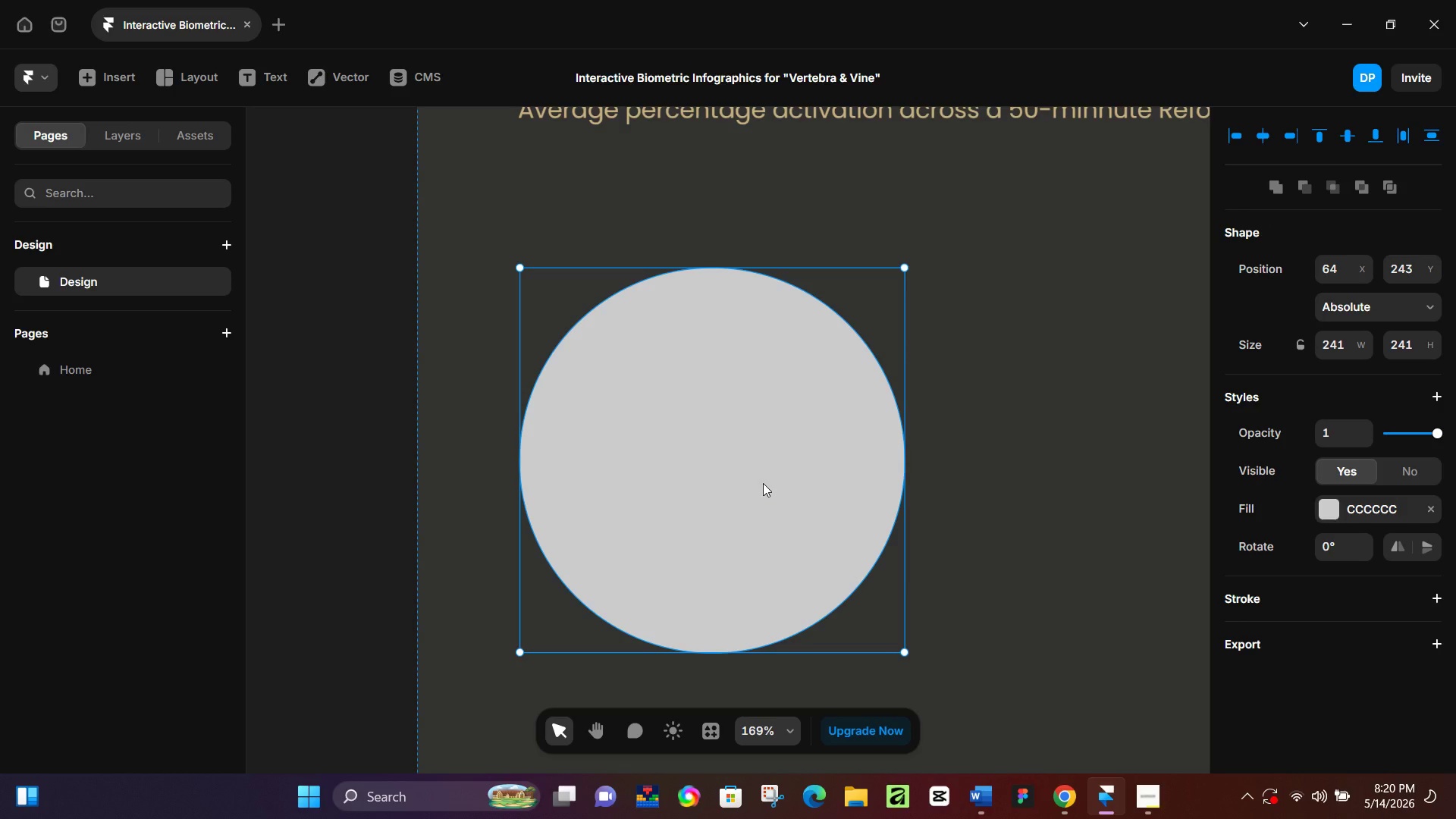 
key(Backspace)
 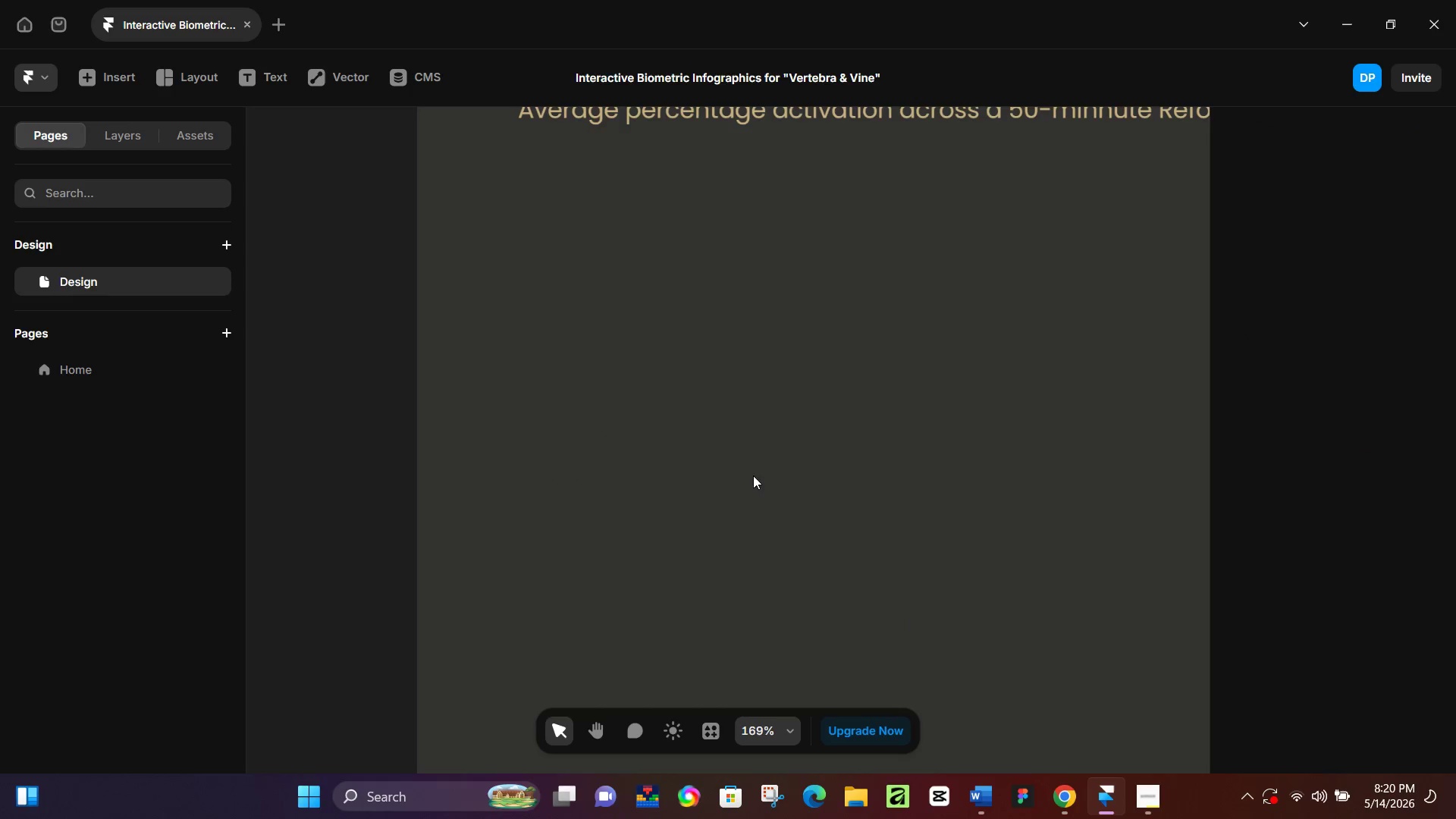 
key(P)
 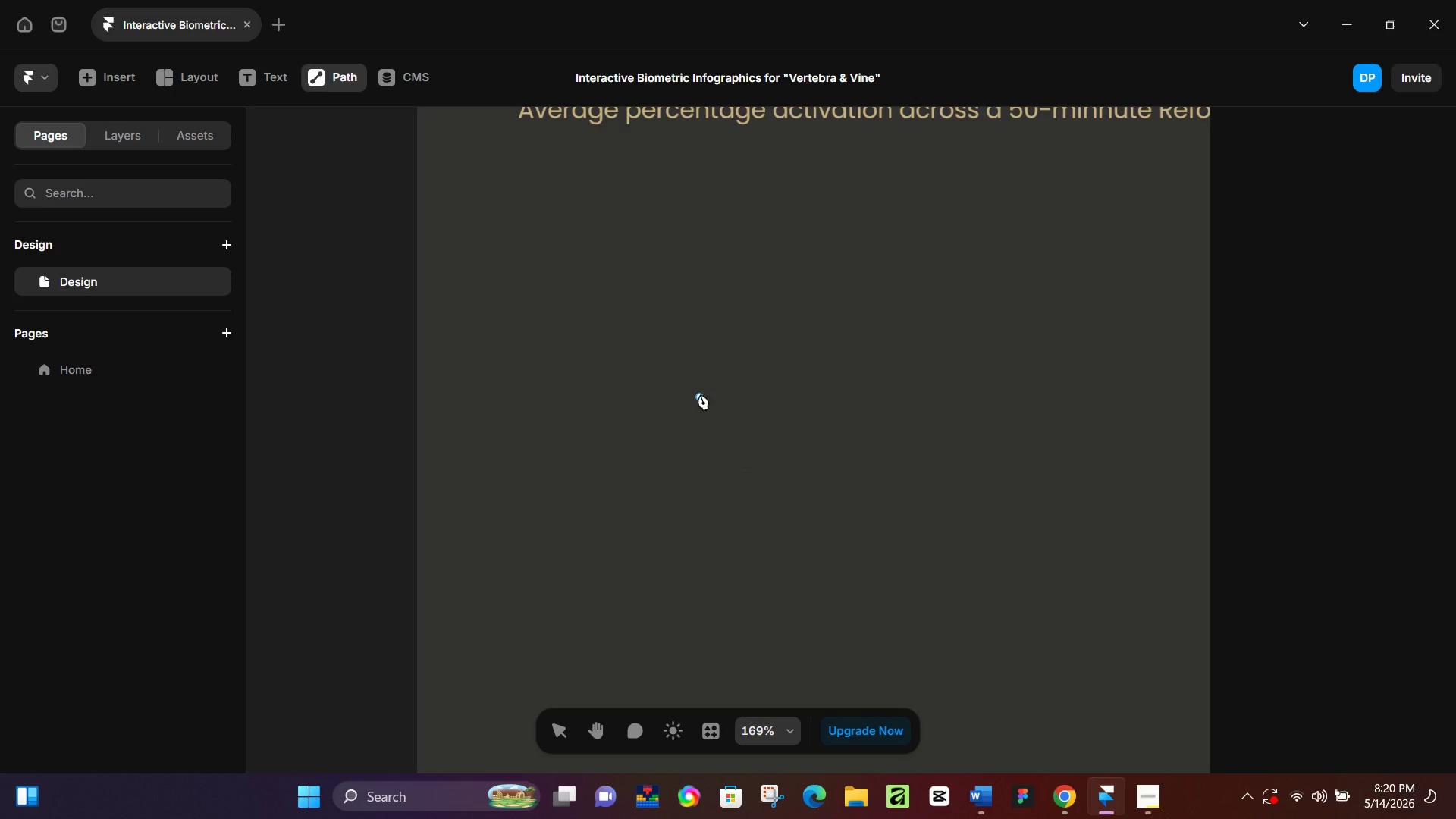 
left_click_drag(start_coordinate=[700, 394], to_coordinate=[777, 380])
 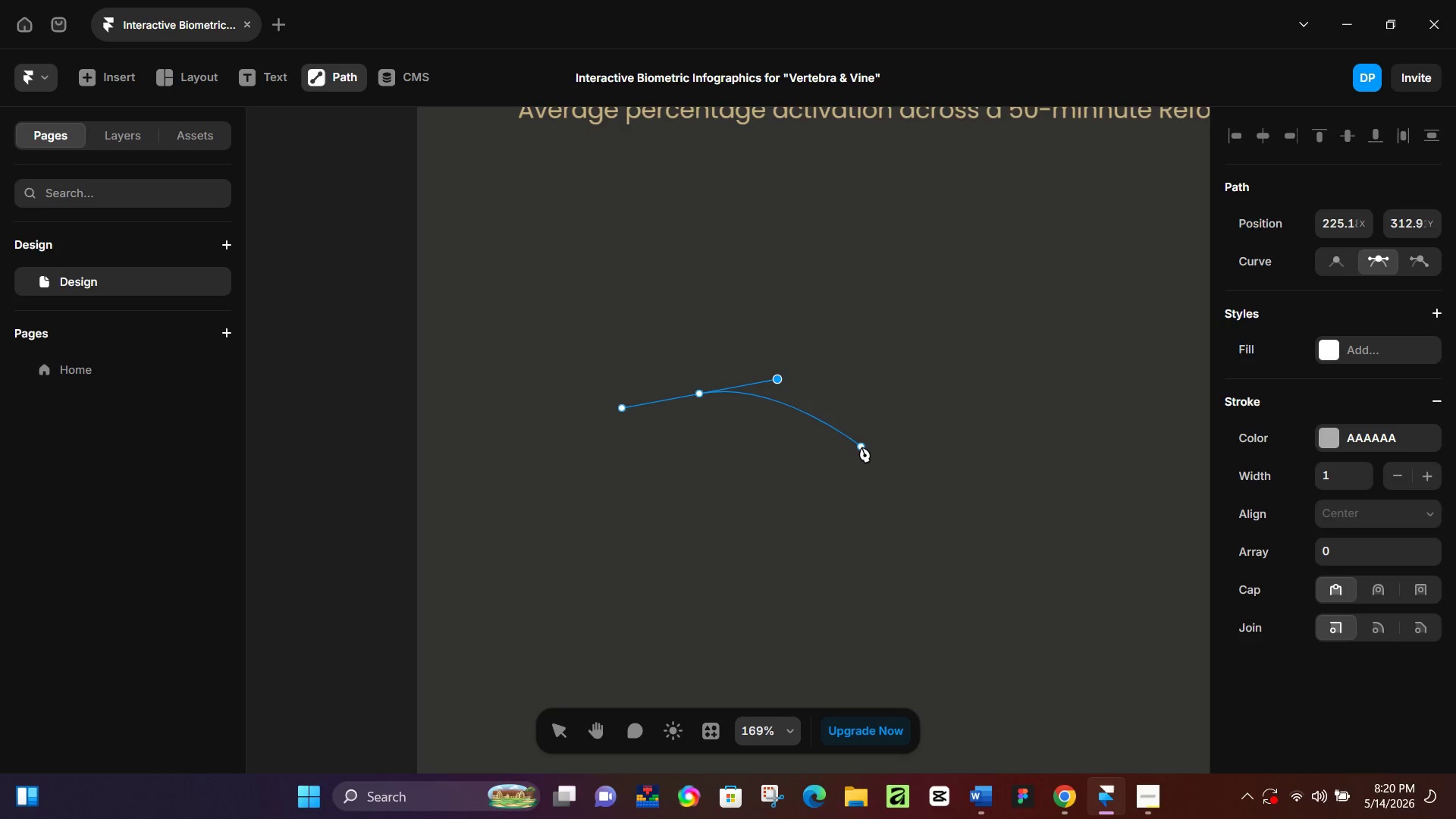 
left_click([861, 447])
 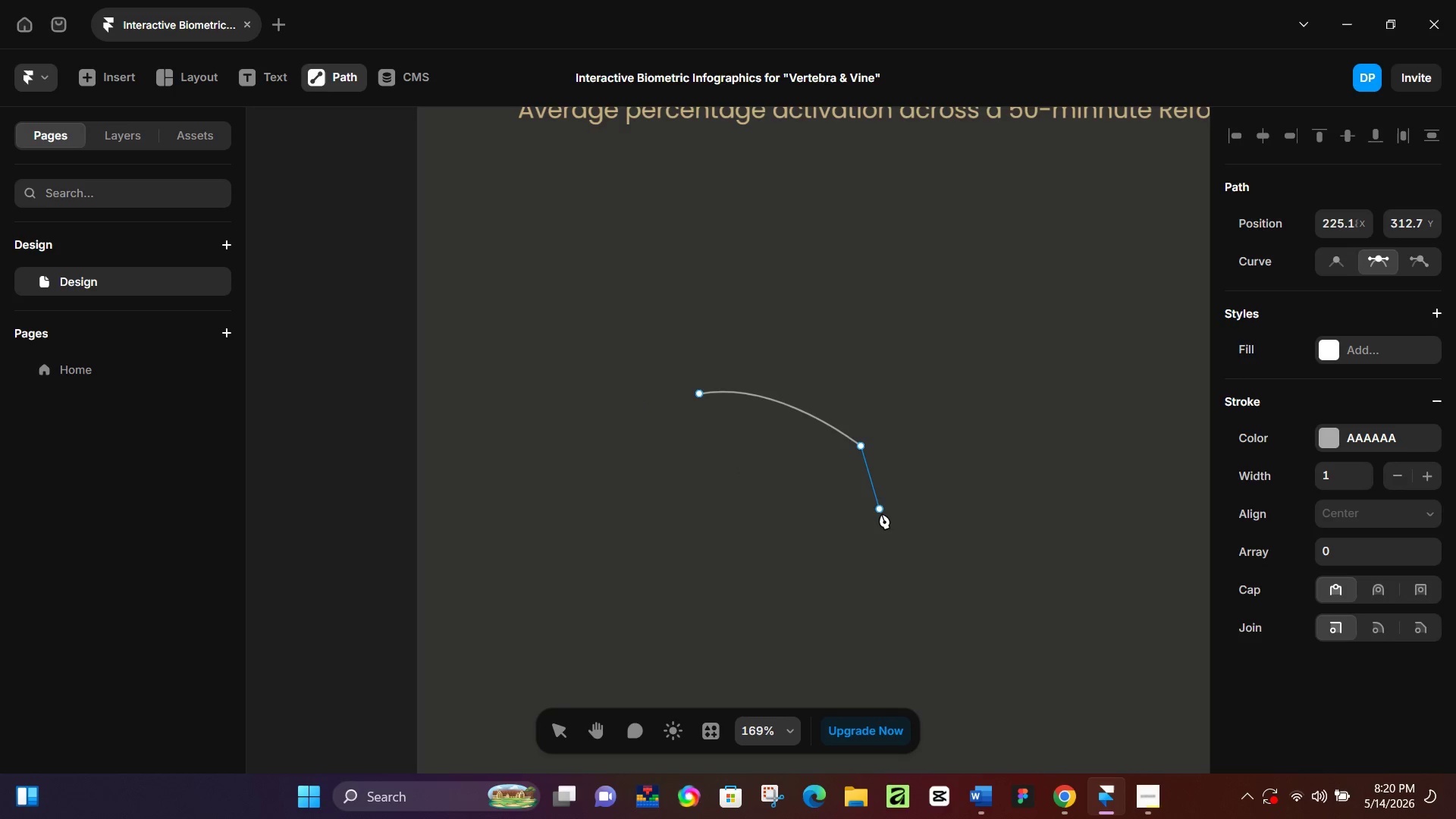 
left_click_drag(start_coordinate=[881, 515], to_coordinate=[871, 556])
 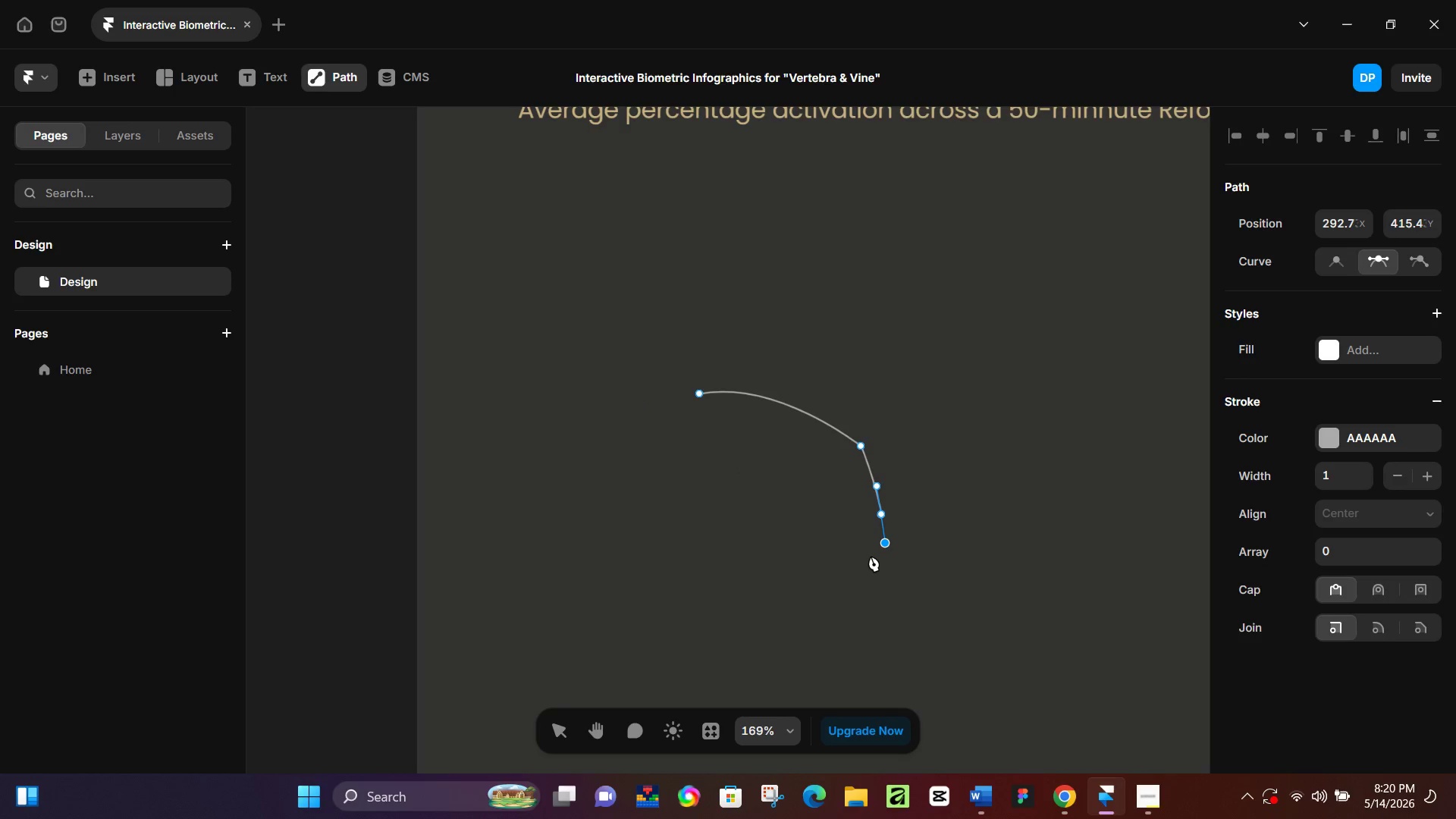 
key(Control+Z)
 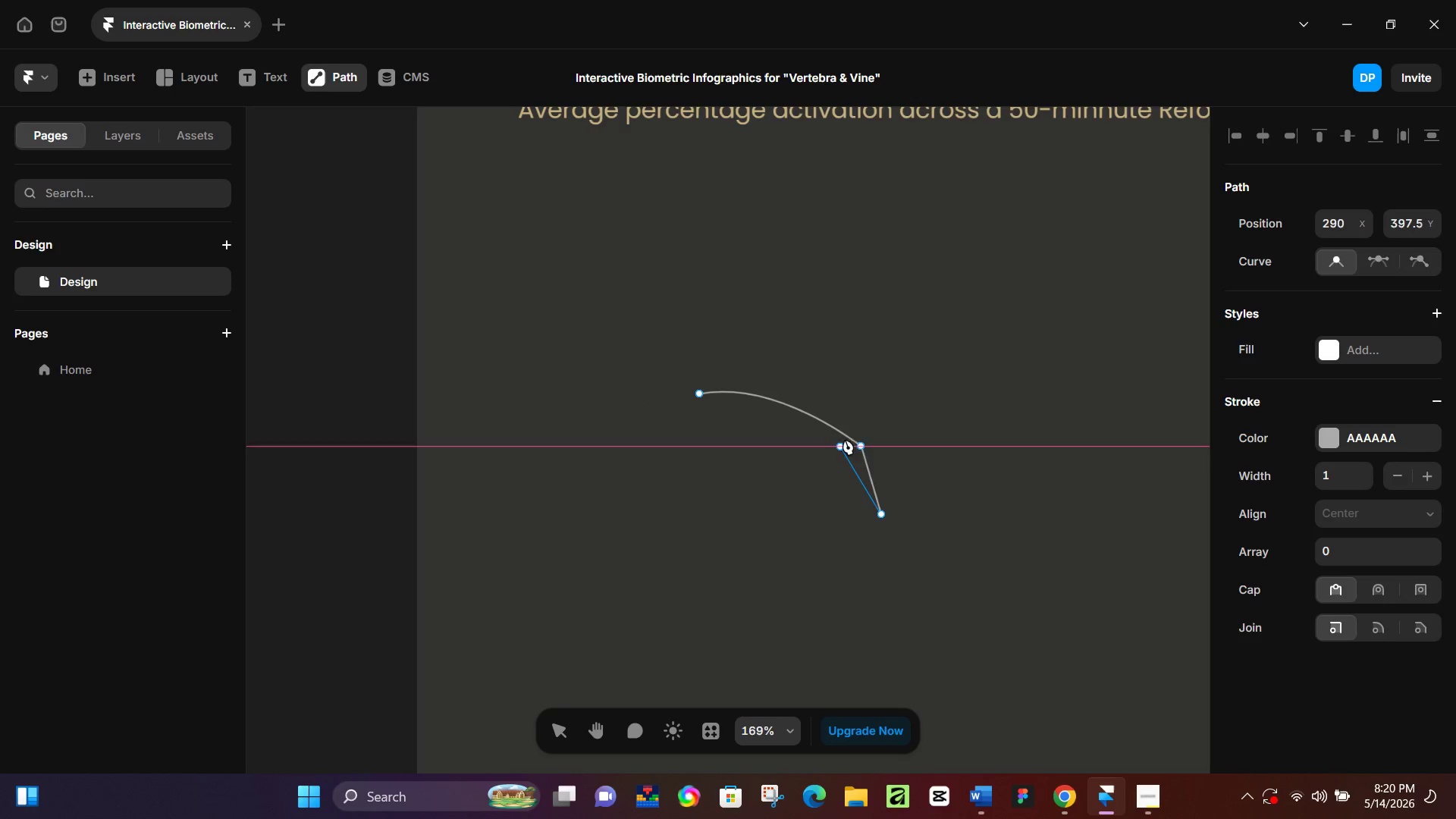 
key(Control+Z)
 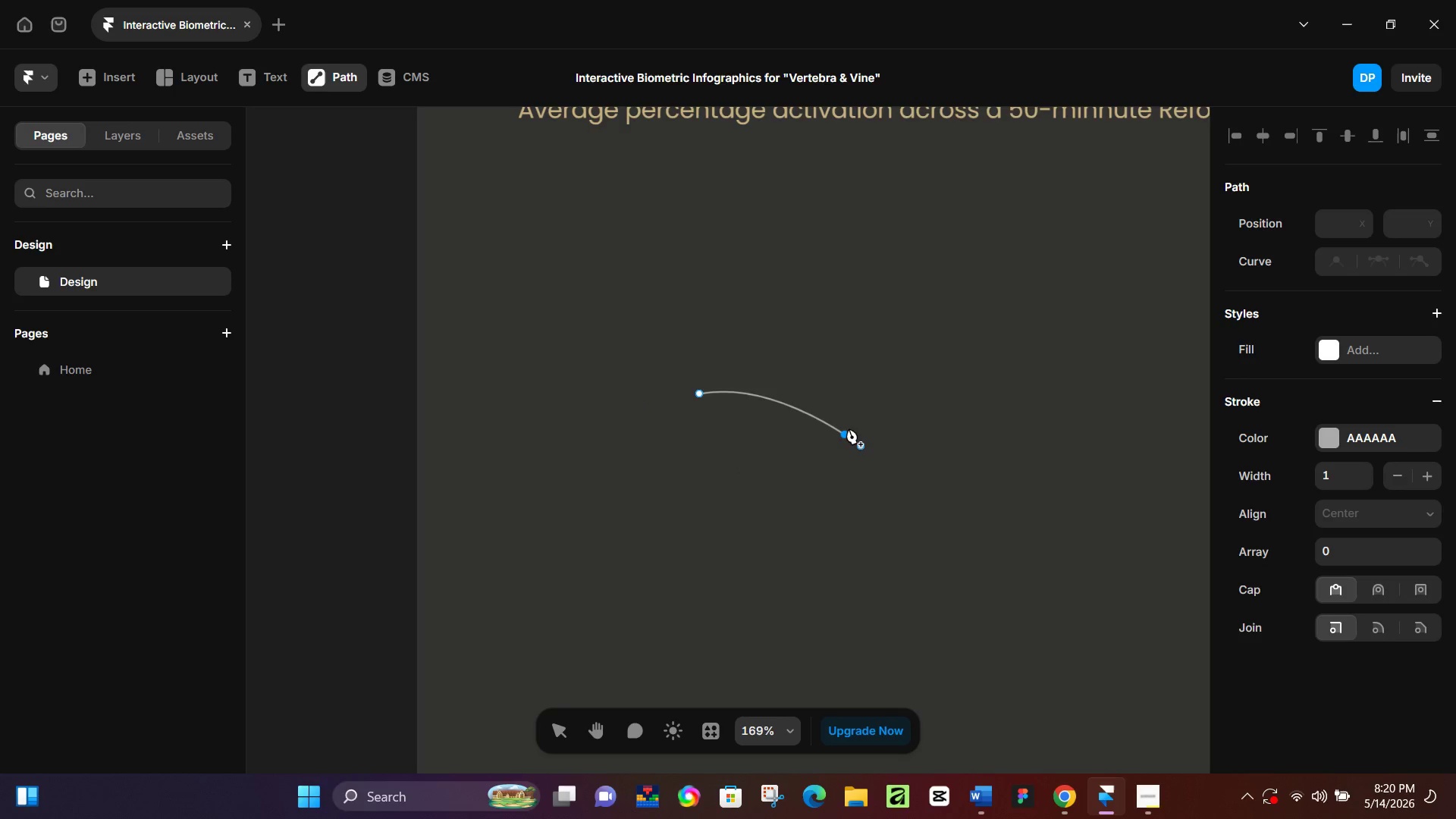 
key(Control+Z)
 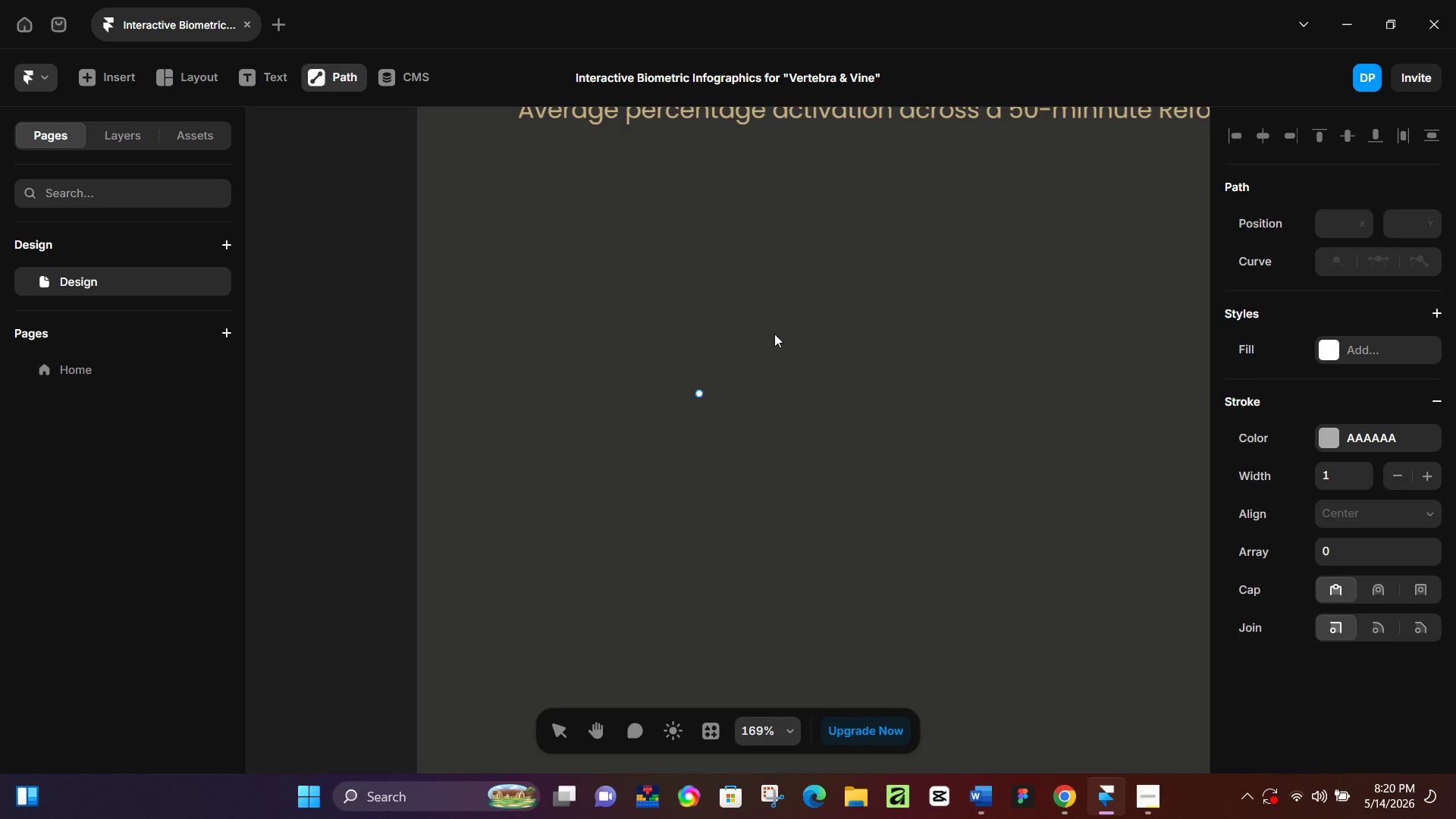 
key(Control+Z)
 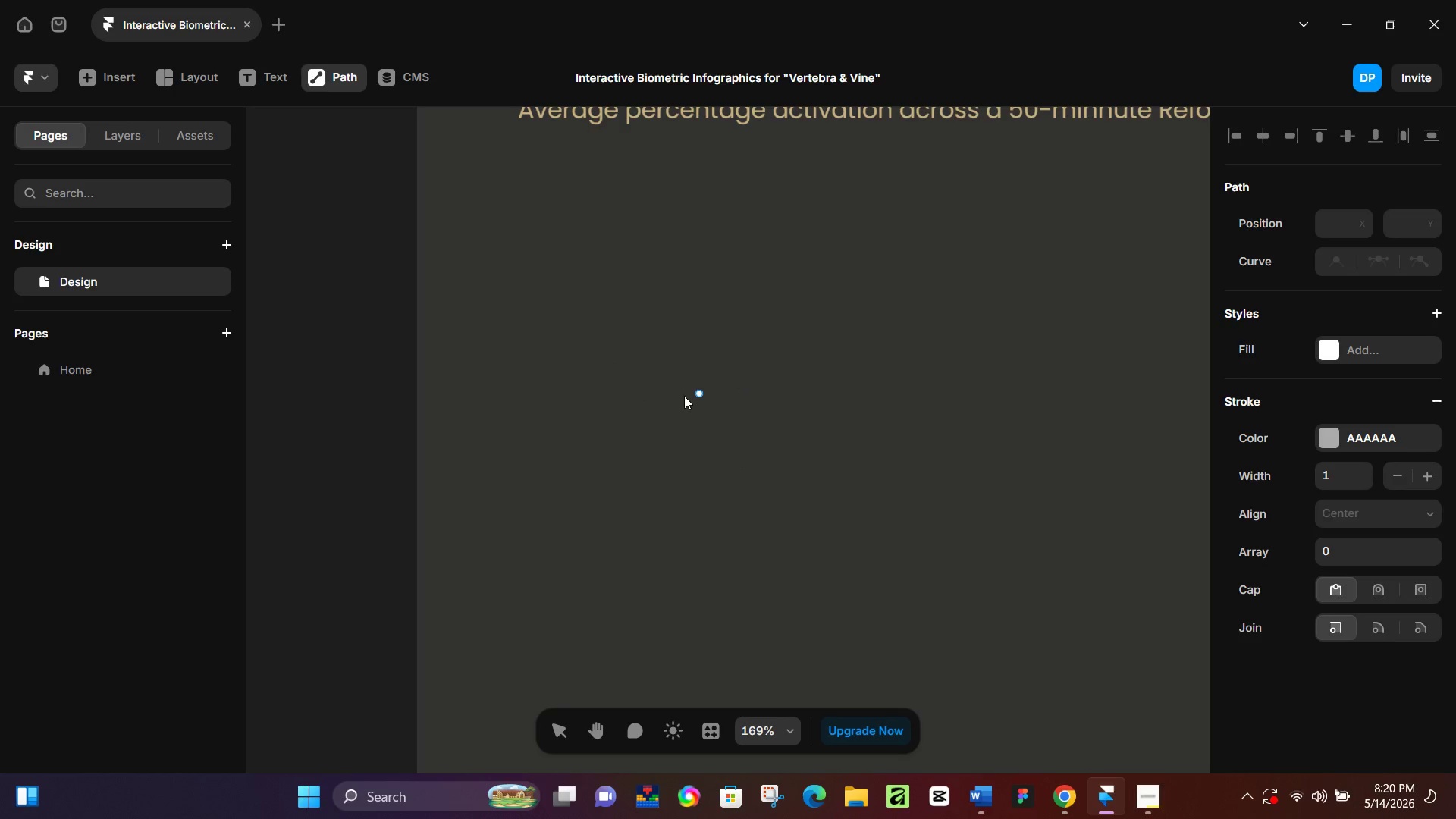 
left_click([698, 392])
 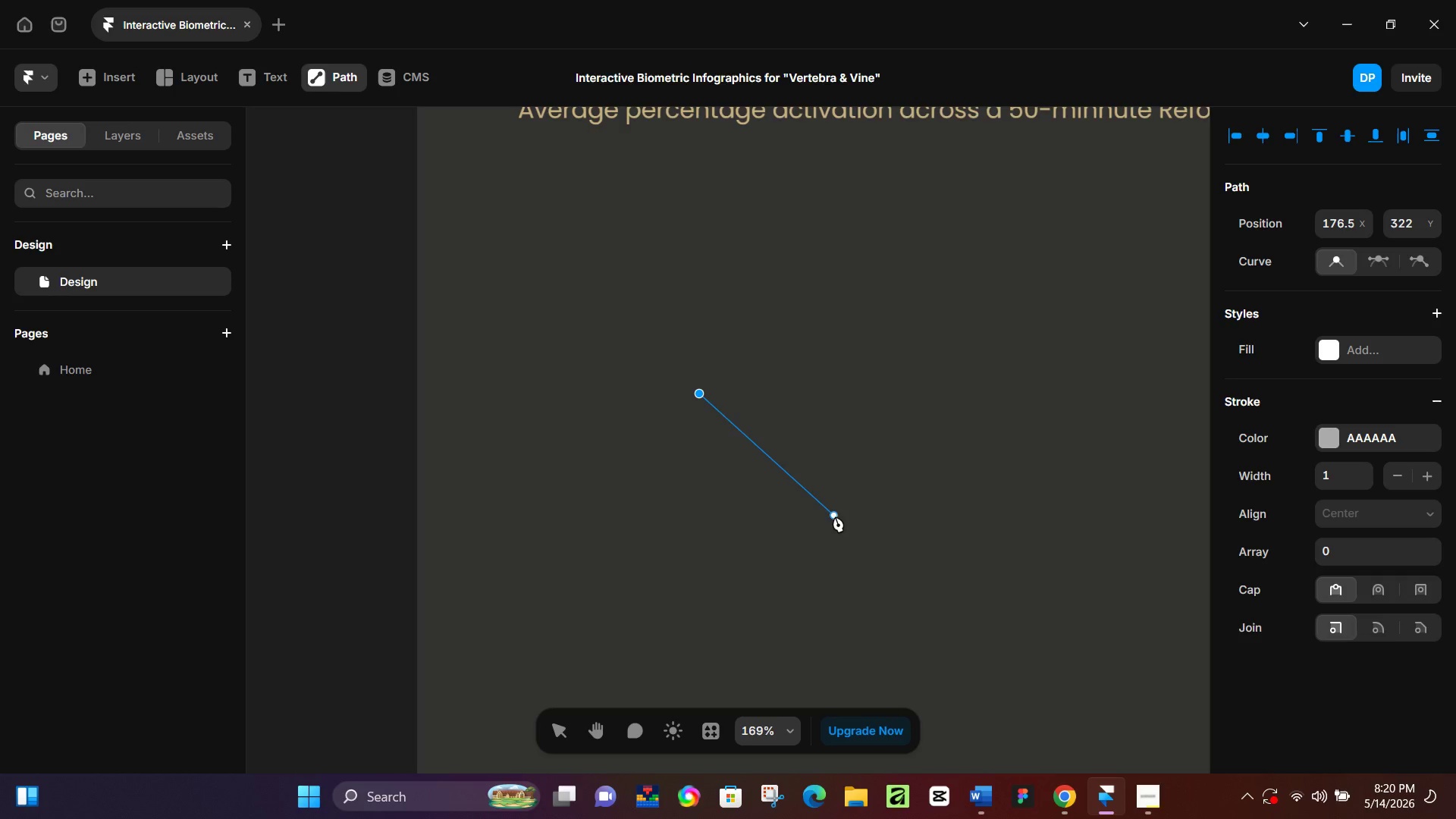 
left_click([828, 526])
 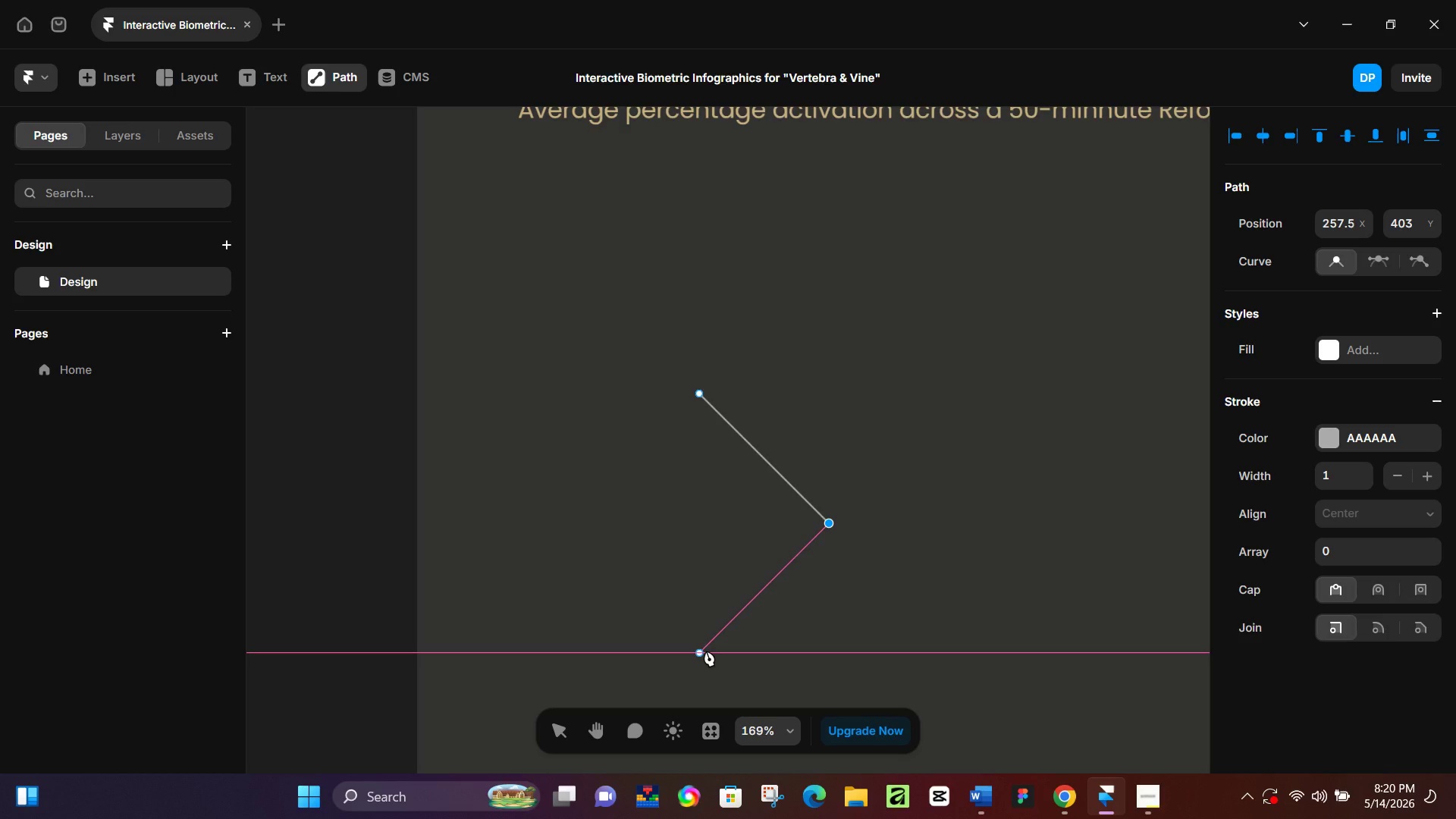 
left_click([696, 653])
 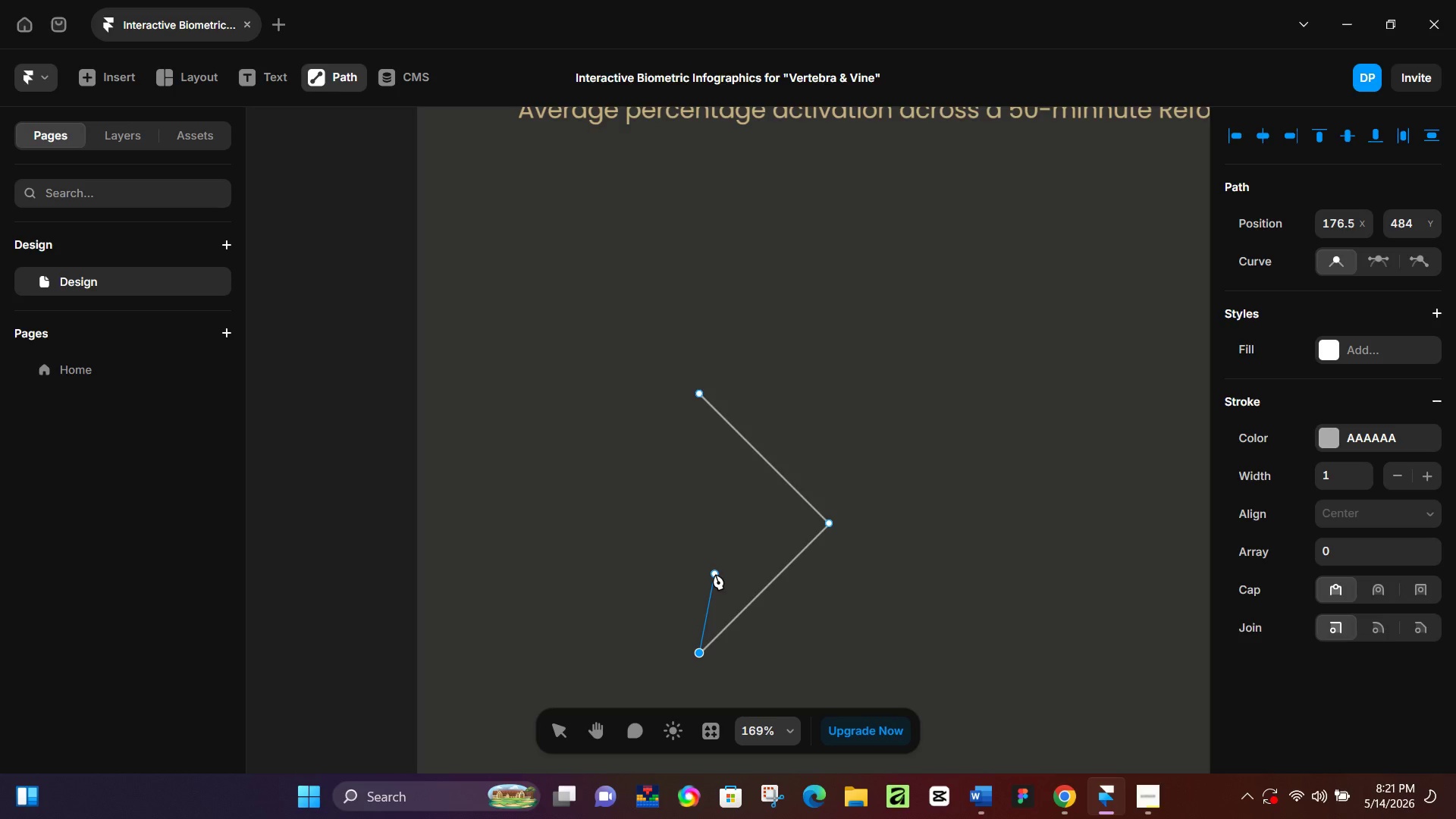 
wait(38.51)
 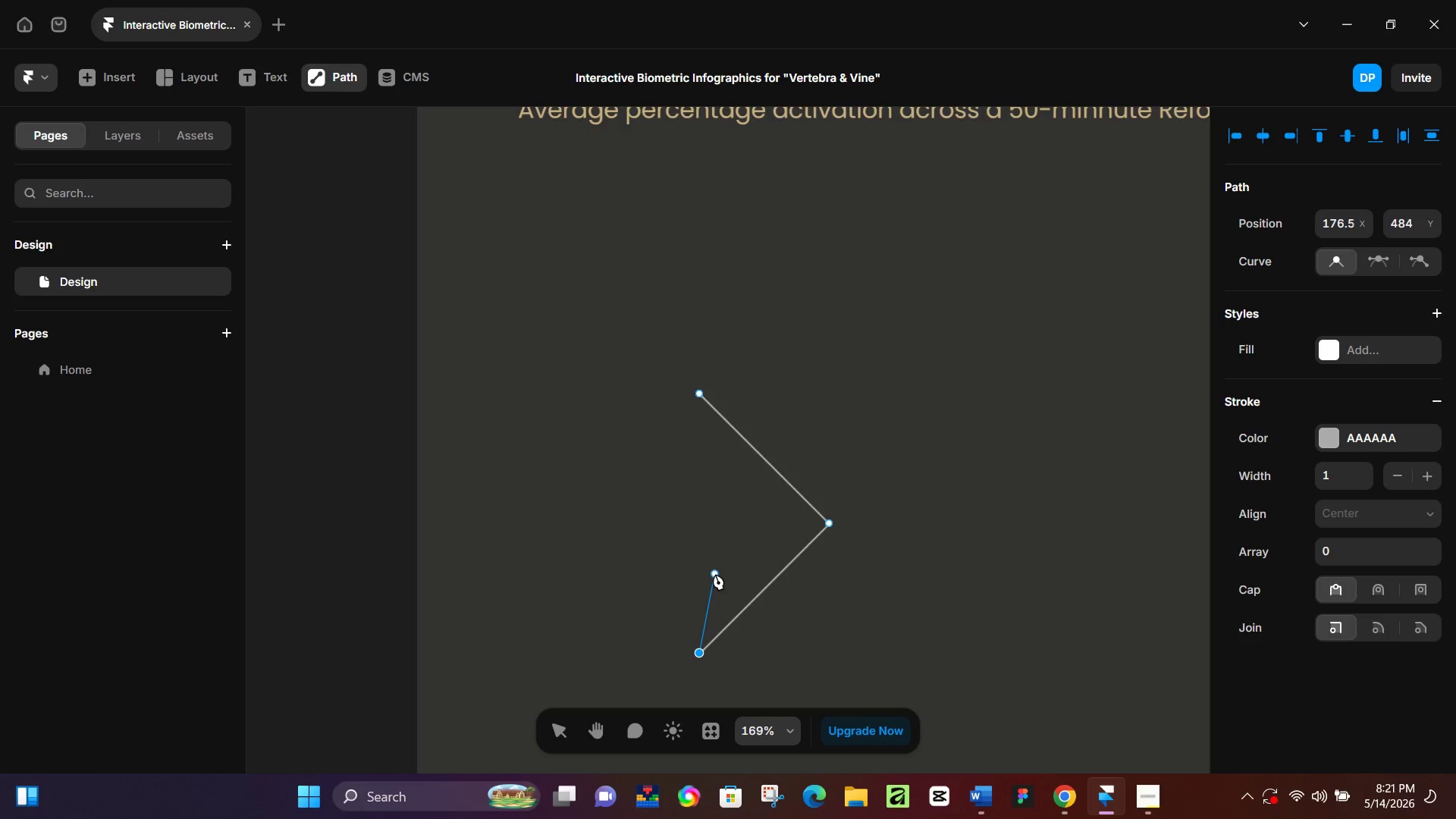 
left_click([562, 726])
 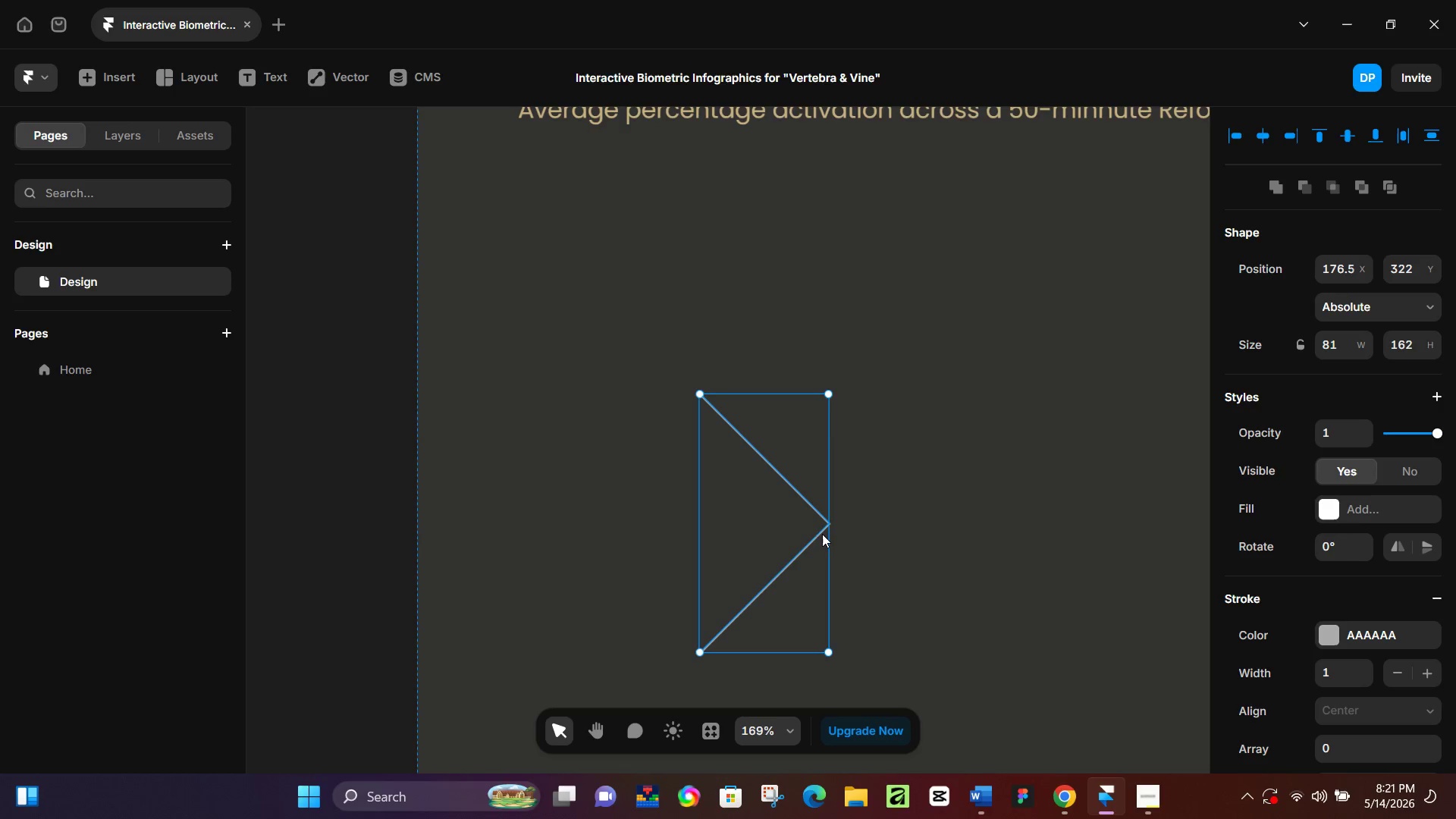 
double_click([823, 529])
 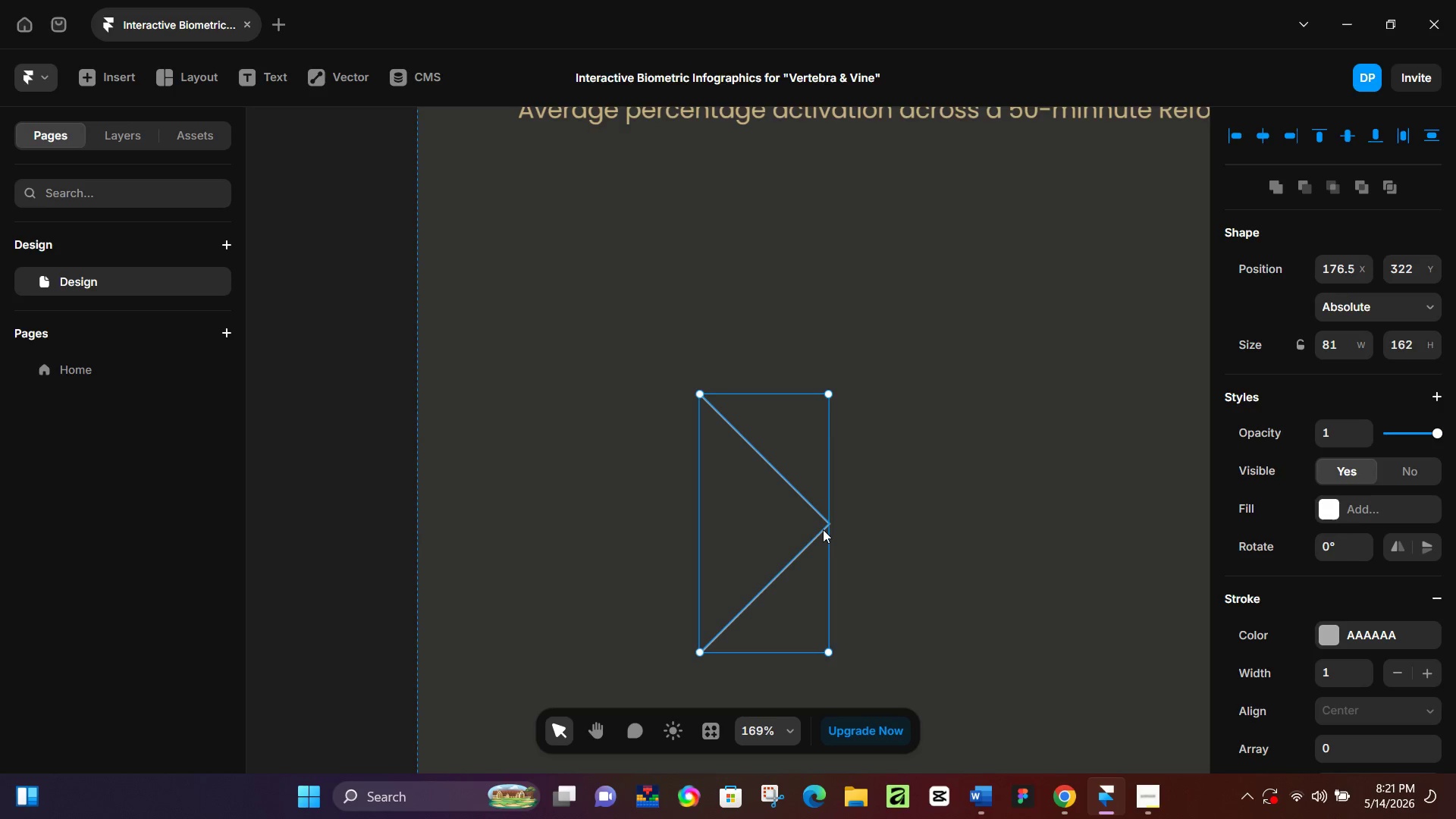 
triple_click([823, 529])
 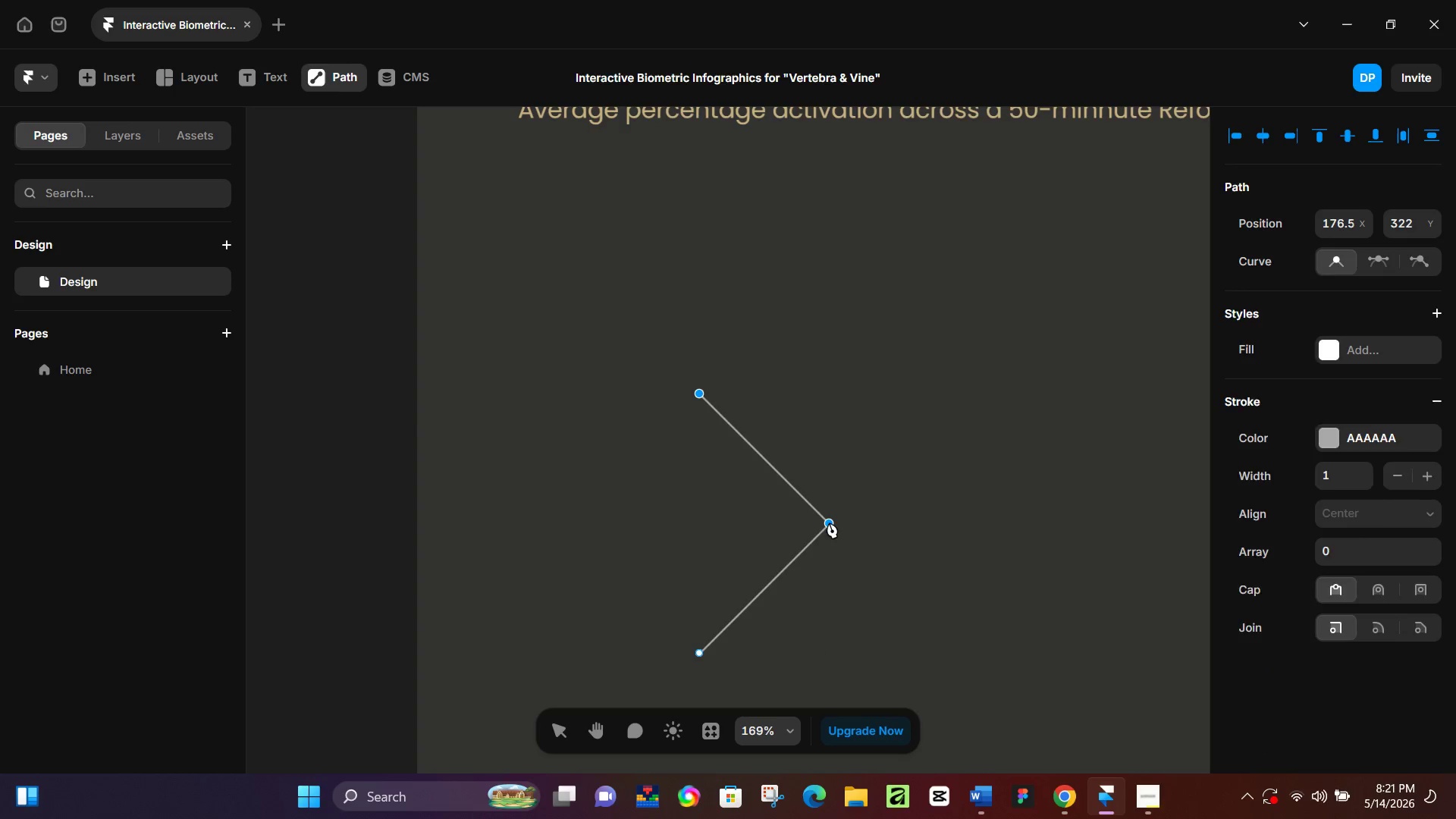 
left_click([829, 522])
 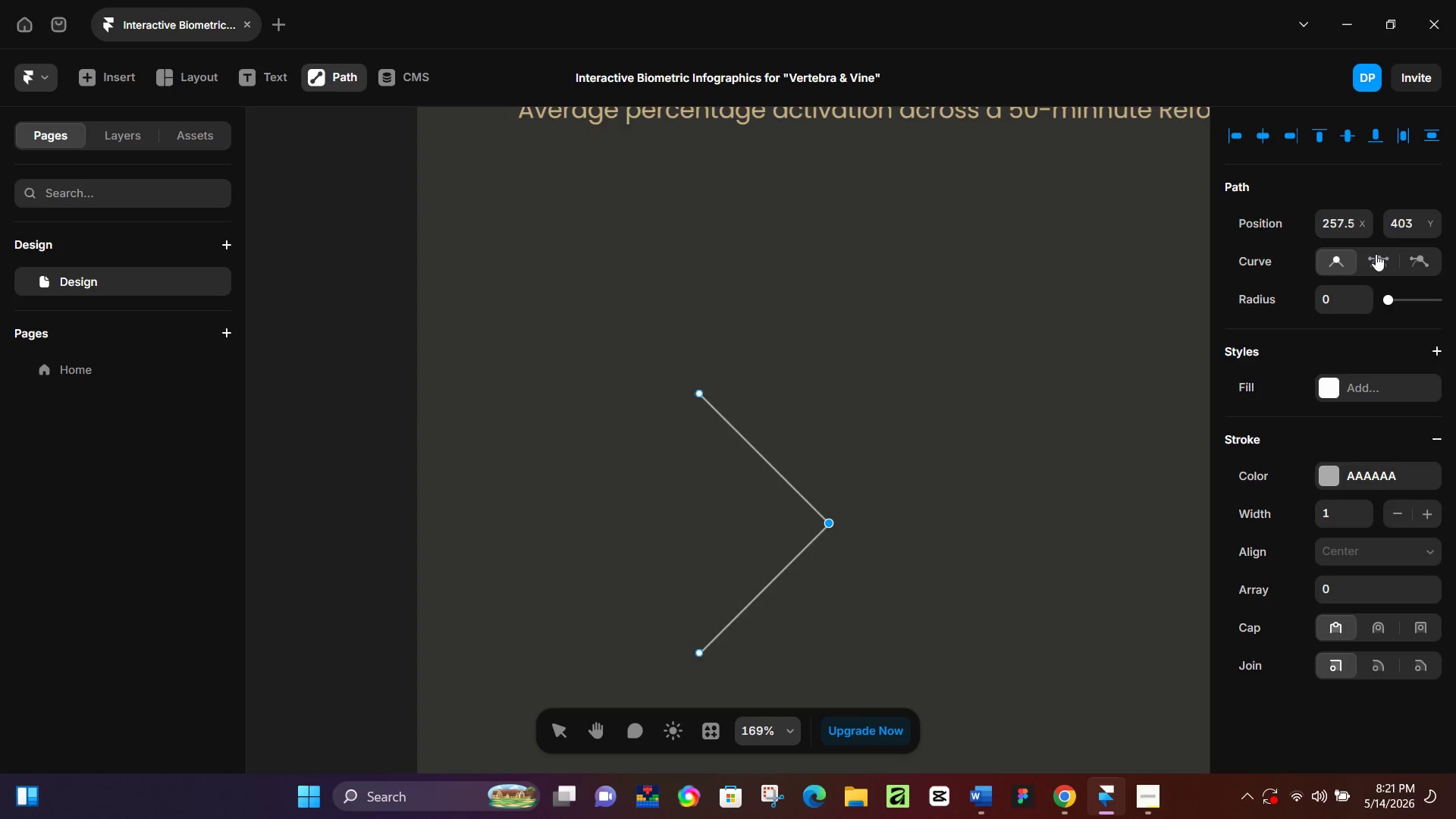 
left_click([1384, 253])
 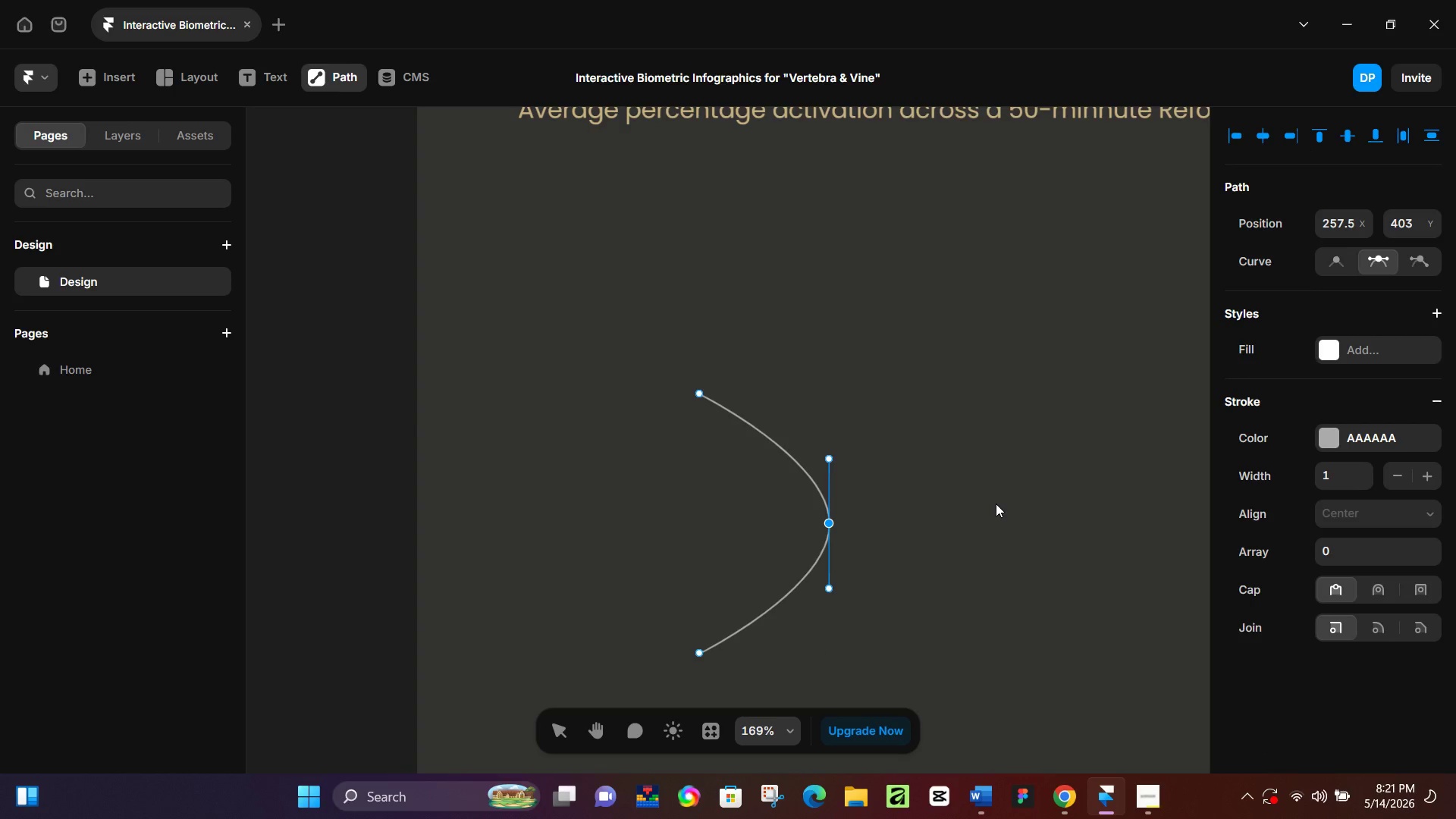 
scroll: coordinate [984, 490], scroll_direction: down, amount: 5.0
 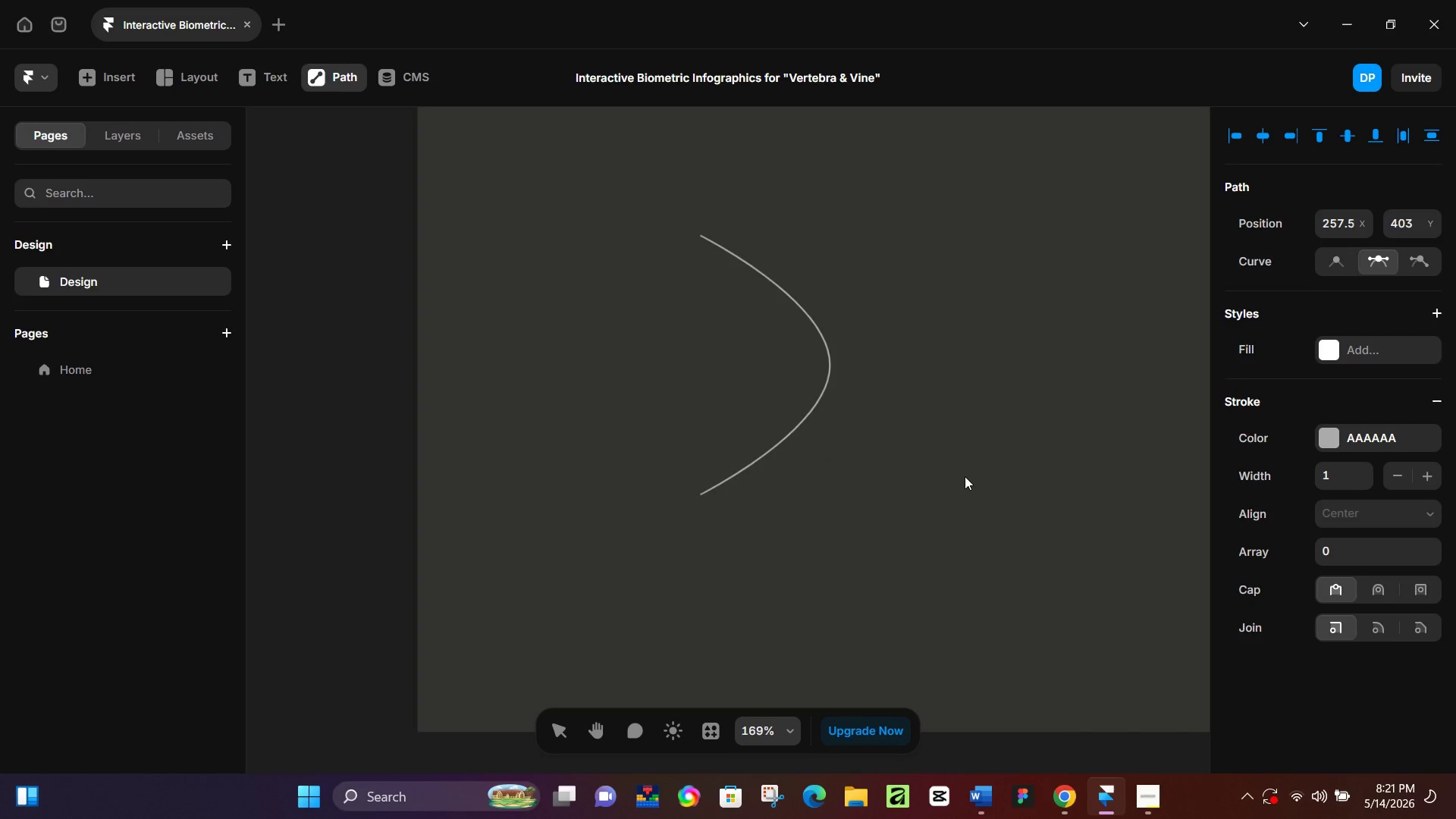 
key(Control+Z)
 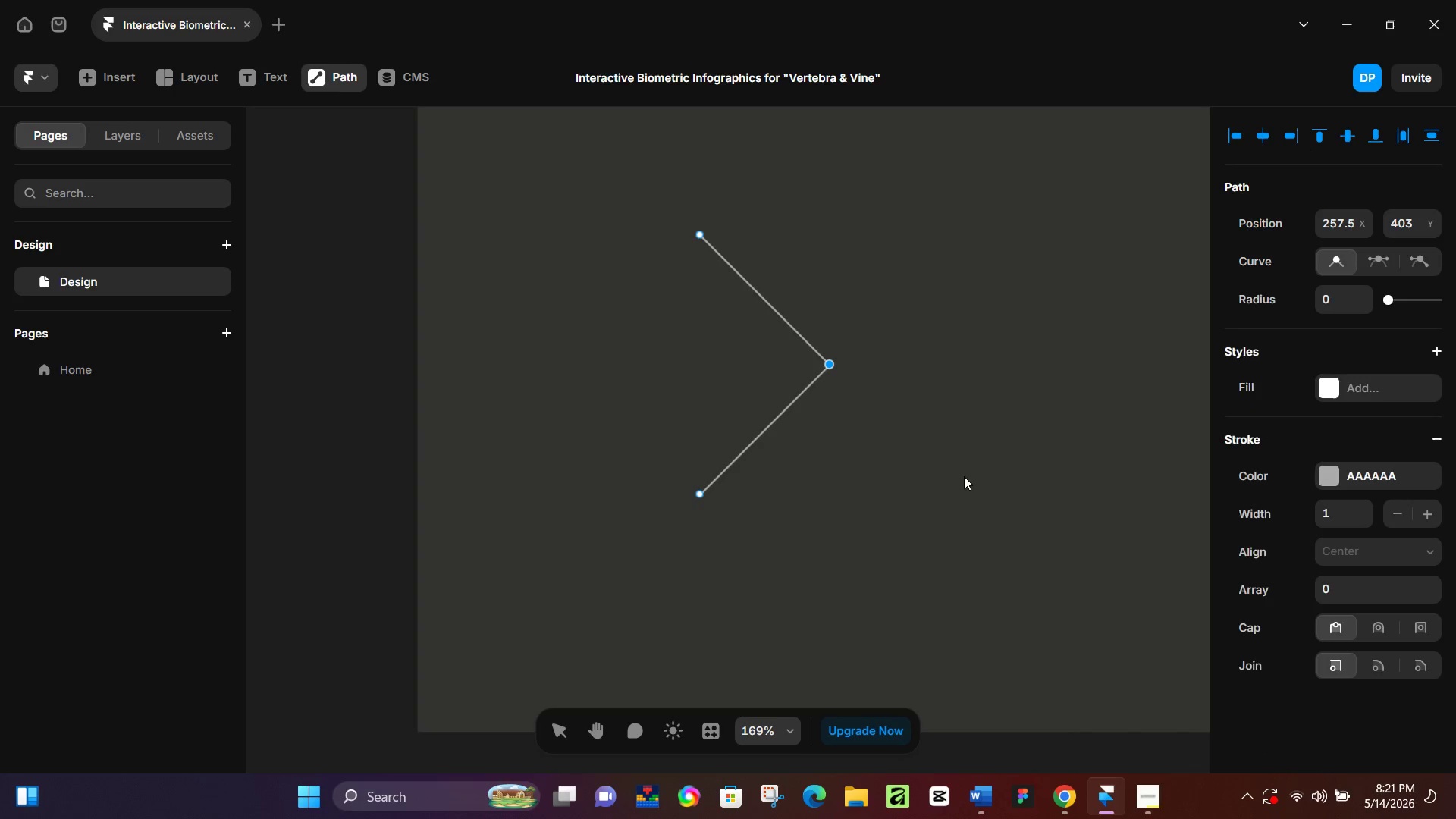 
key(Control+Z)
 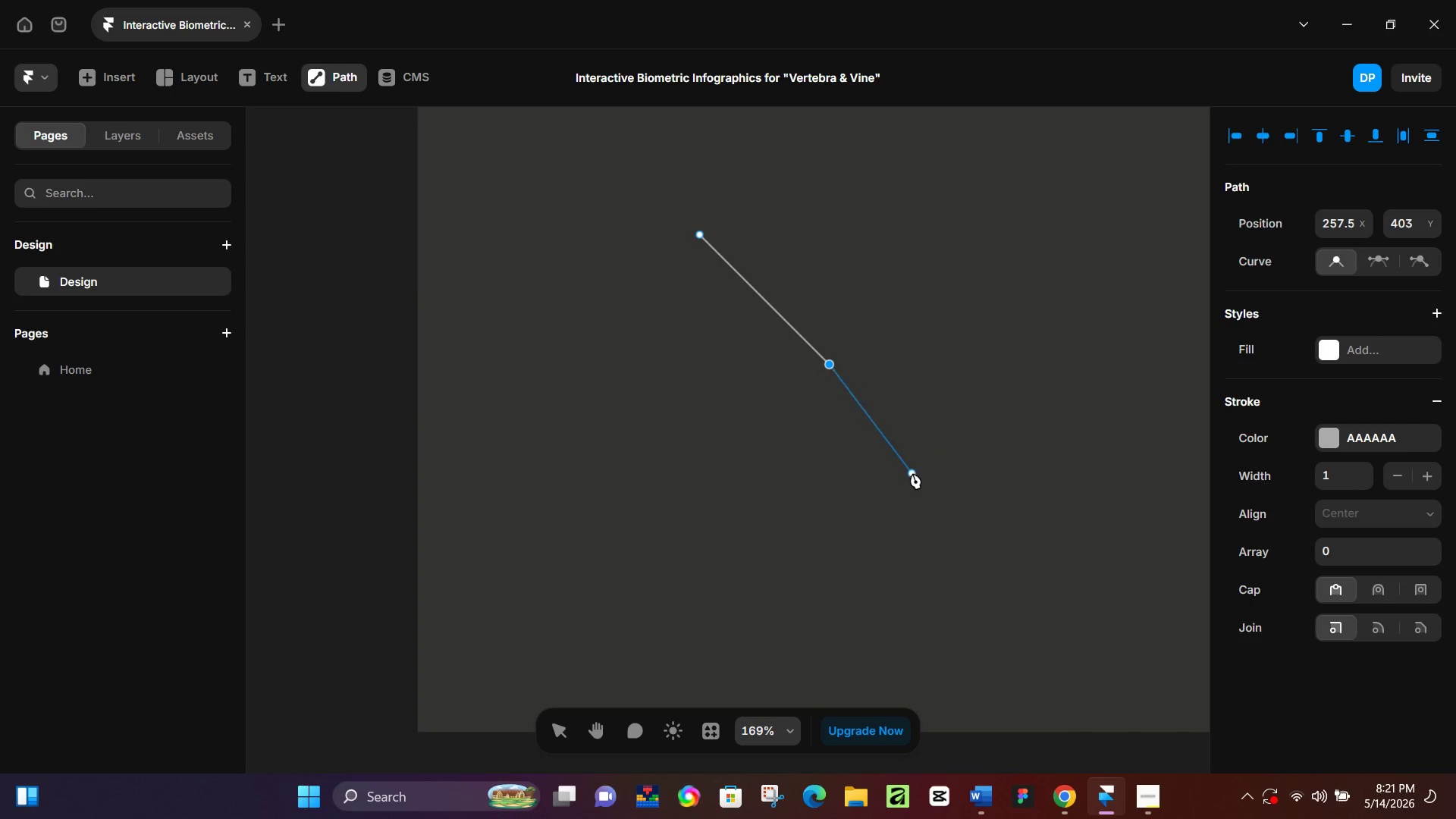 
key(Control+ControlLeft)
 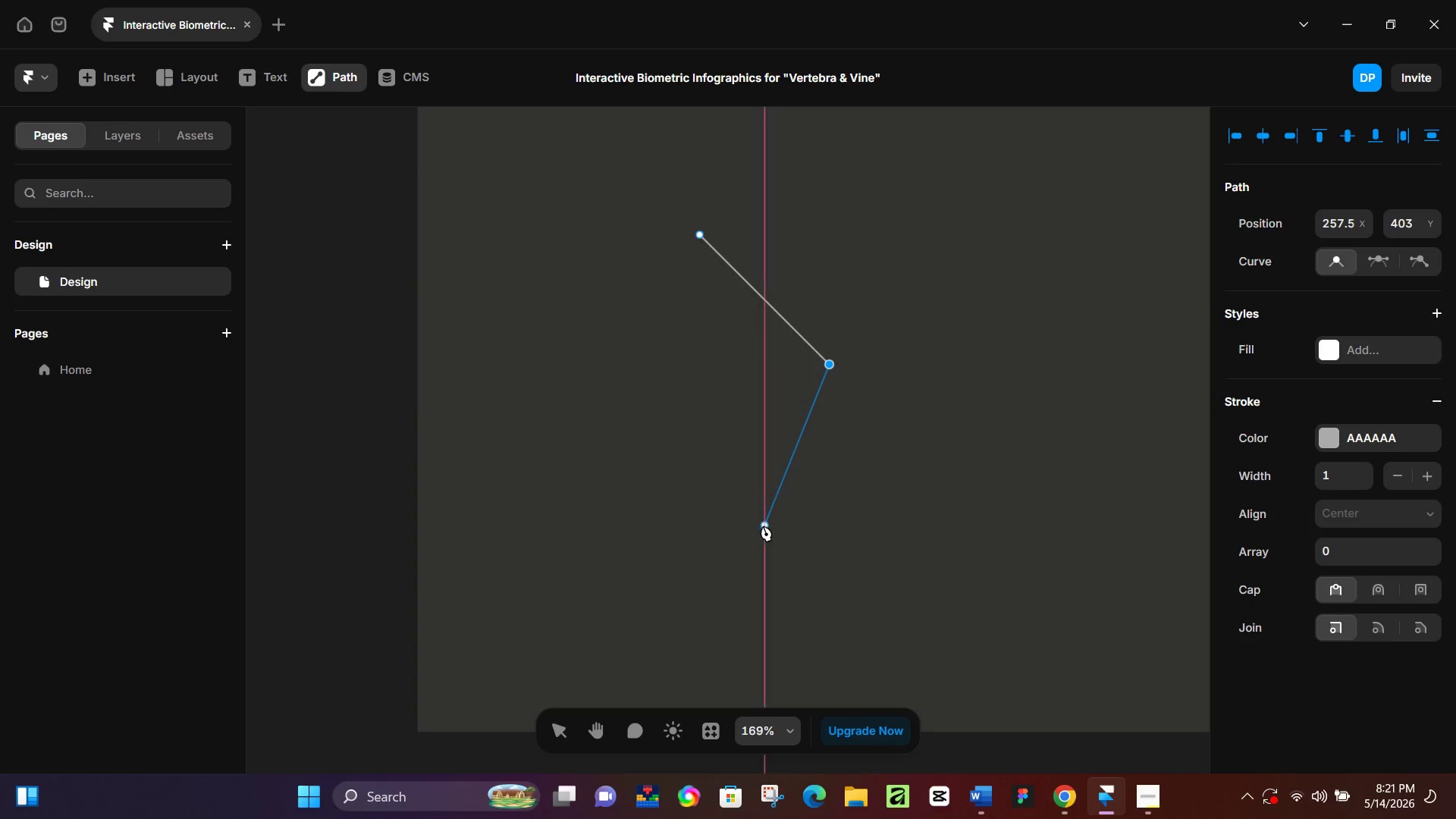 
key(Control+Z)
 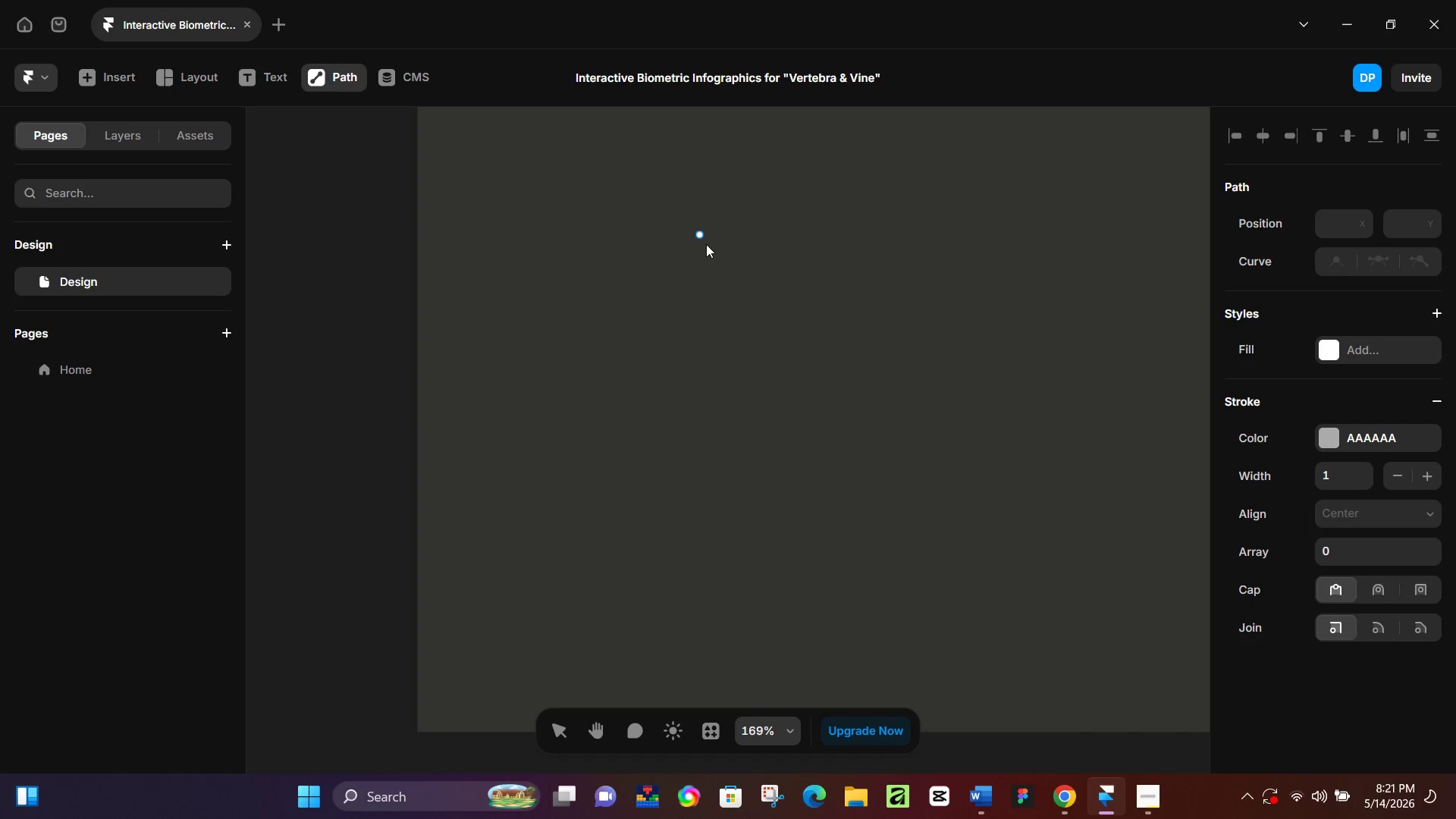 
left_click([701, 231])
 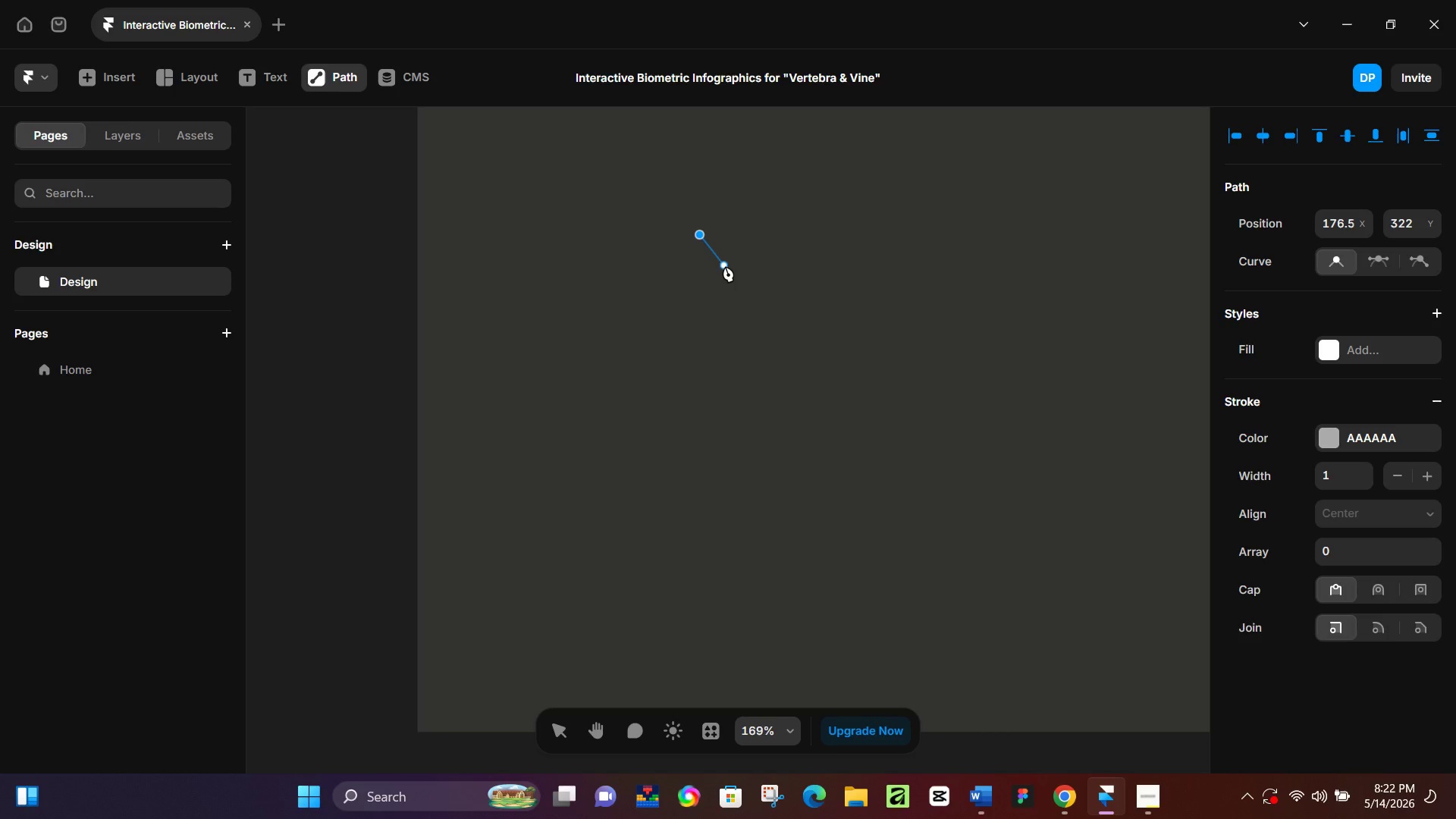 
wait(43.42)
 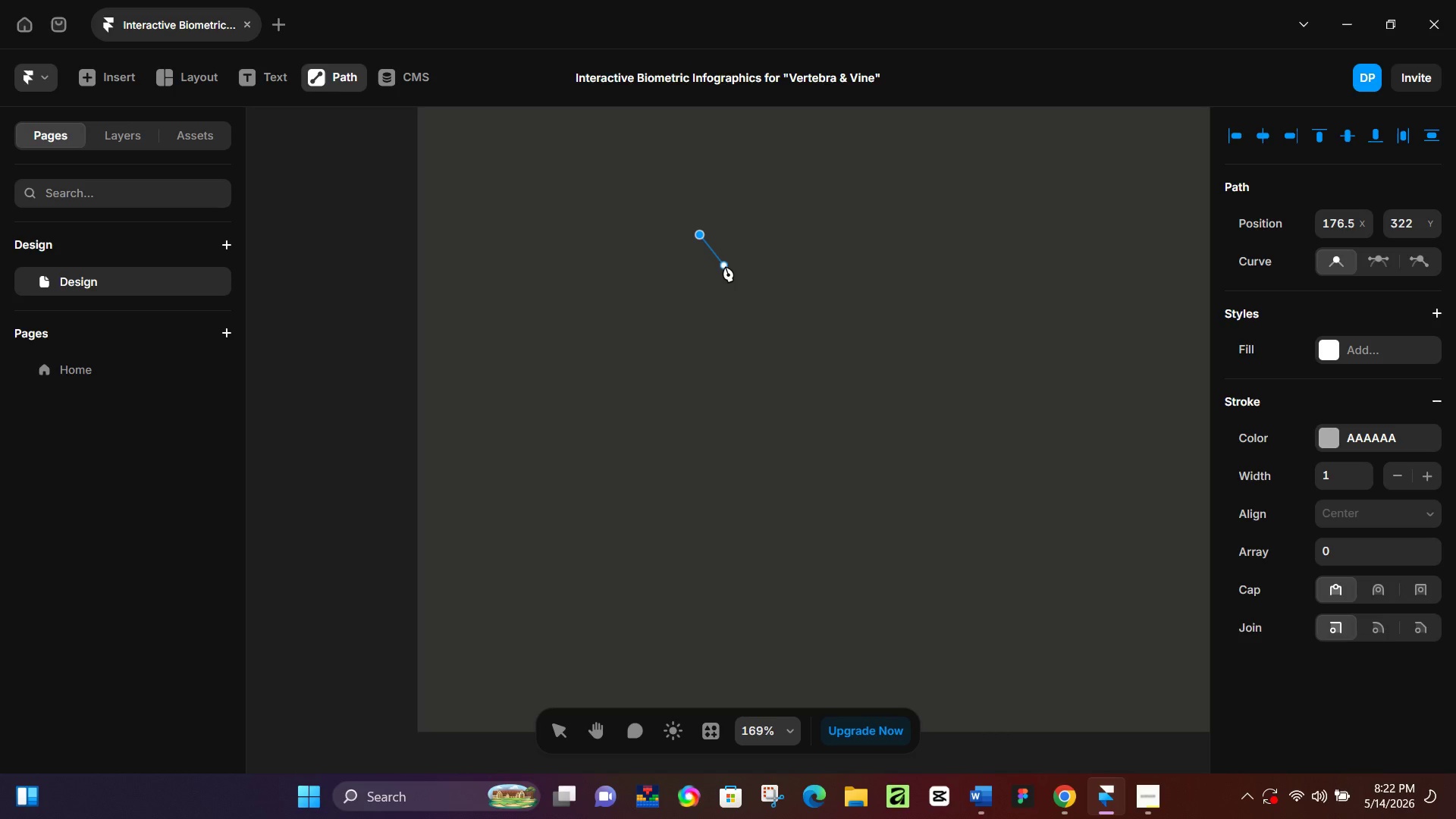 
left_click([778, 292])
 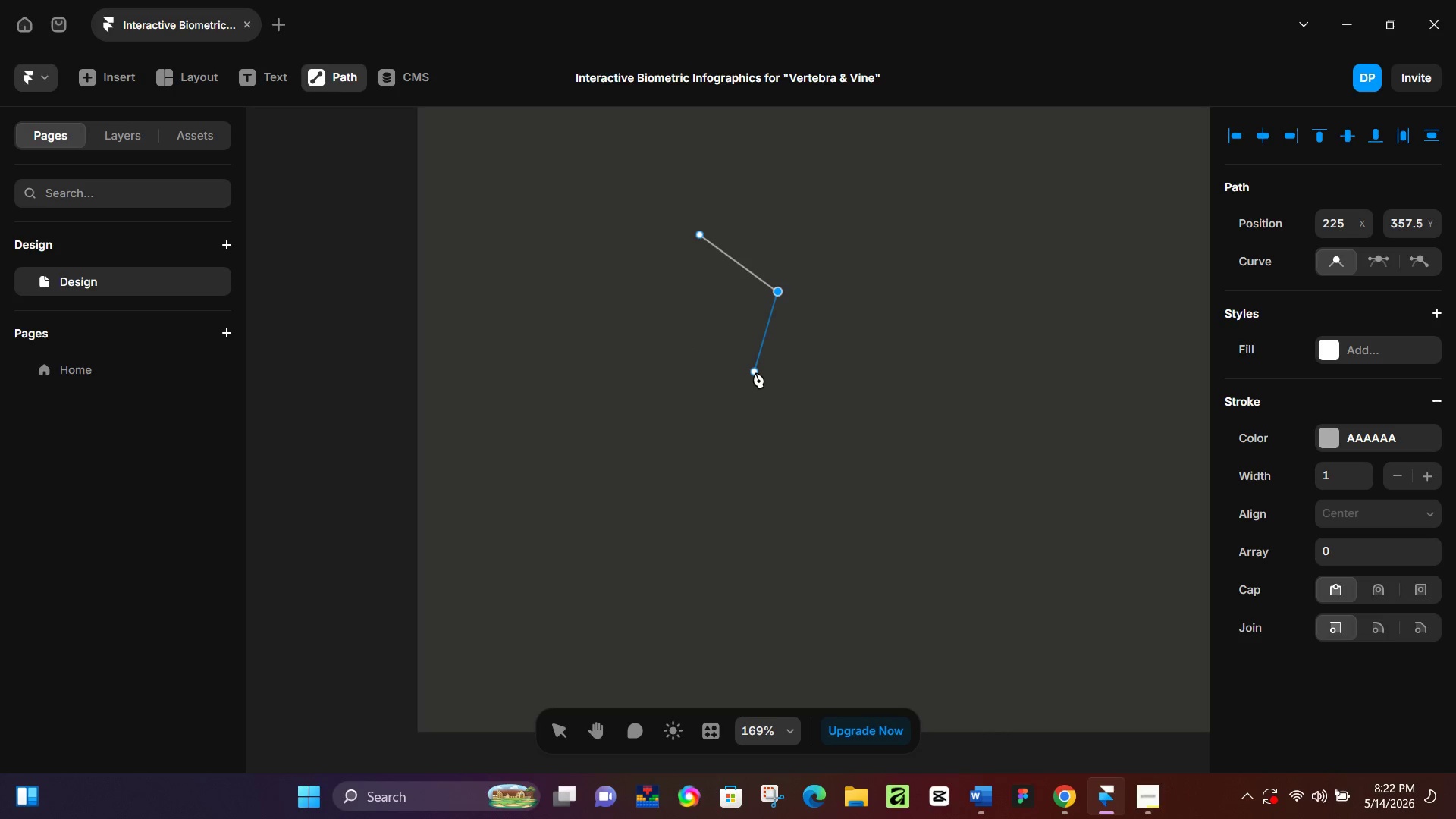 
left_click([755, 372])
 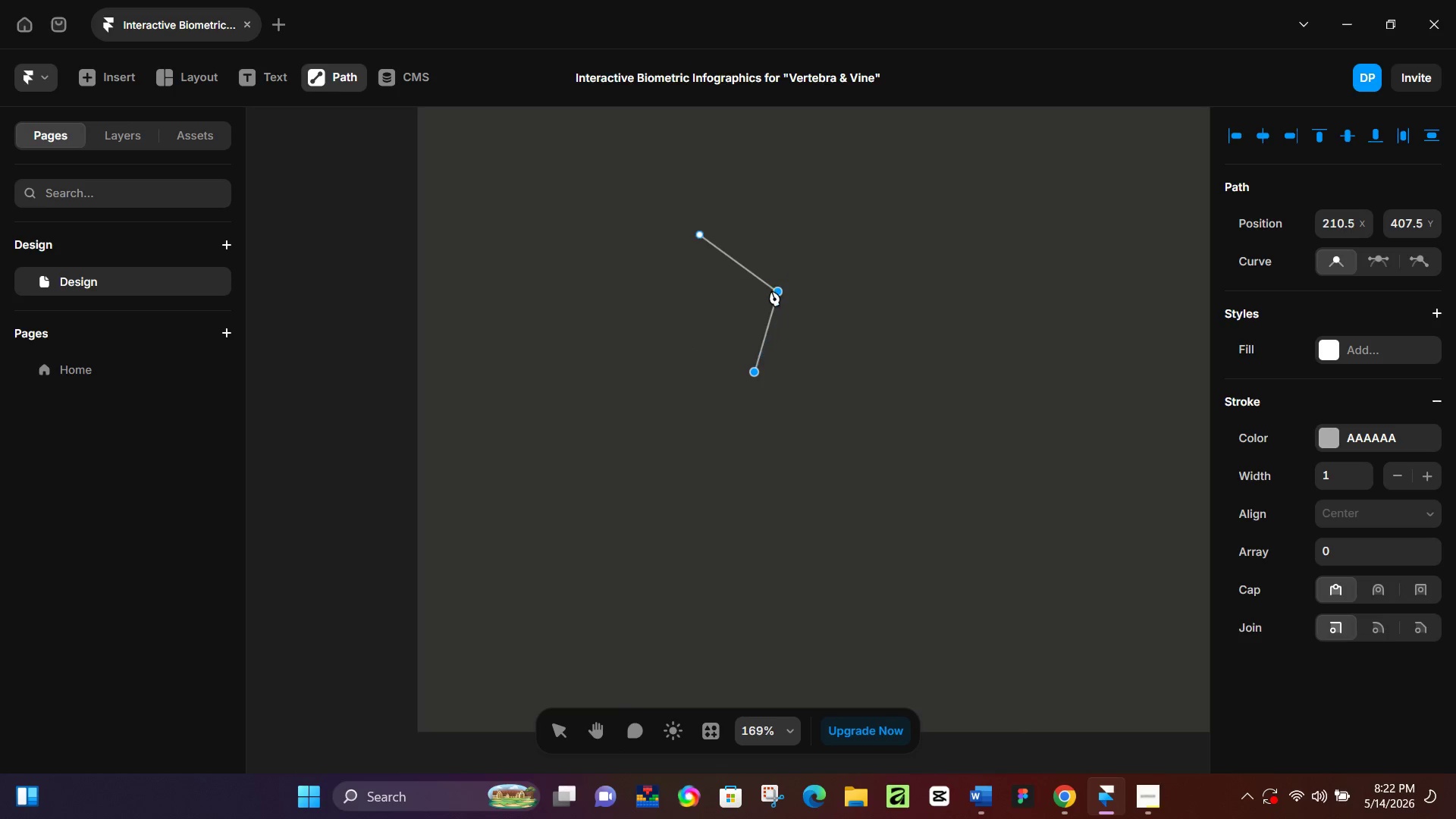 
left_click([777, 293])
 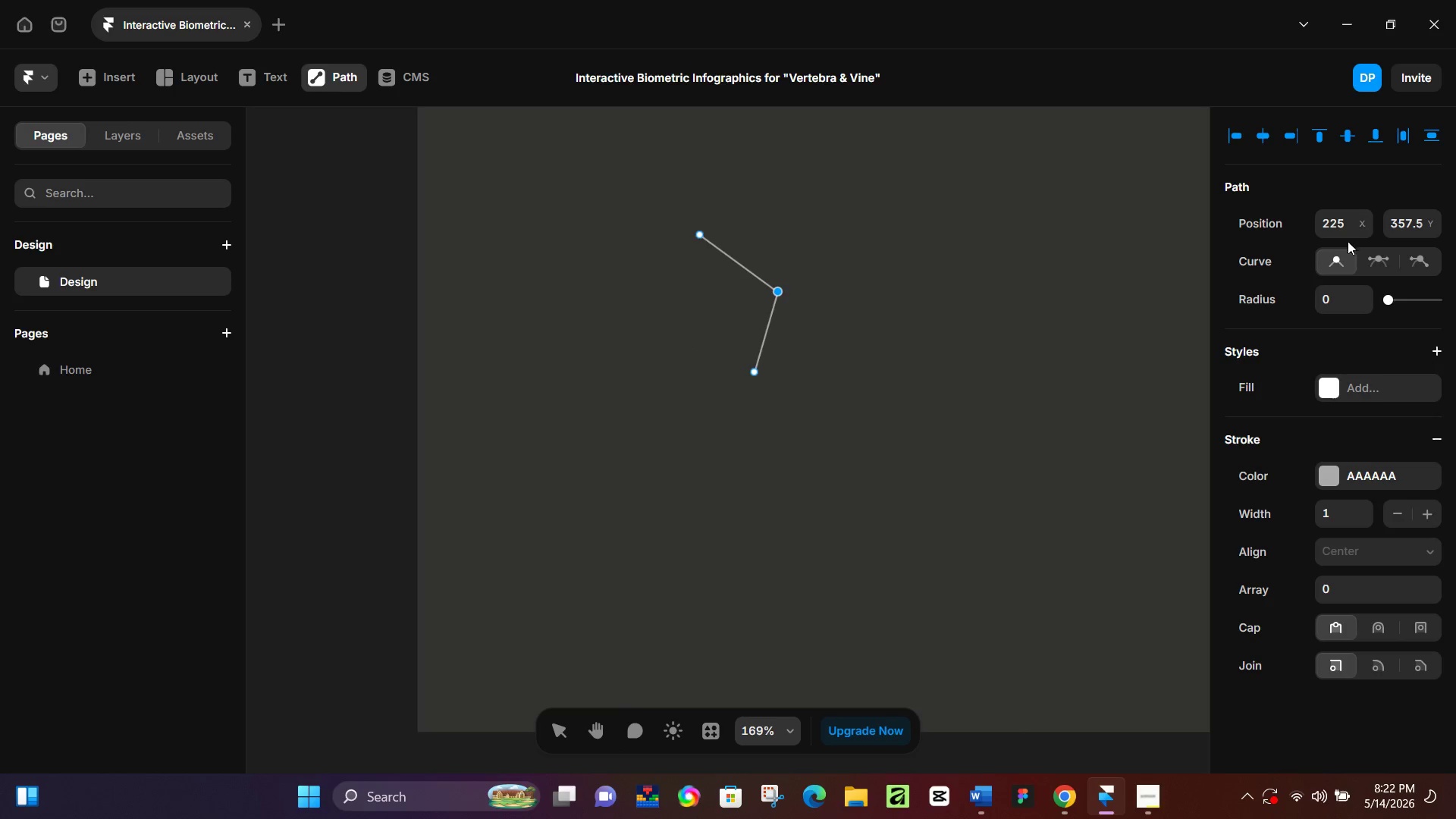 
left_click([1369, 264])
 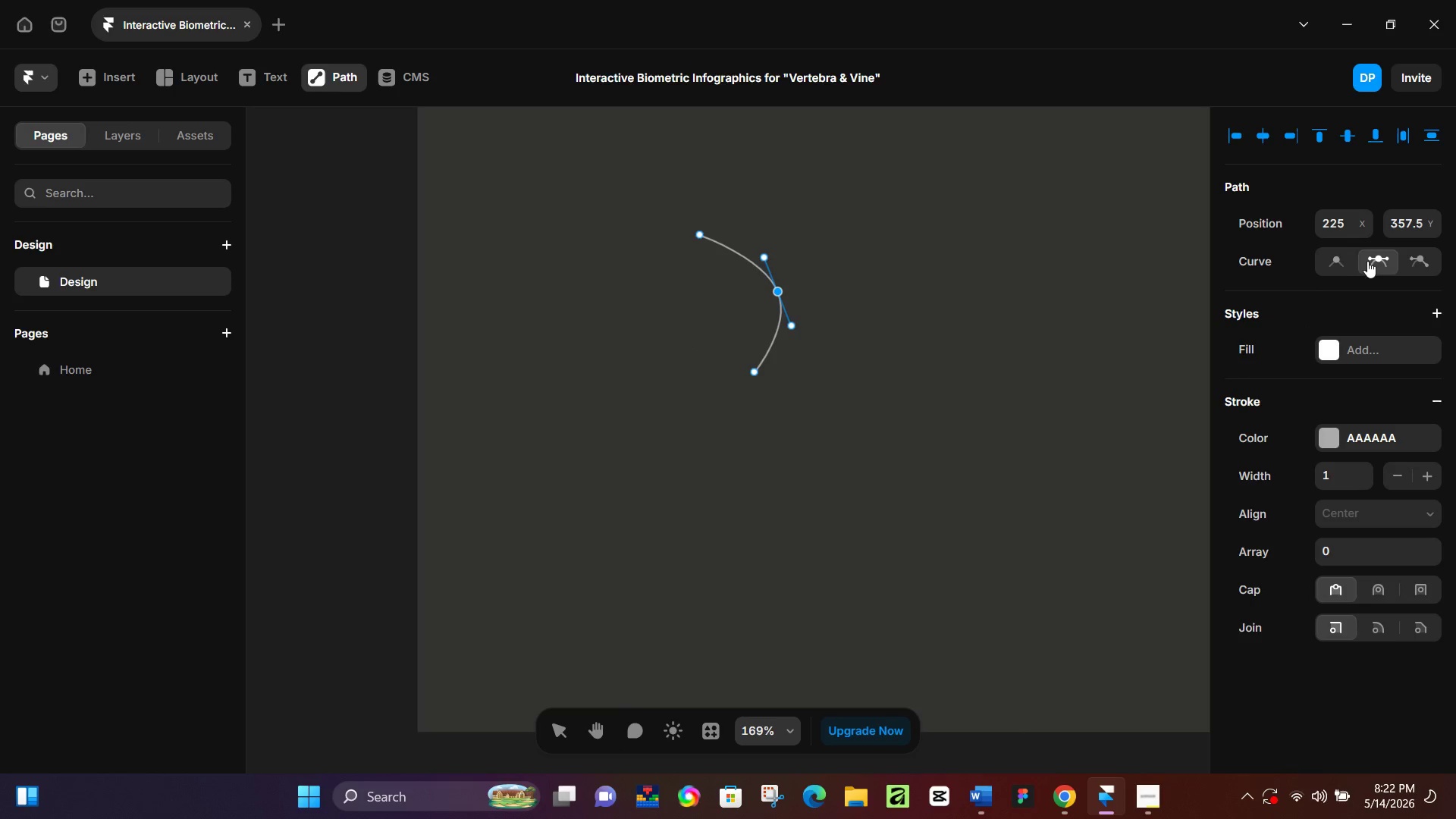 
key(Control+Z)
 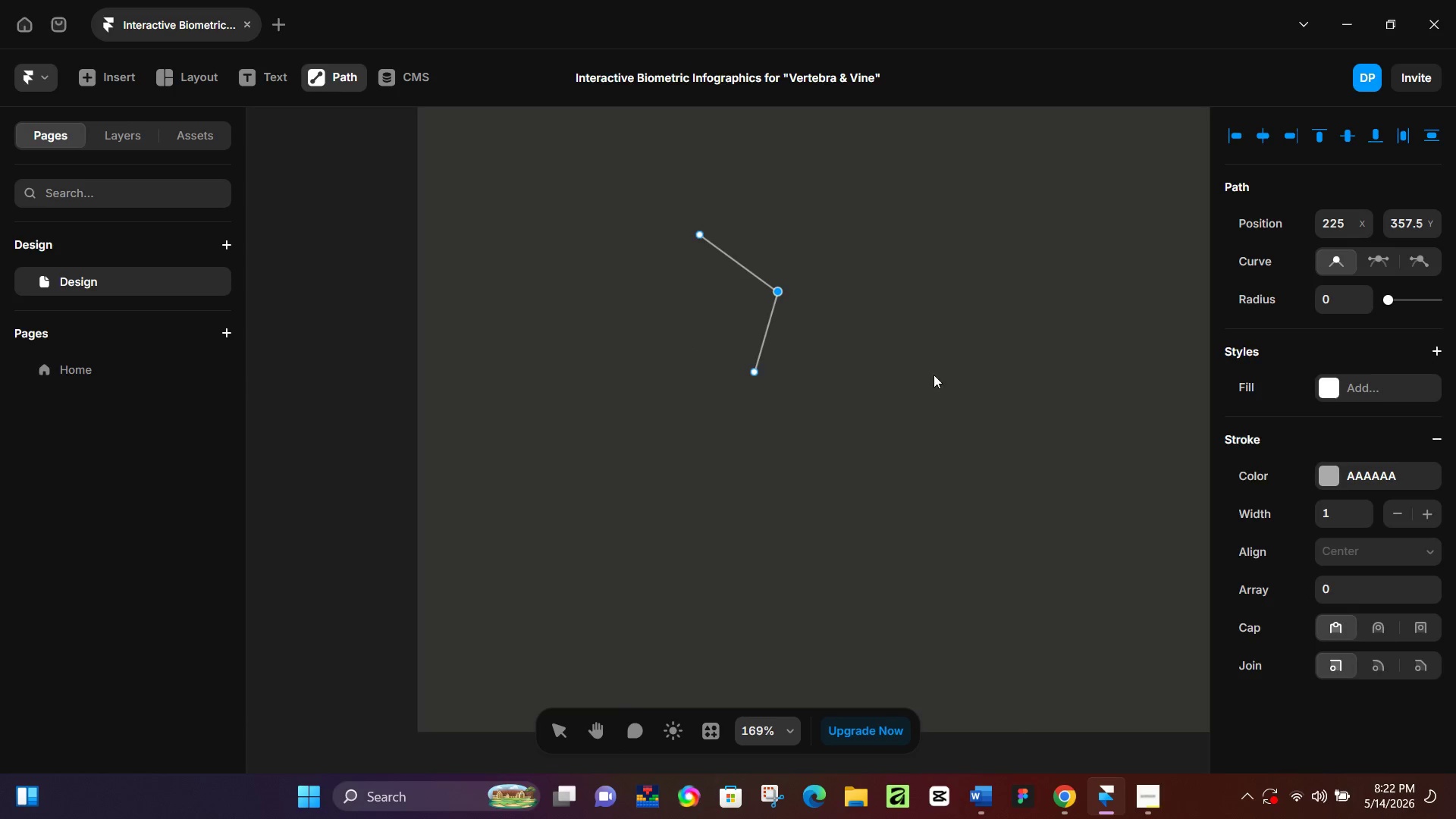 
key(Control+Z)
 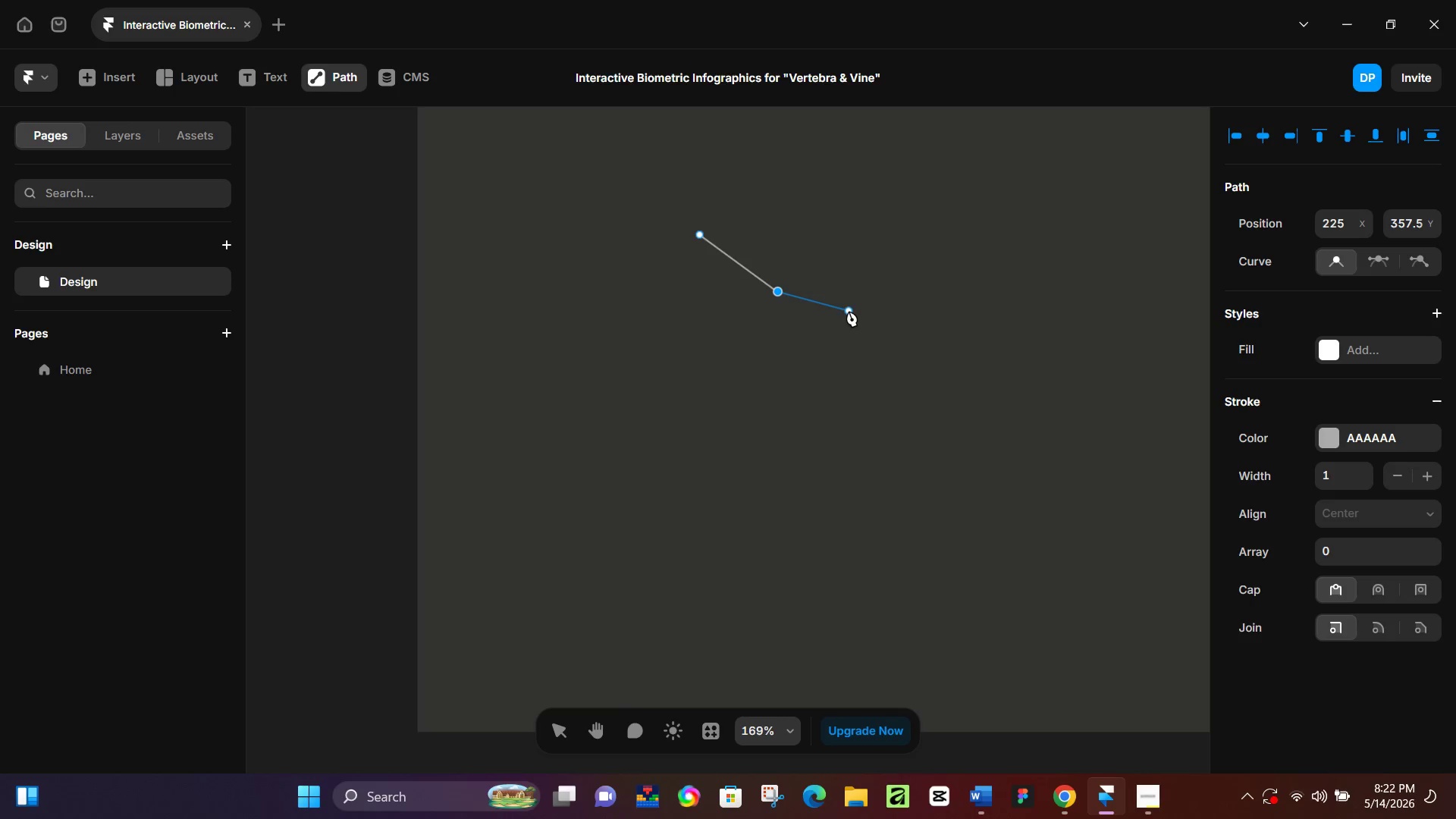 
key(Control+Z)
 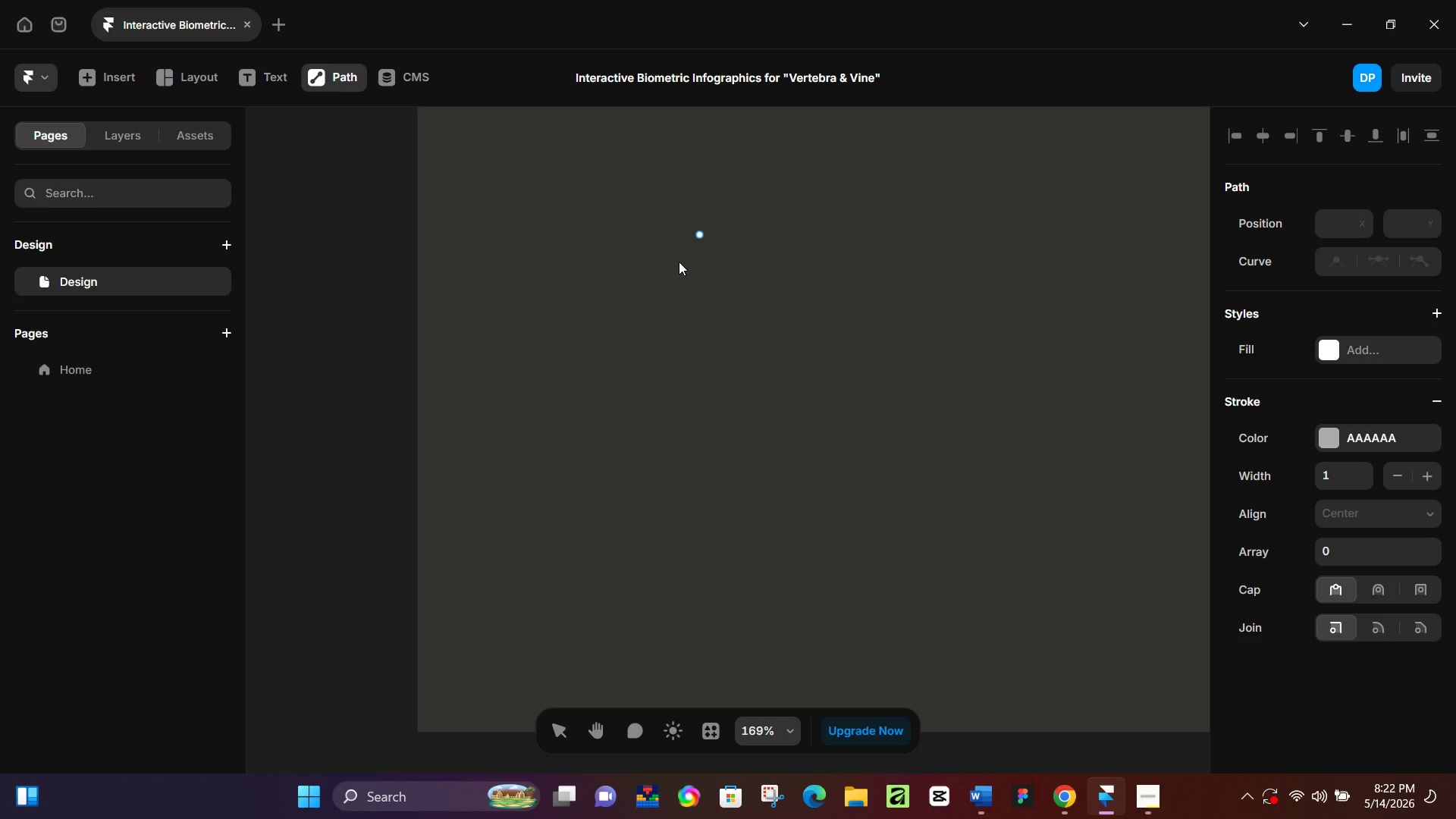 
key(Control+Z)
 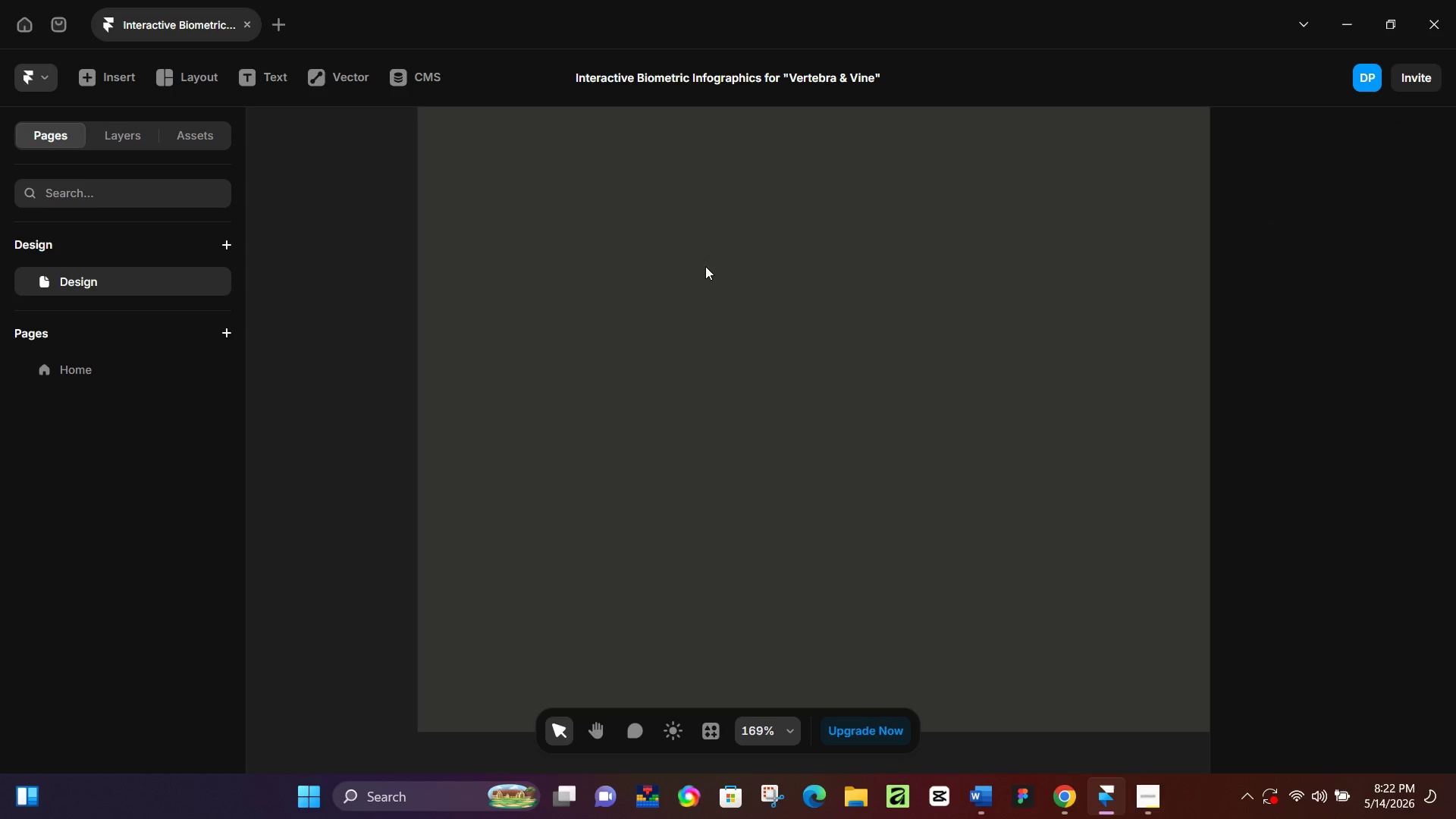 
key(O)
 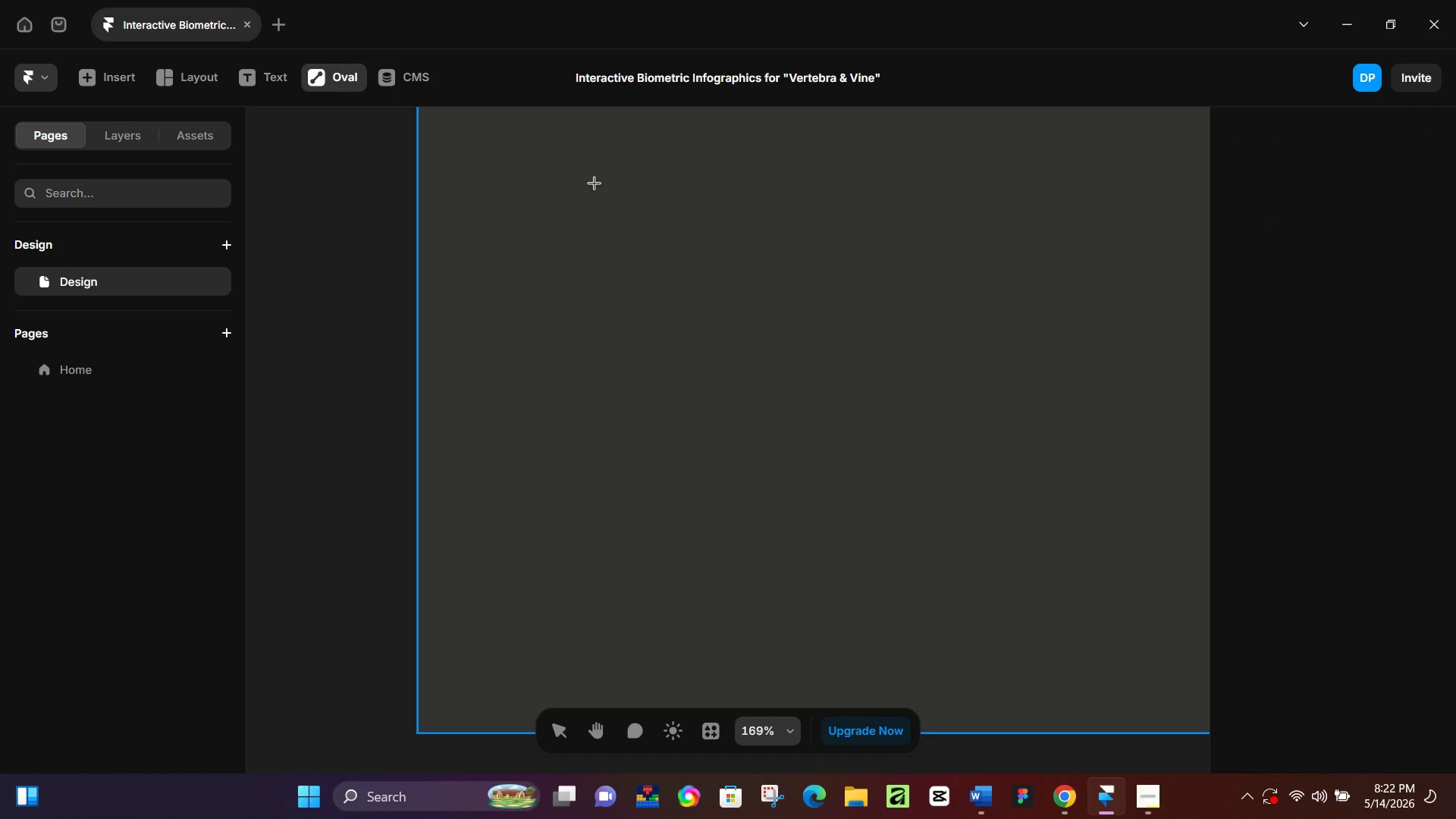 
hold_key(key=ShiftLeft, duration=0.97)
left_click_drag(start_coordinate=[594, 183], to_coordinate=[961, 519])
 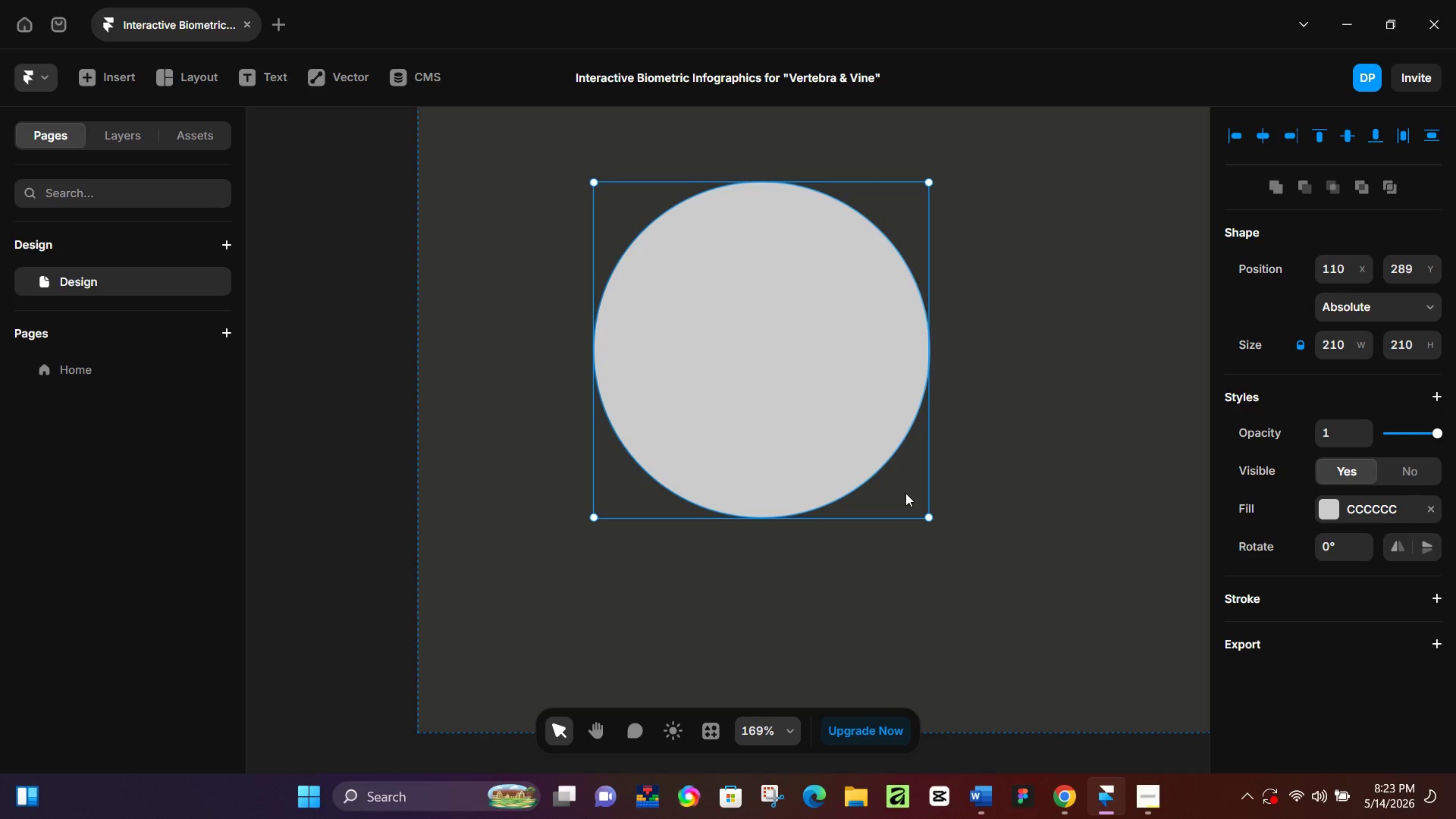 
wait(68.61)
 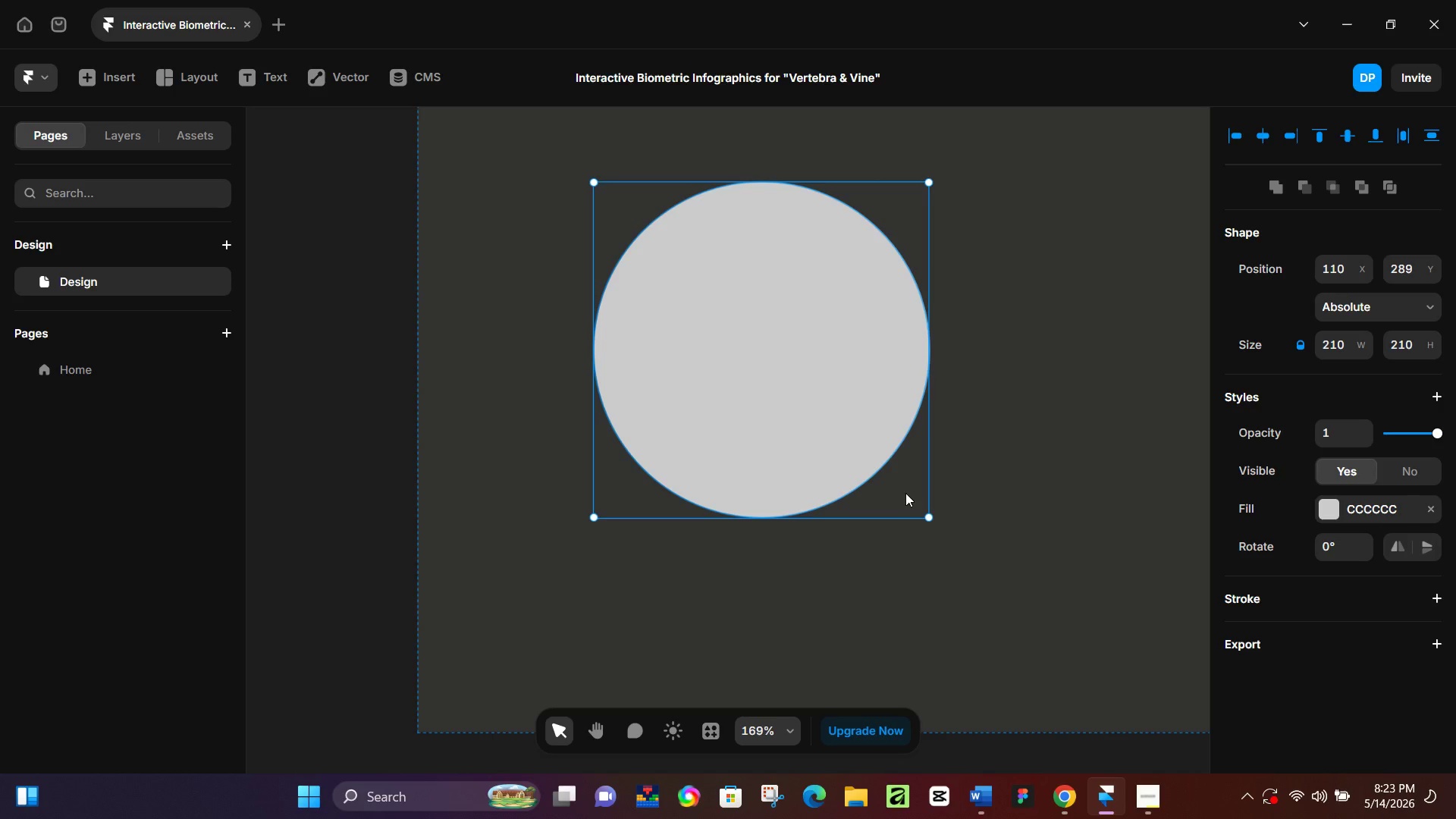 
hold_key(key=ControlLeft, duration=0.39)
scroll: coordinate [975, 451], scroll_direction: down, amount: 5.0
 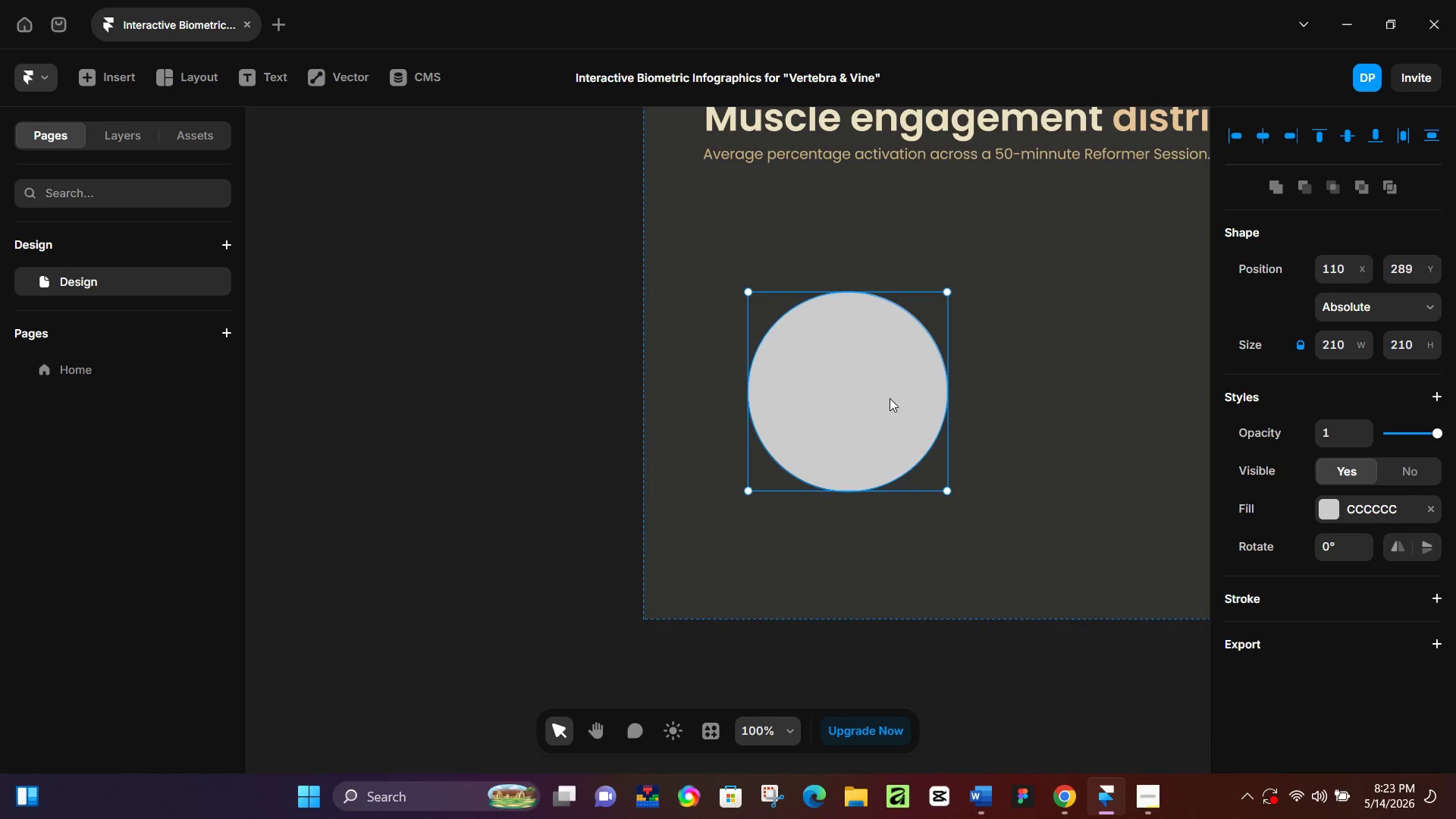 
left_click_drag(start_coordinate=[887, 398], to_coordinate=[844, 316])
 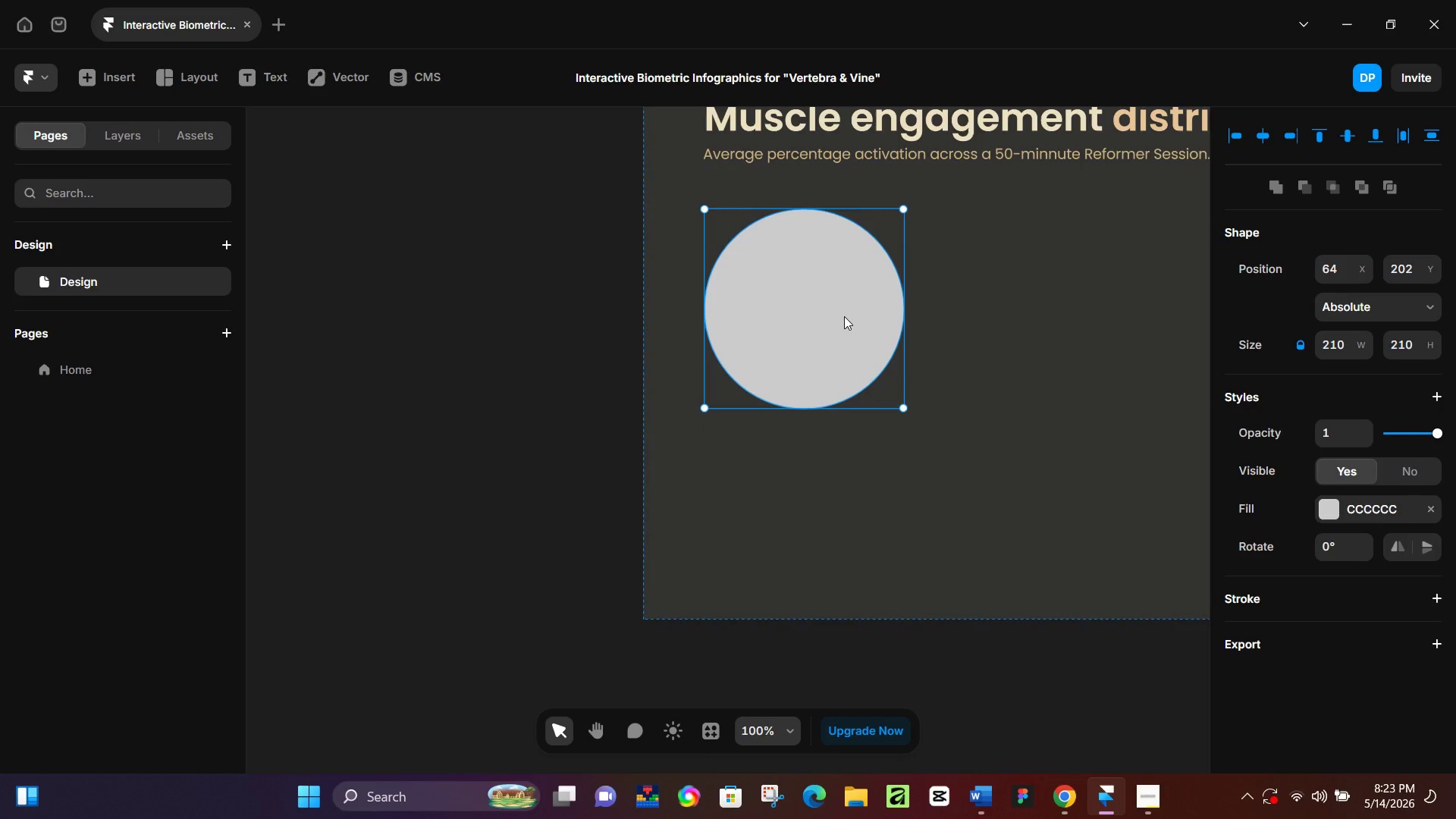 
double_click([844, 316])
 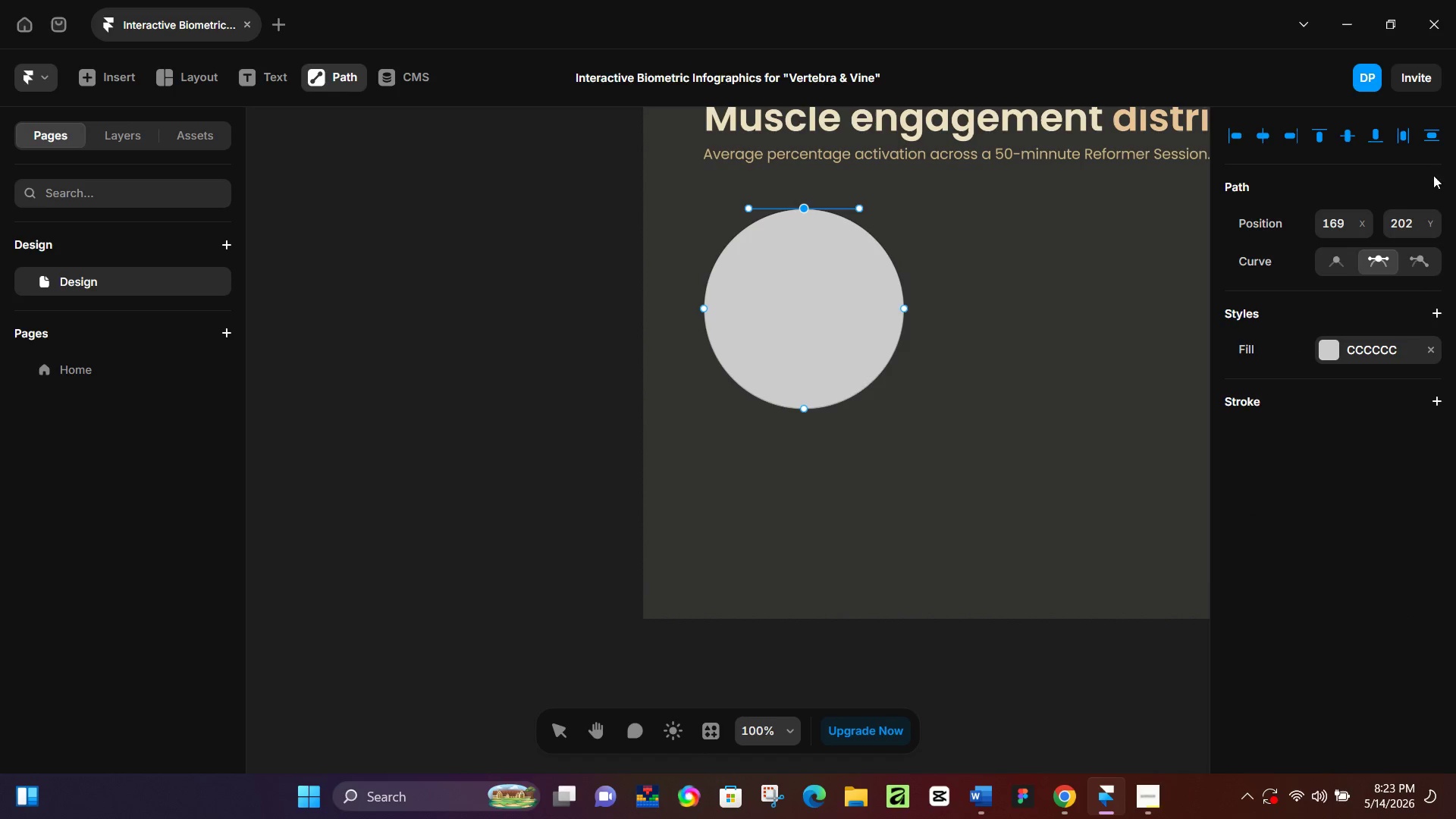 
wait(7.78)
 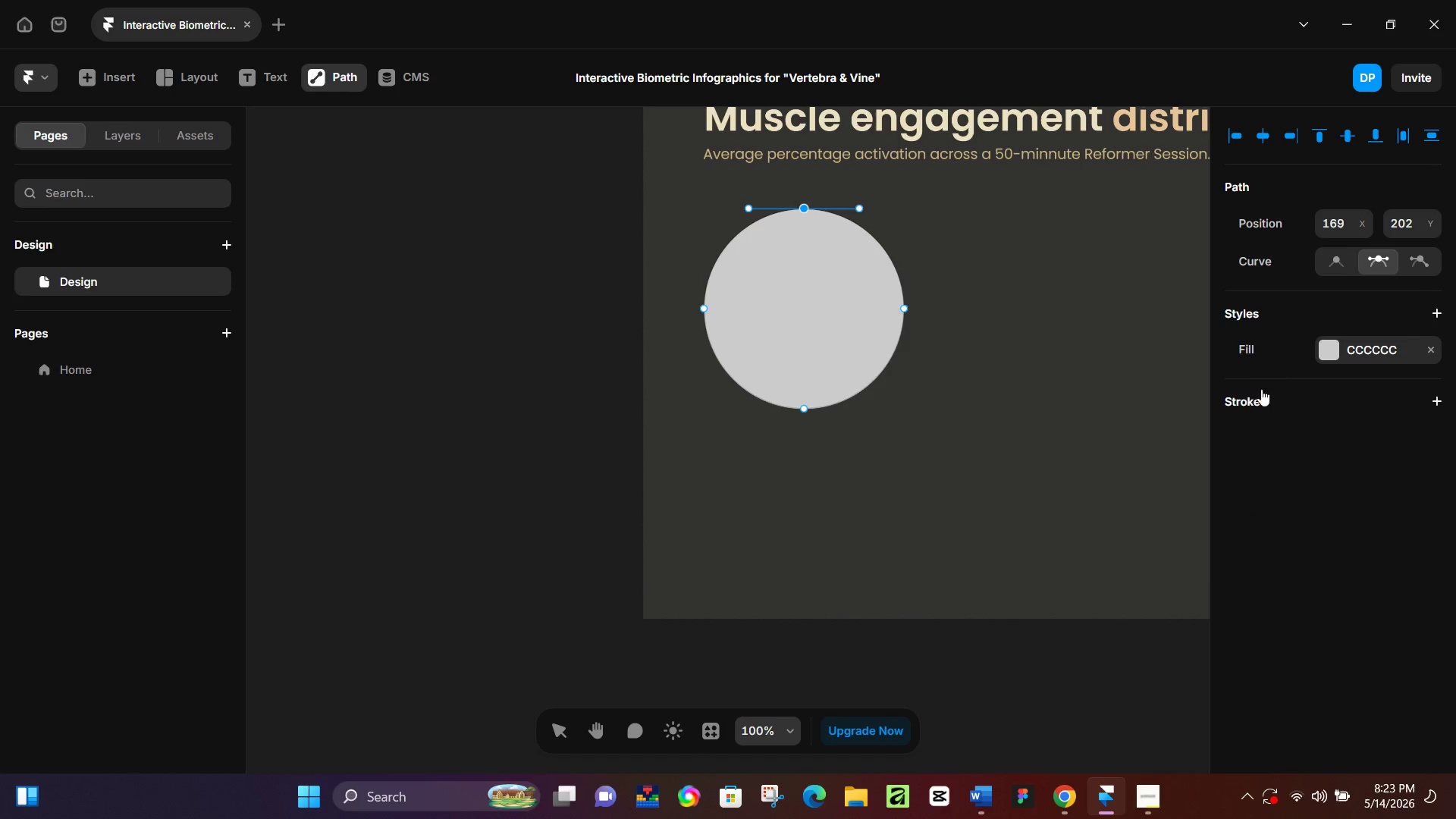 
scroll: coordinate [926, 400], scroll_direction: down, amount: 1.0
 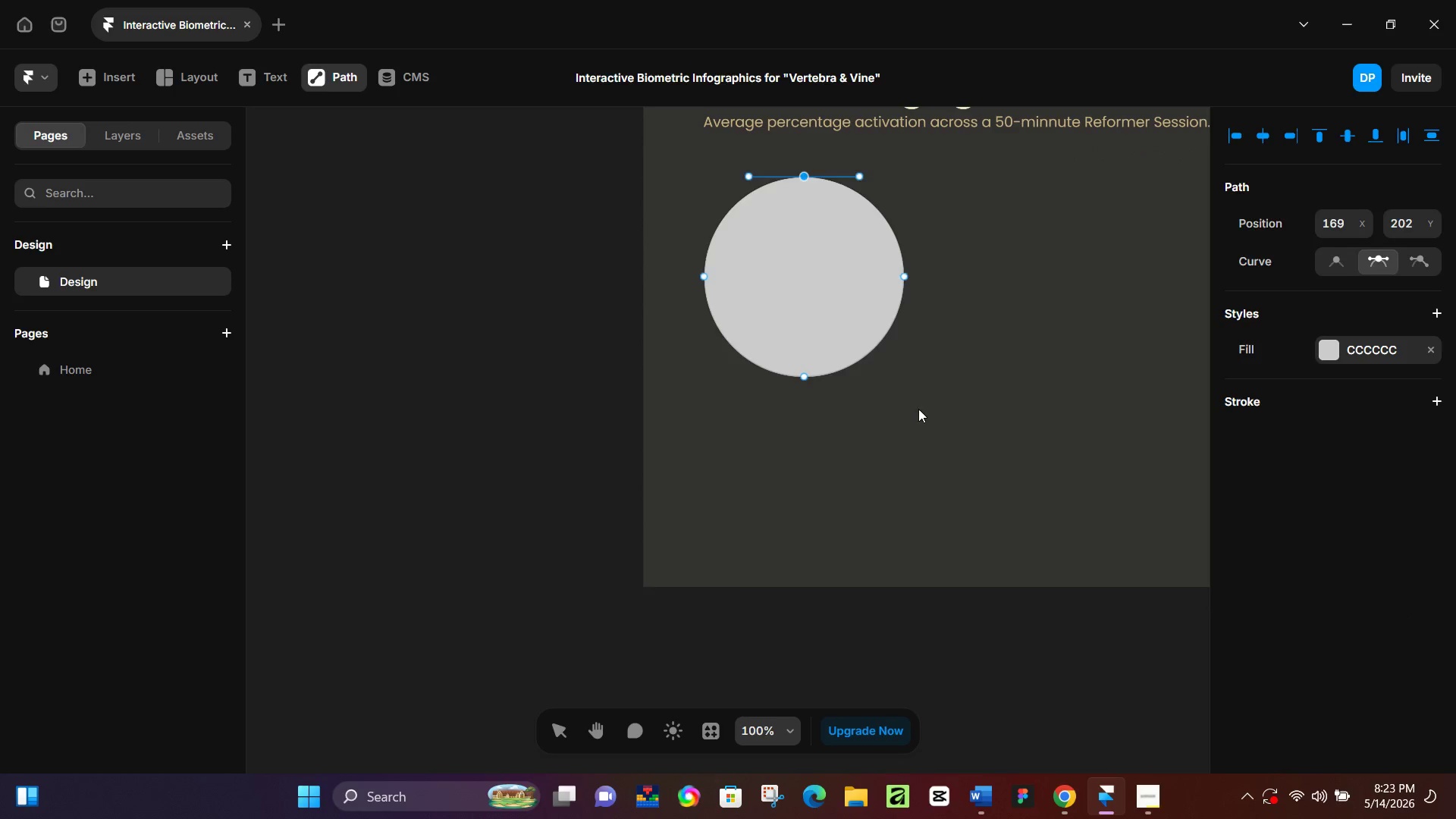 
hold_key(key=ControlLeft, duration=0.47)
 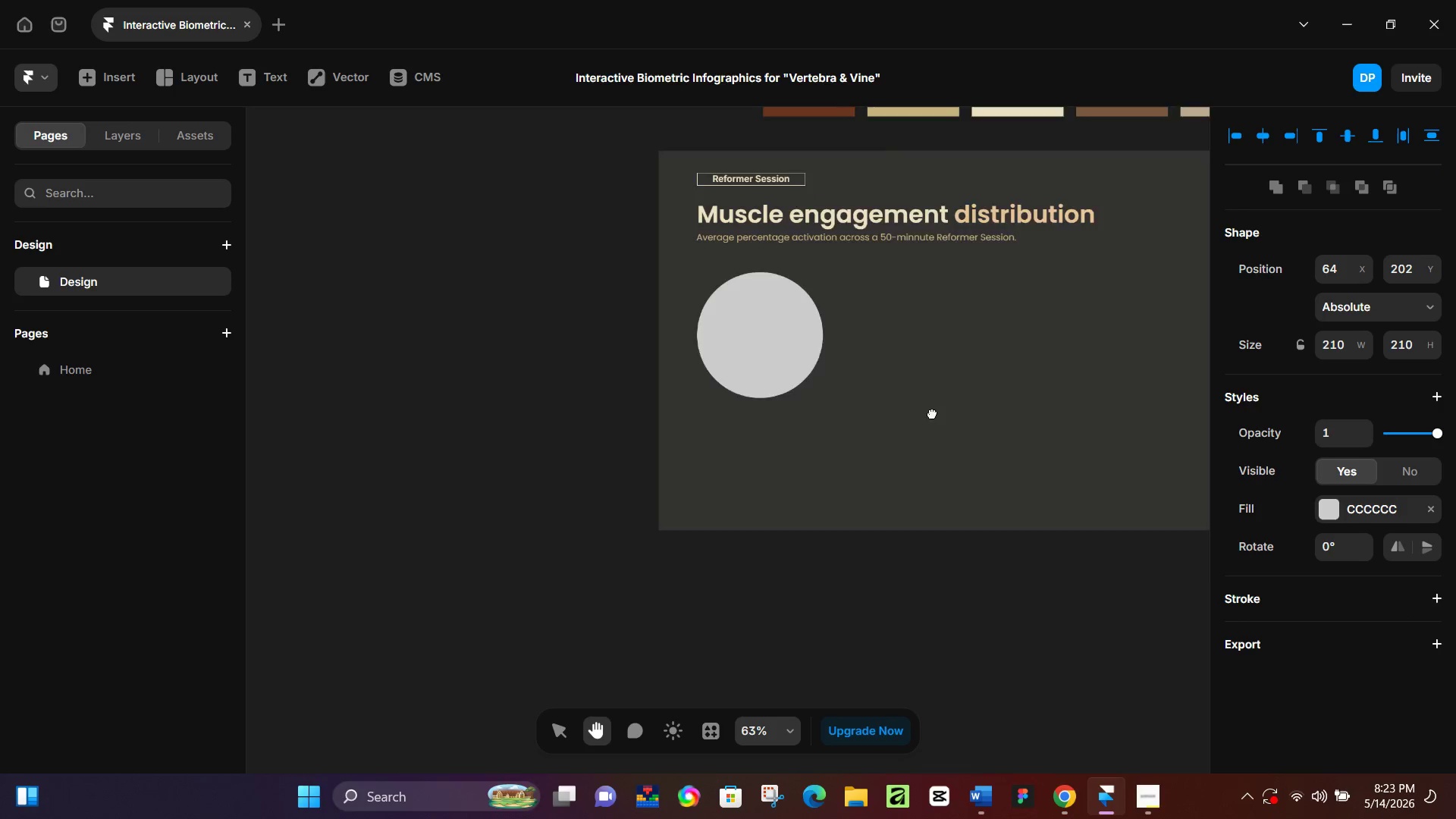 
hold_key(key=Space, duration=0.78)
 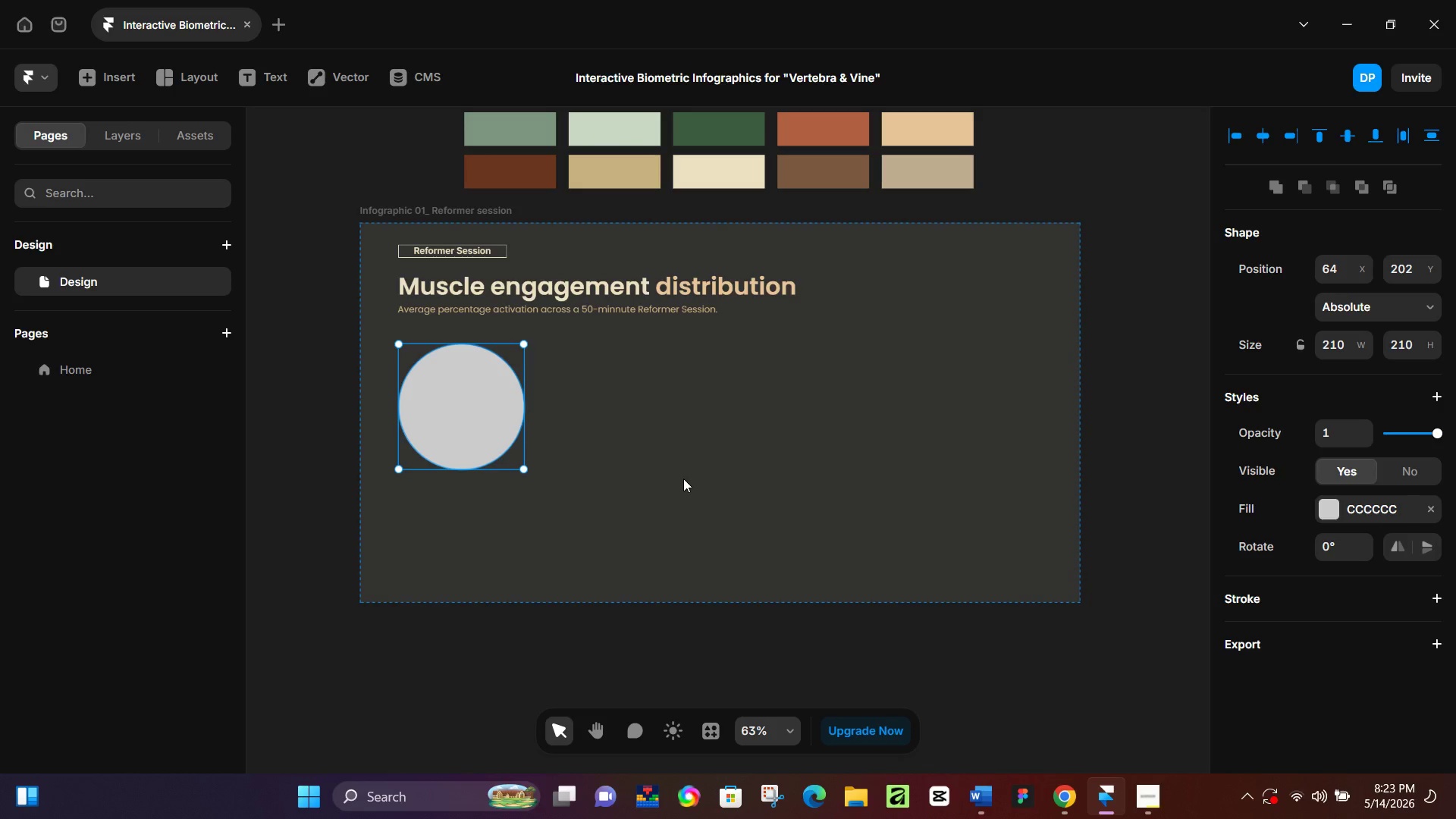 
left_click_drag(start_coordinate=[1084, 398], to_coordinate=[683, 482])
 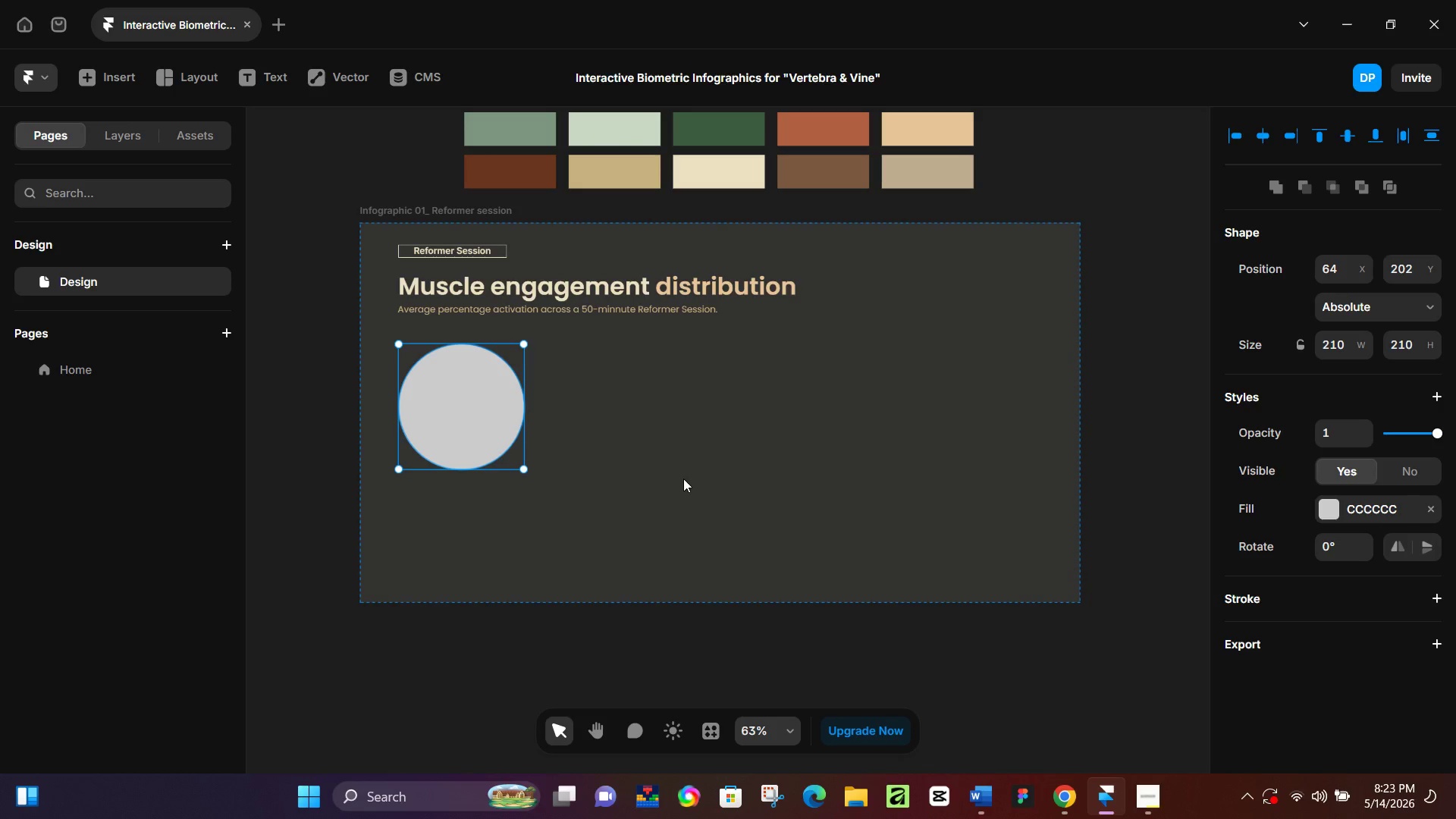 
scroll: coordinate [967, 403], scroll_direction: down, amount: 4.0
 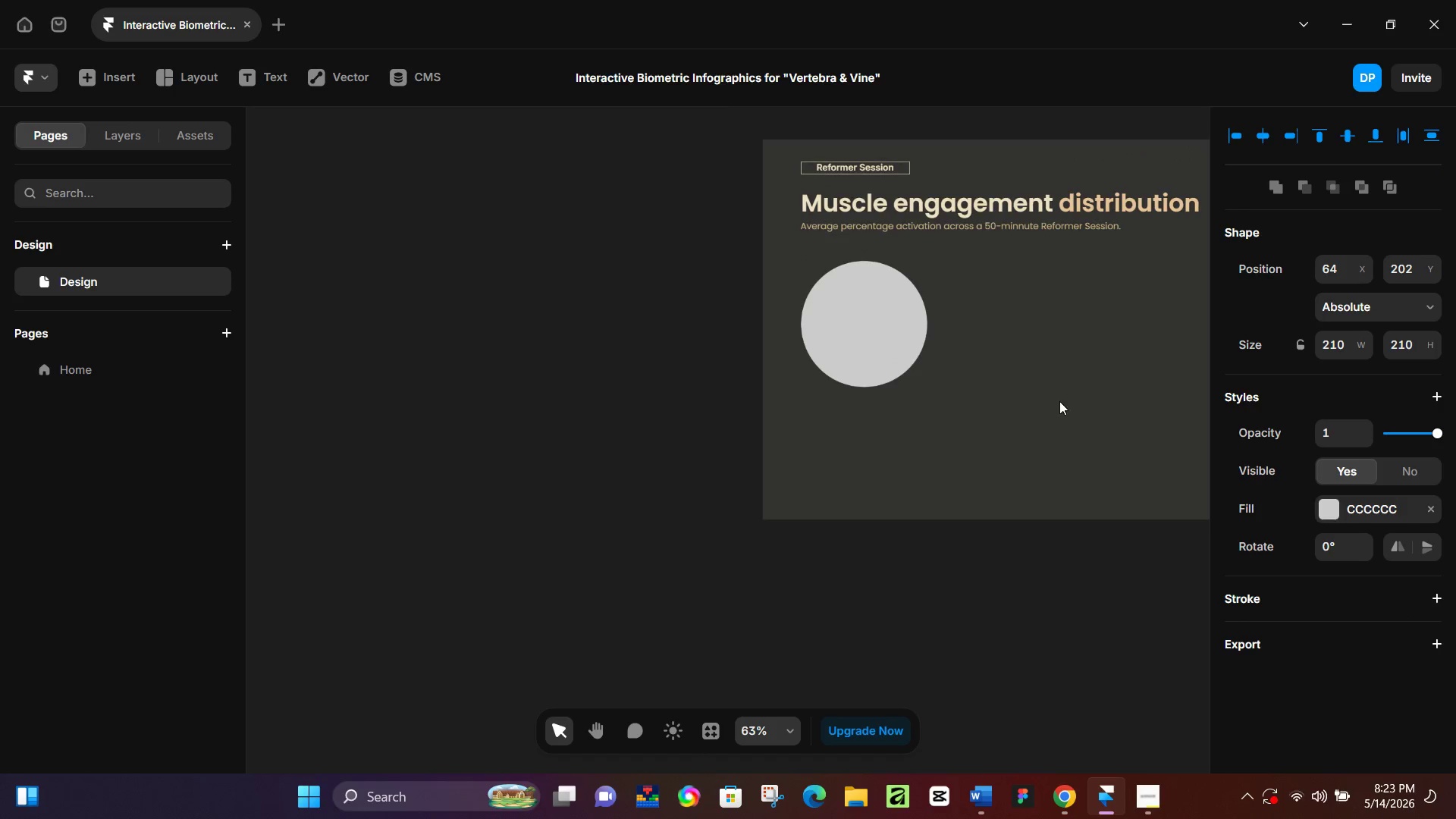 
wait(57.69)
 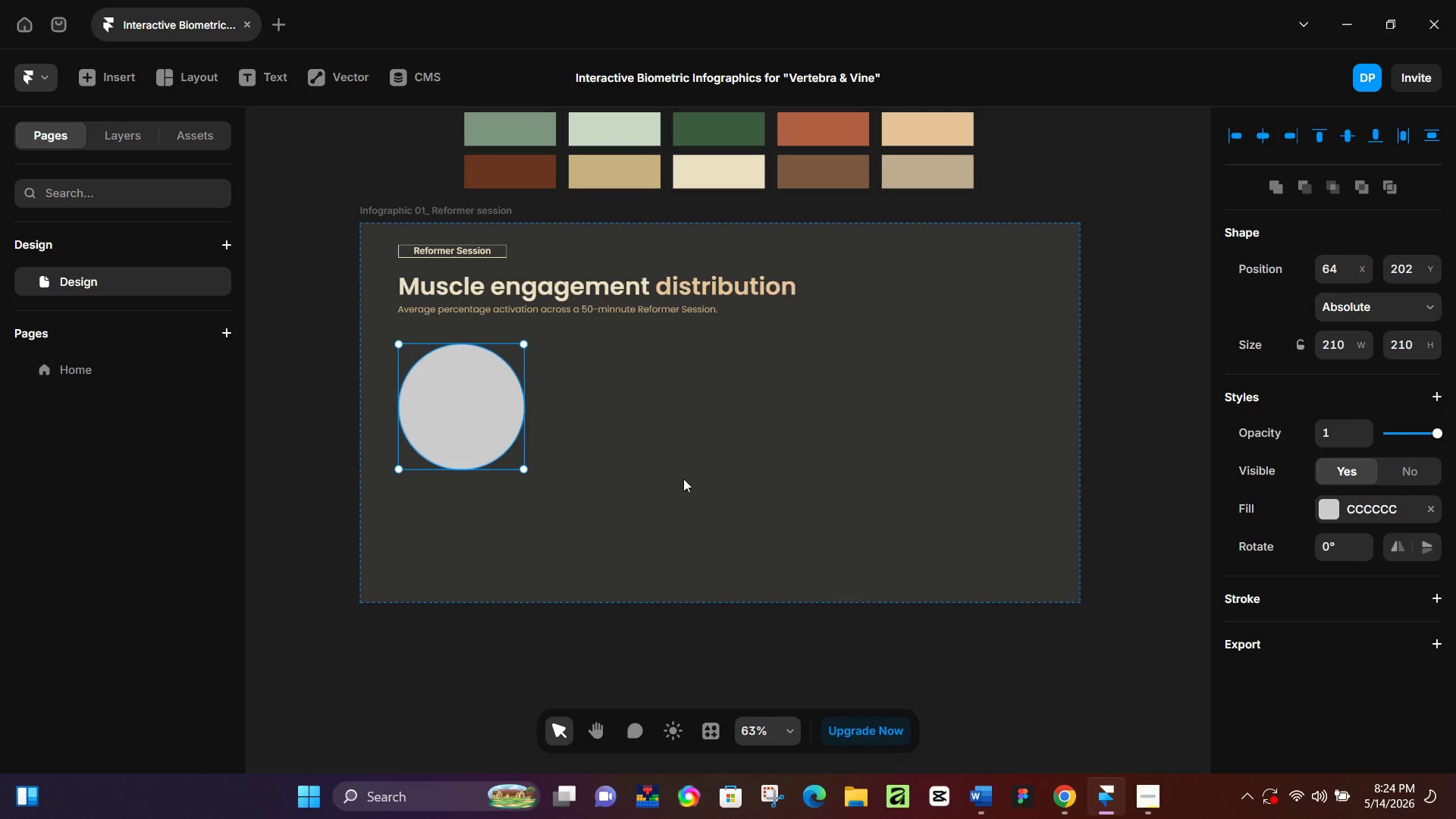 
left_click([670, 482])
 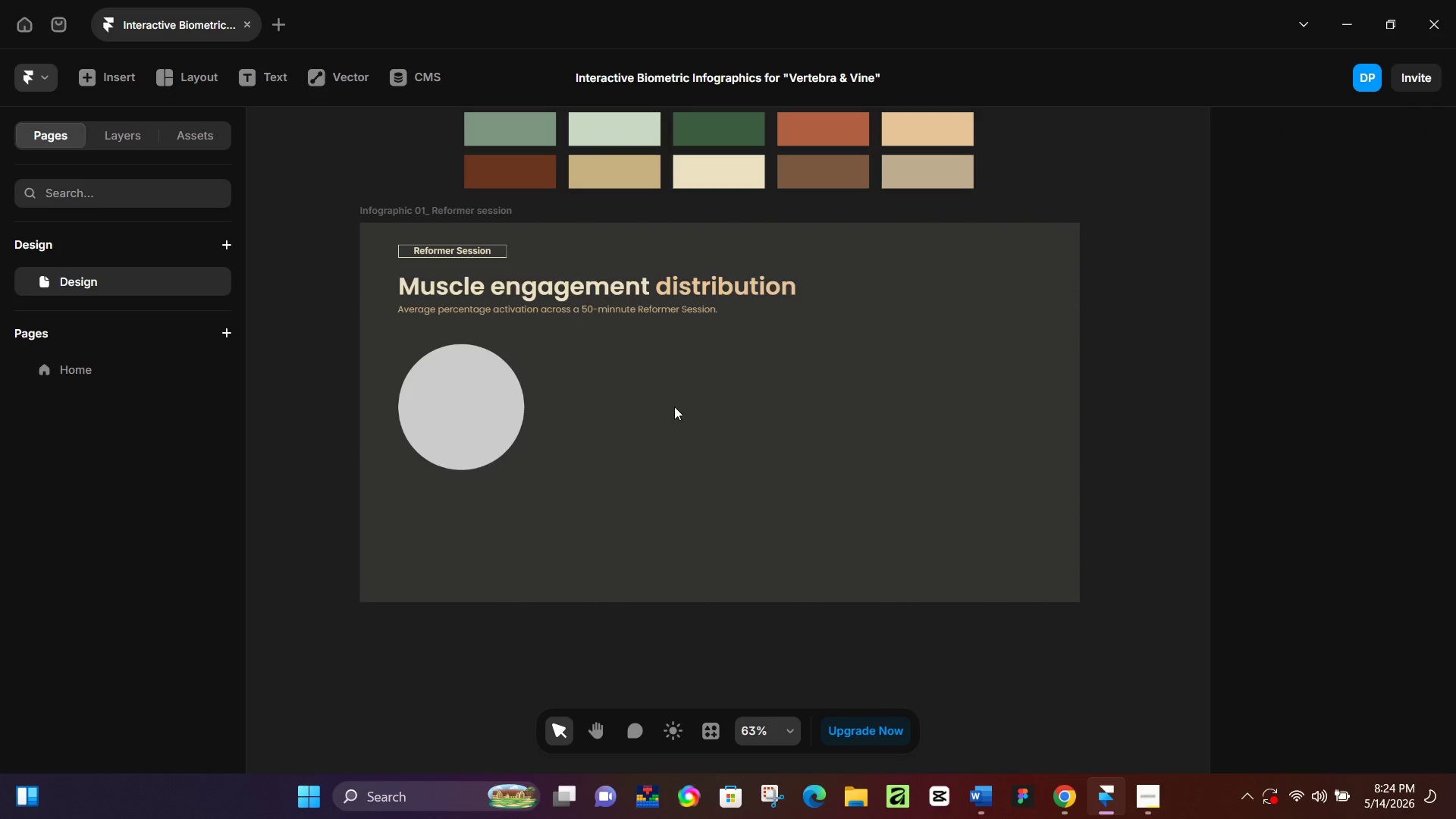 
hold_key(key=ControlLeft, duration=0.33)
 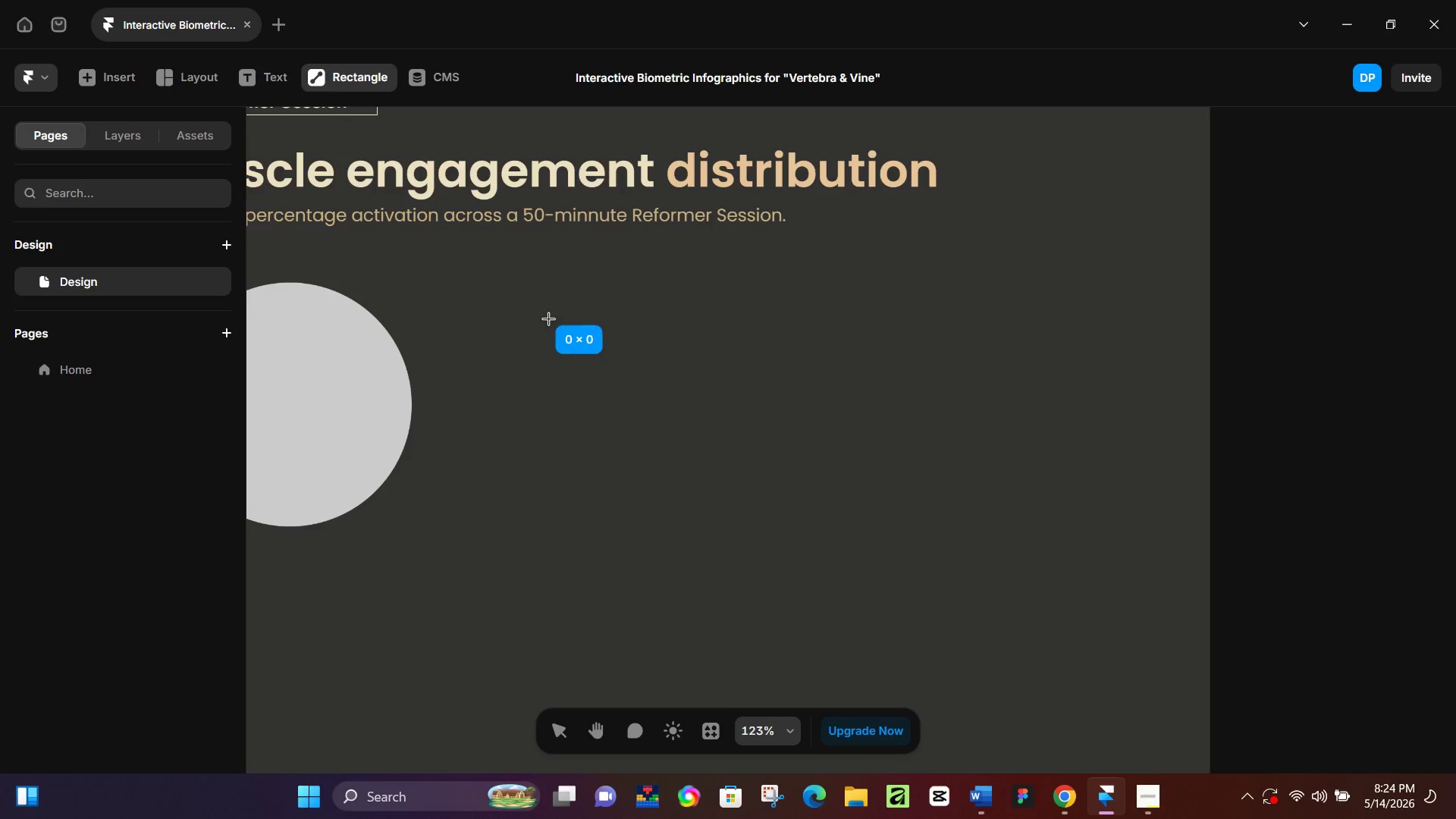 
key(R)
 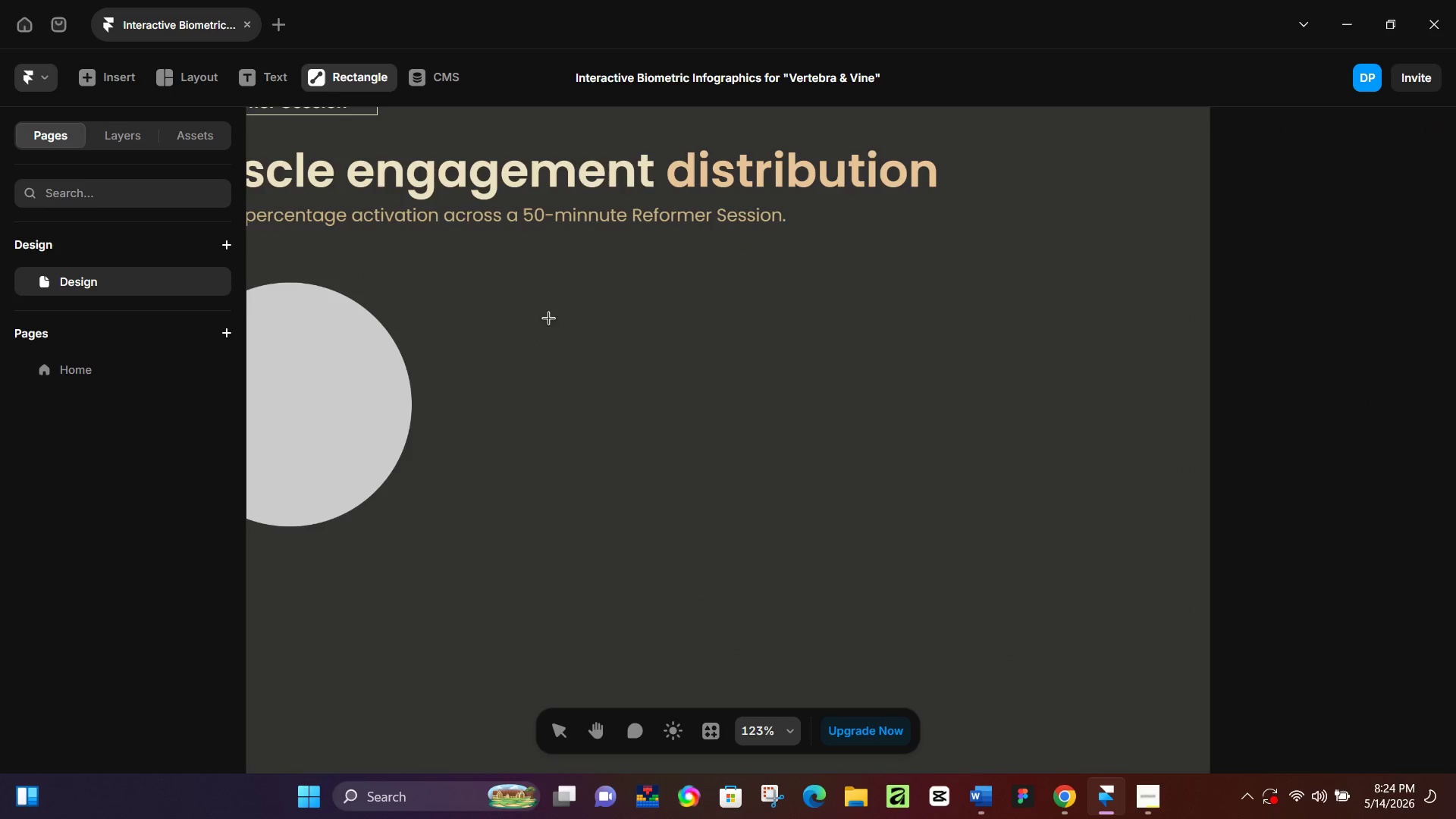 
scroll: coordinate [643, 410], scroll_direction: up, amount: 6.0
 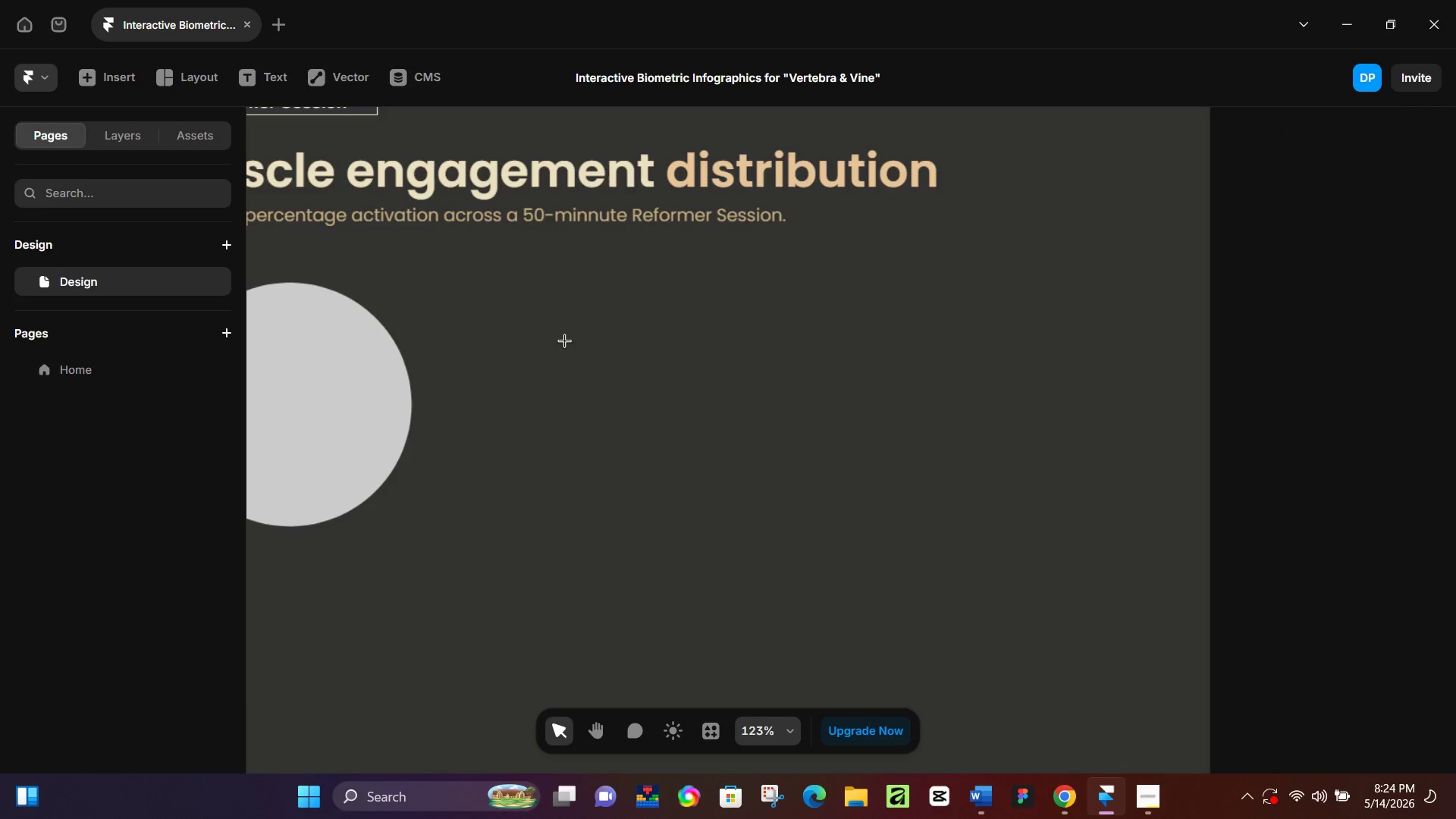 
left_click_drag(start_coordinate=[548, 318], to_coordinate=[585, 348])
 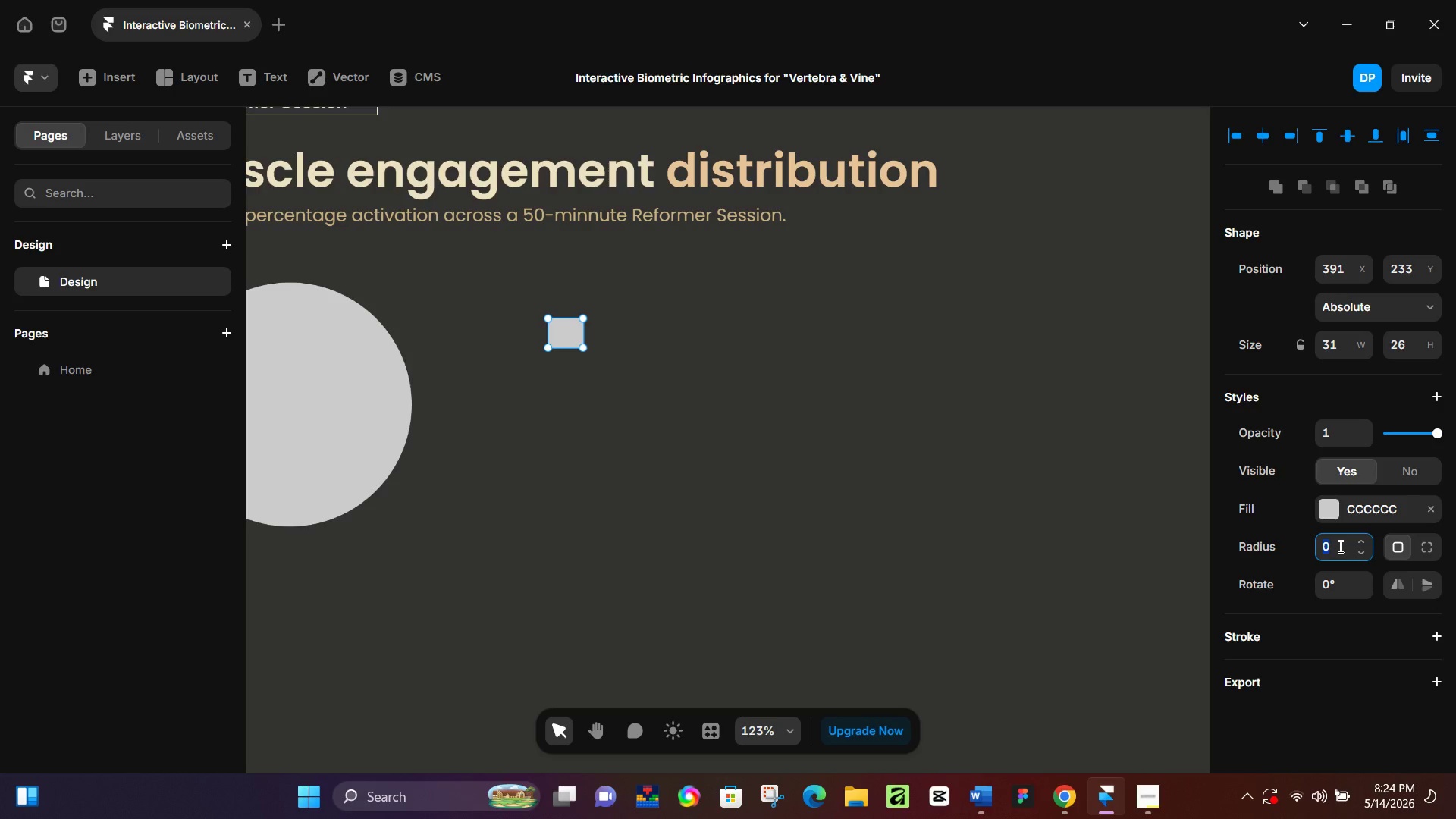 
key(Numpad3)
 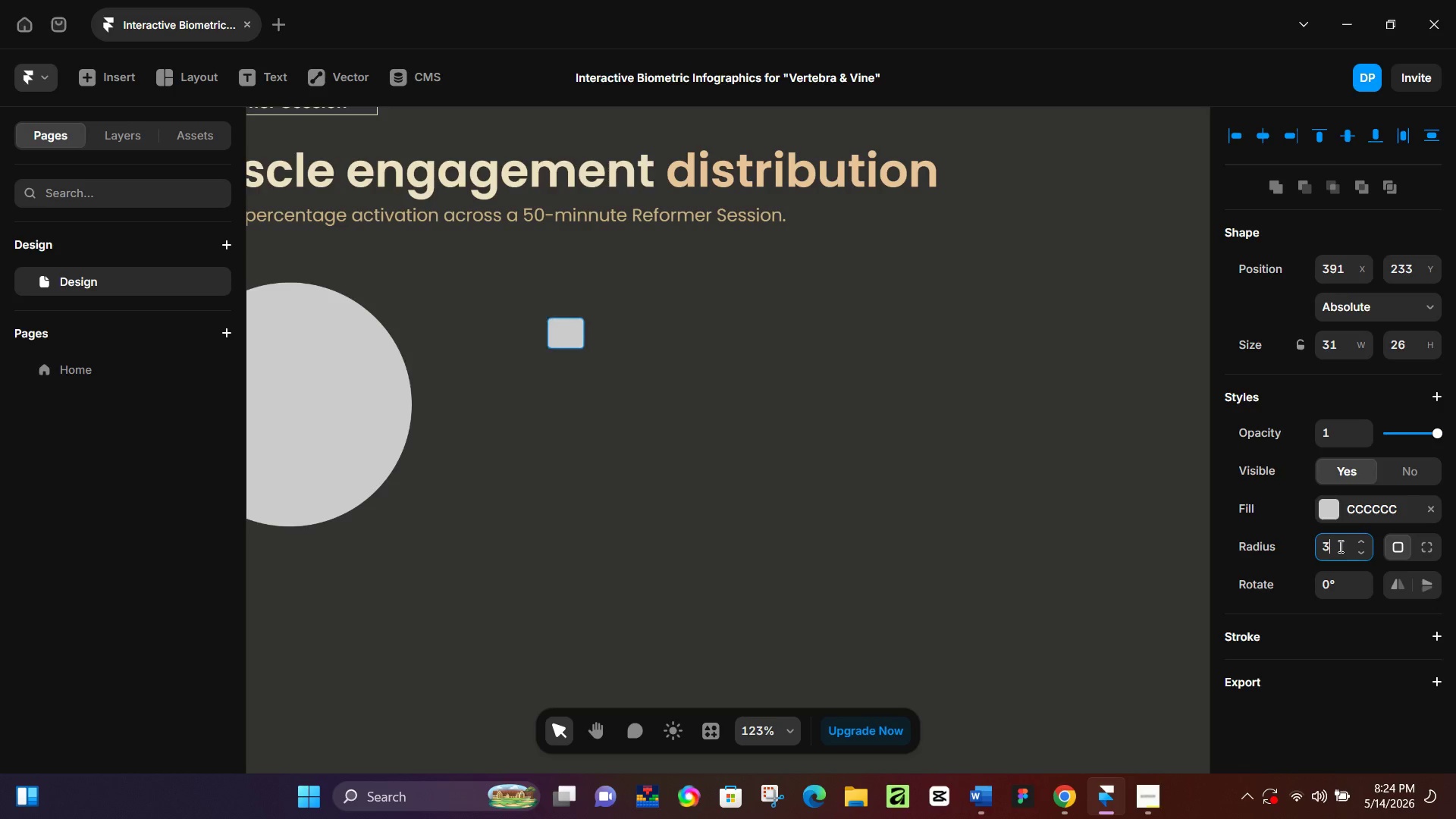 
key(NumpadEnter)
 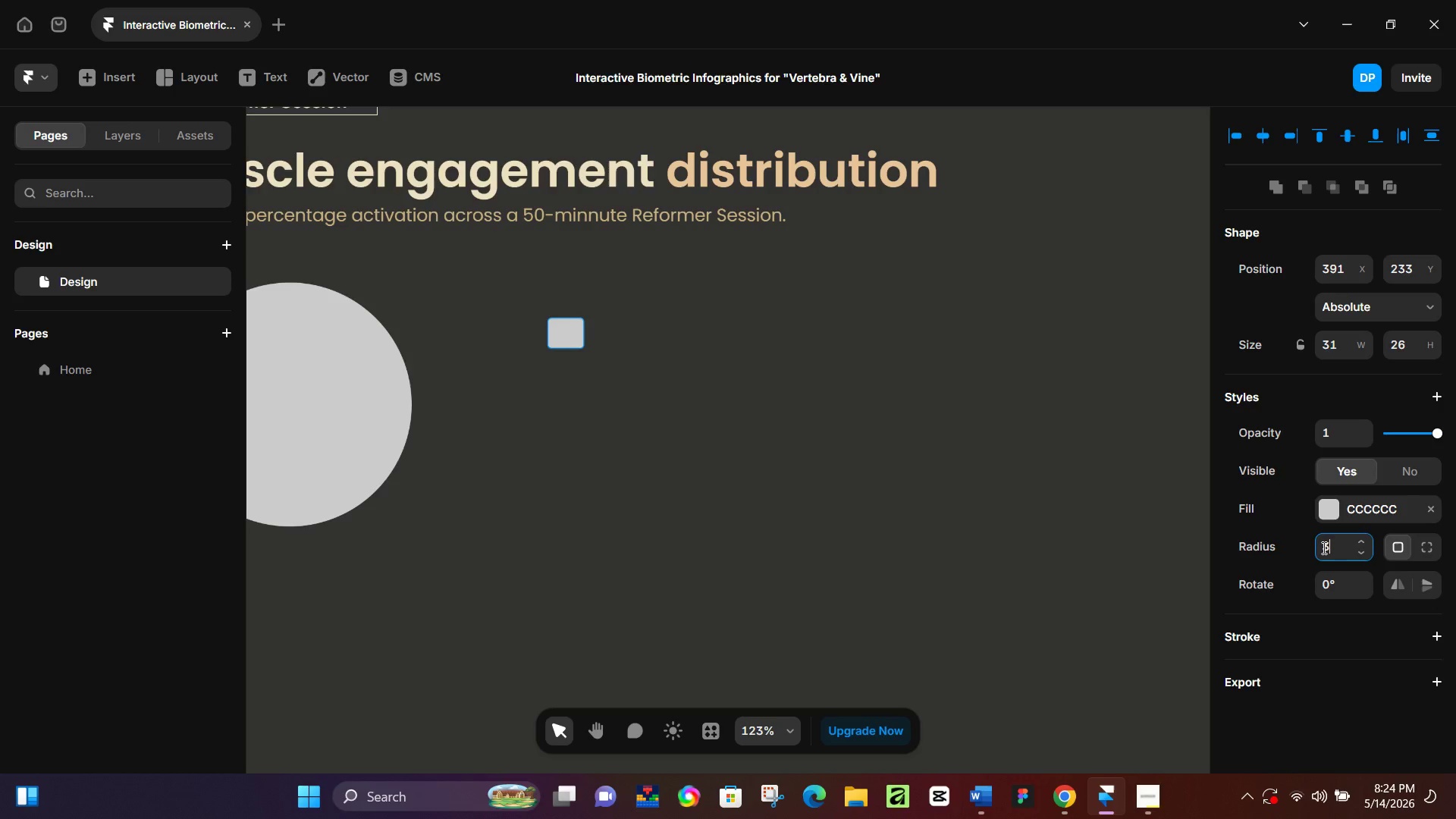 
left_click([1323, 548])
 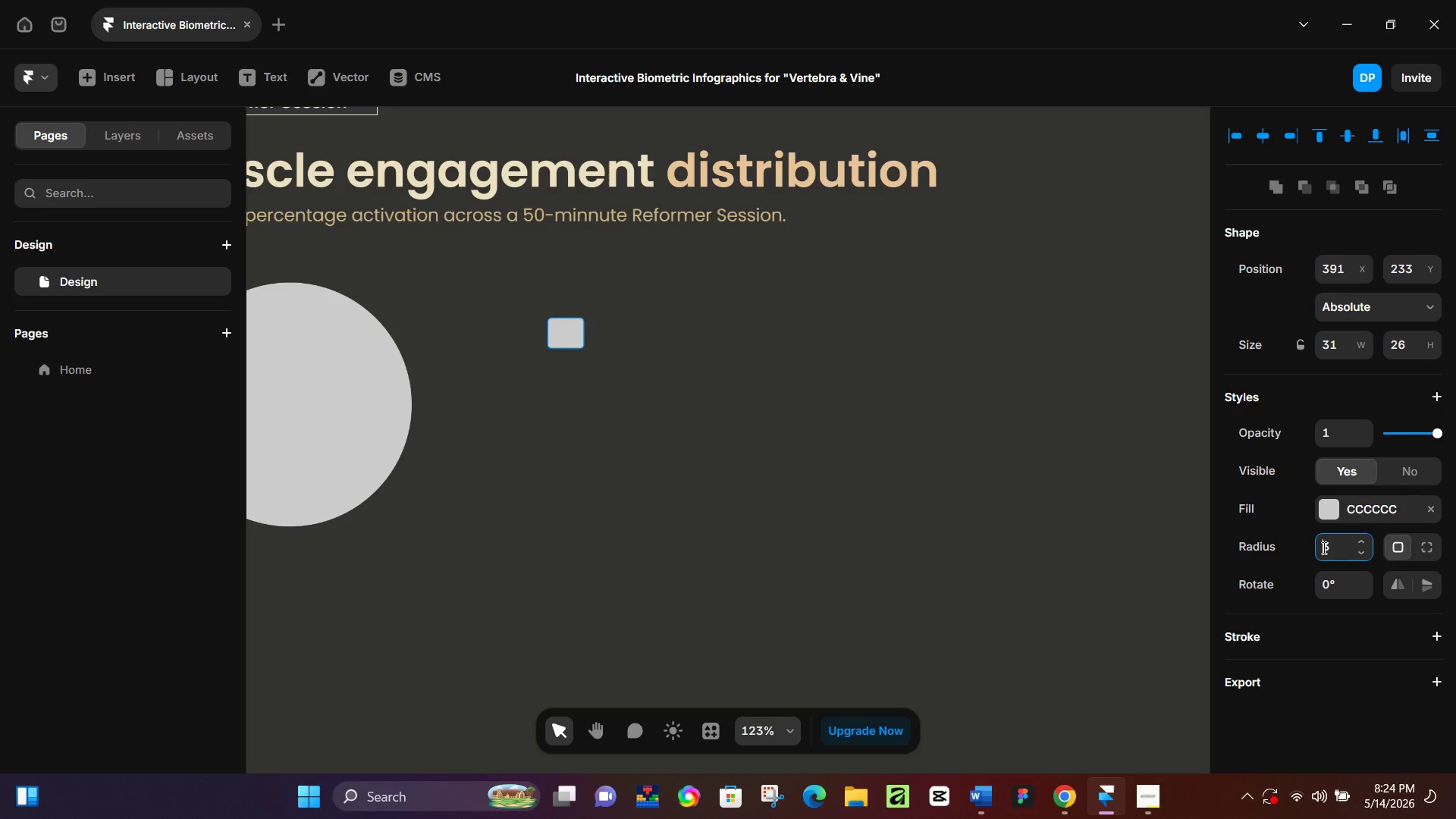 
key(Control+A)
 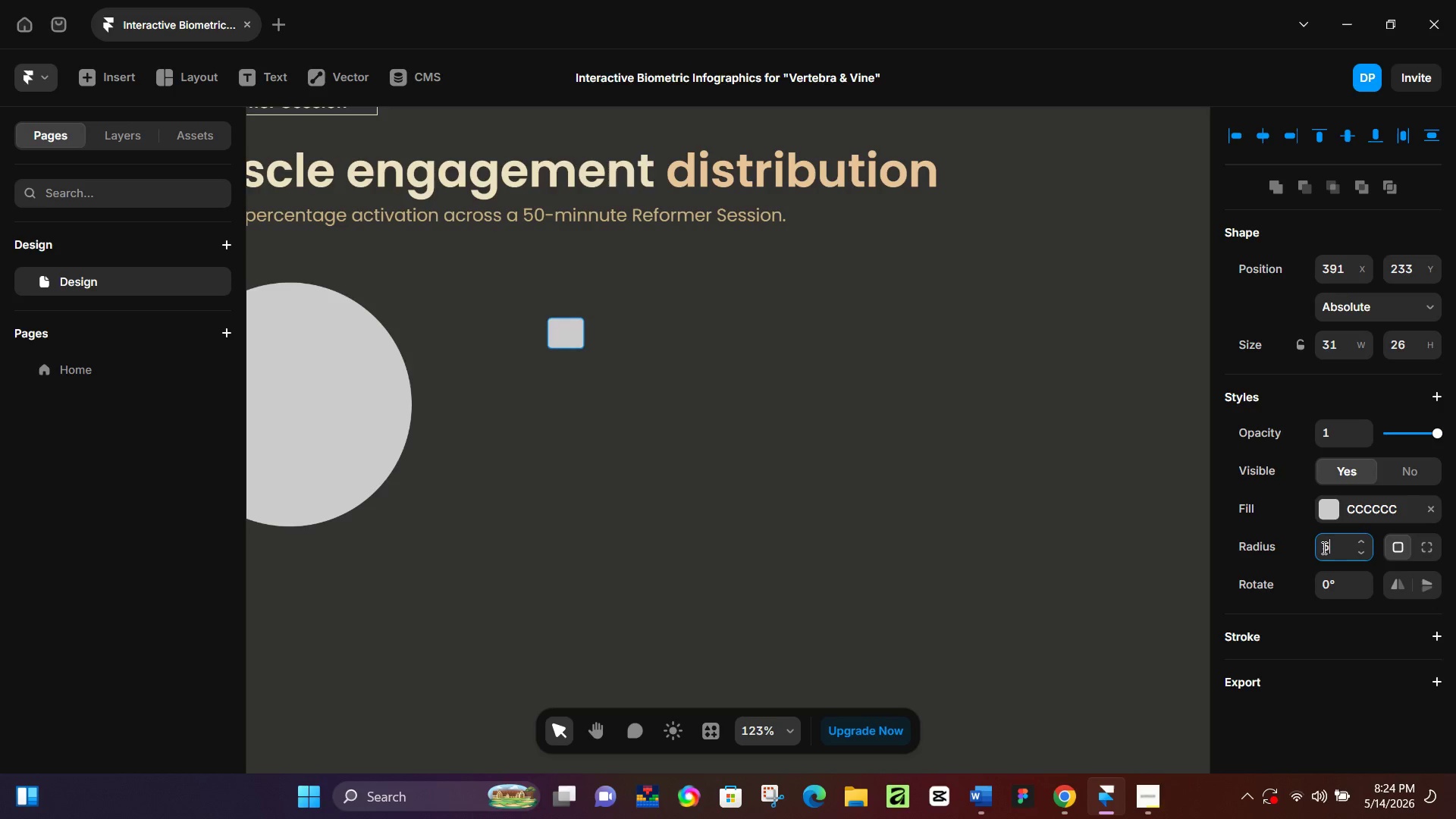 
key(Numpad5)
 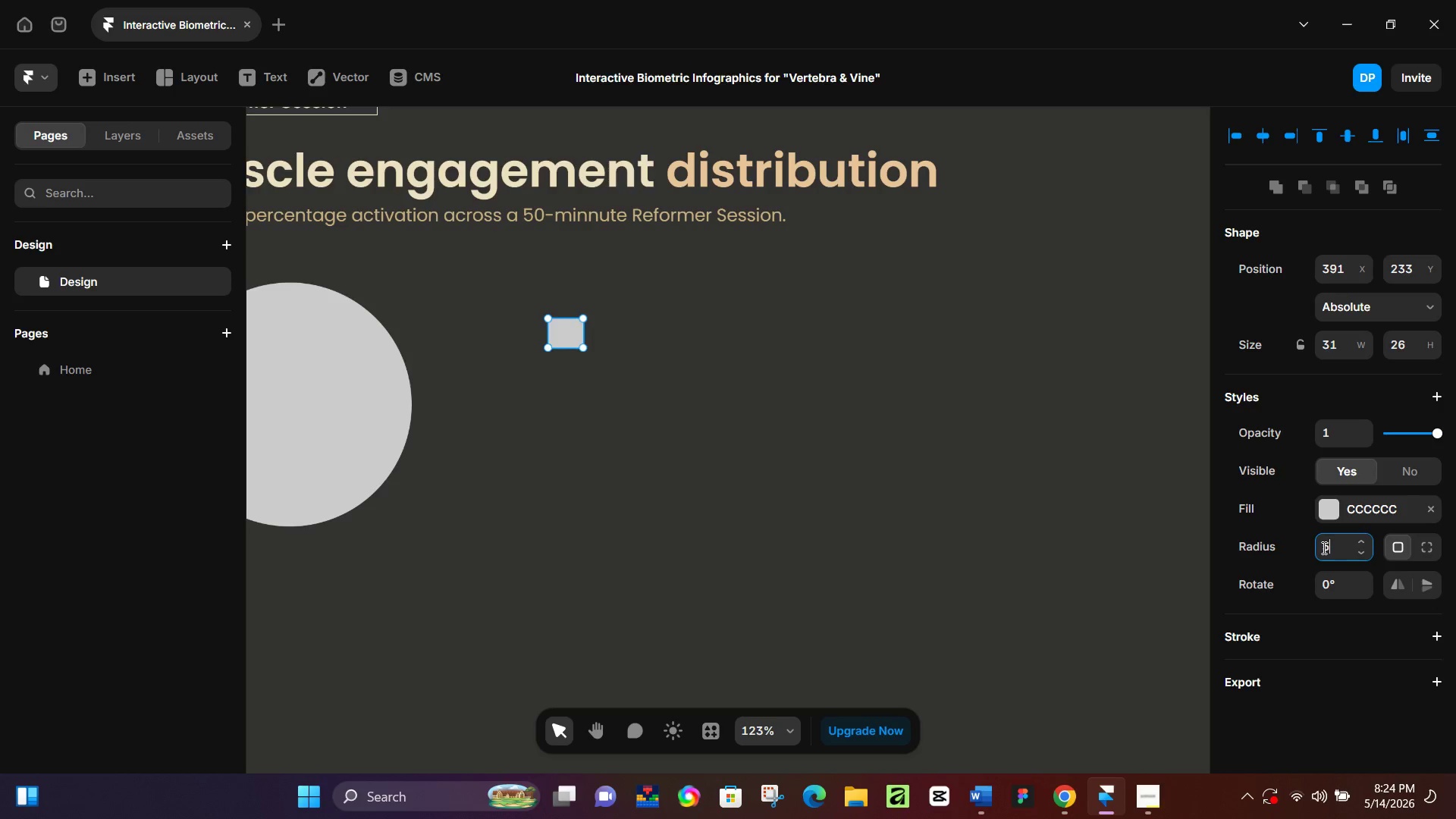 
key(NumpadEnter)
 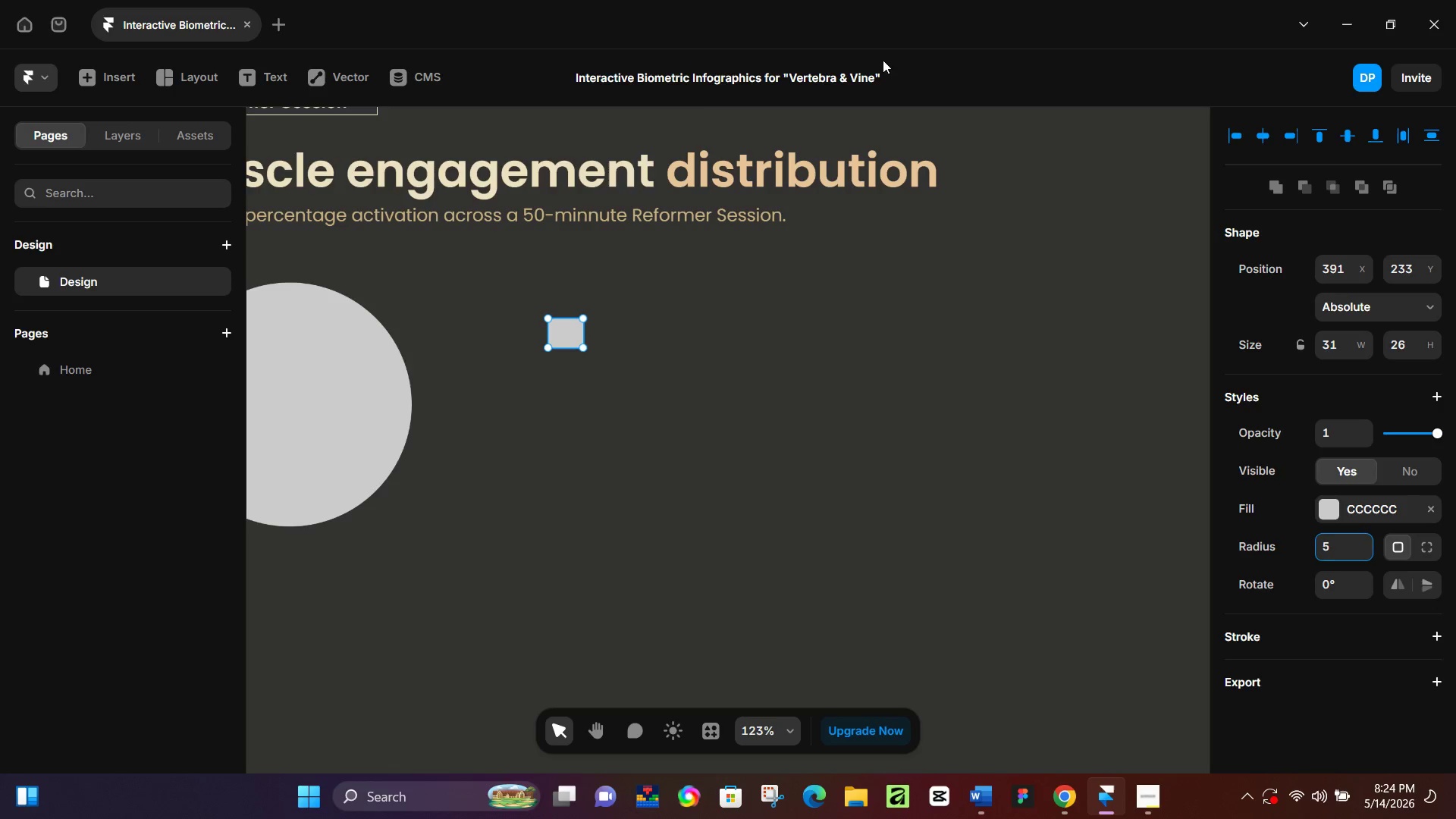 
hold_key(key=ControlLeft, duration=0.47)
 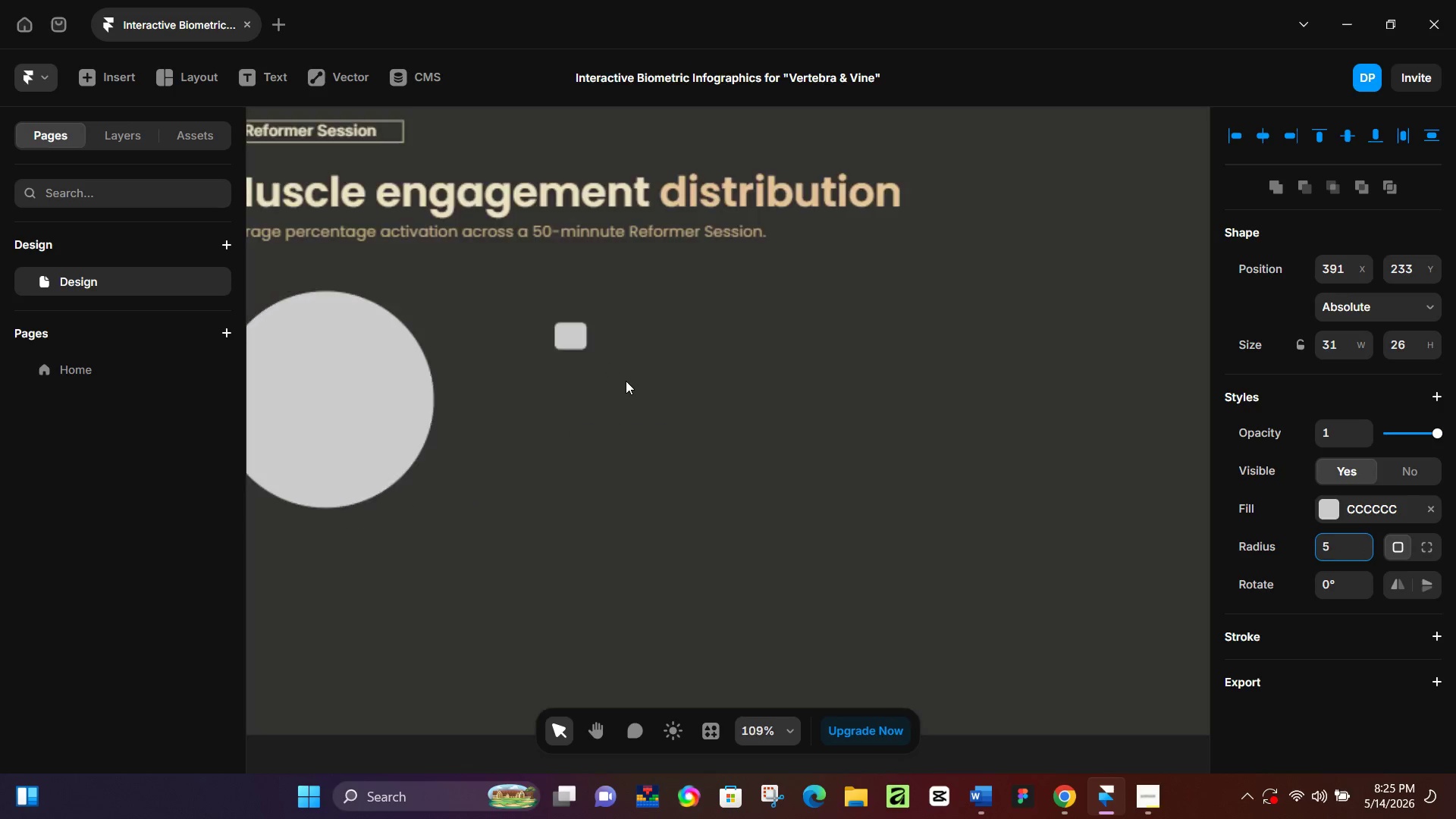 
hold_key(key=ControlLeft, duration=0.5)
 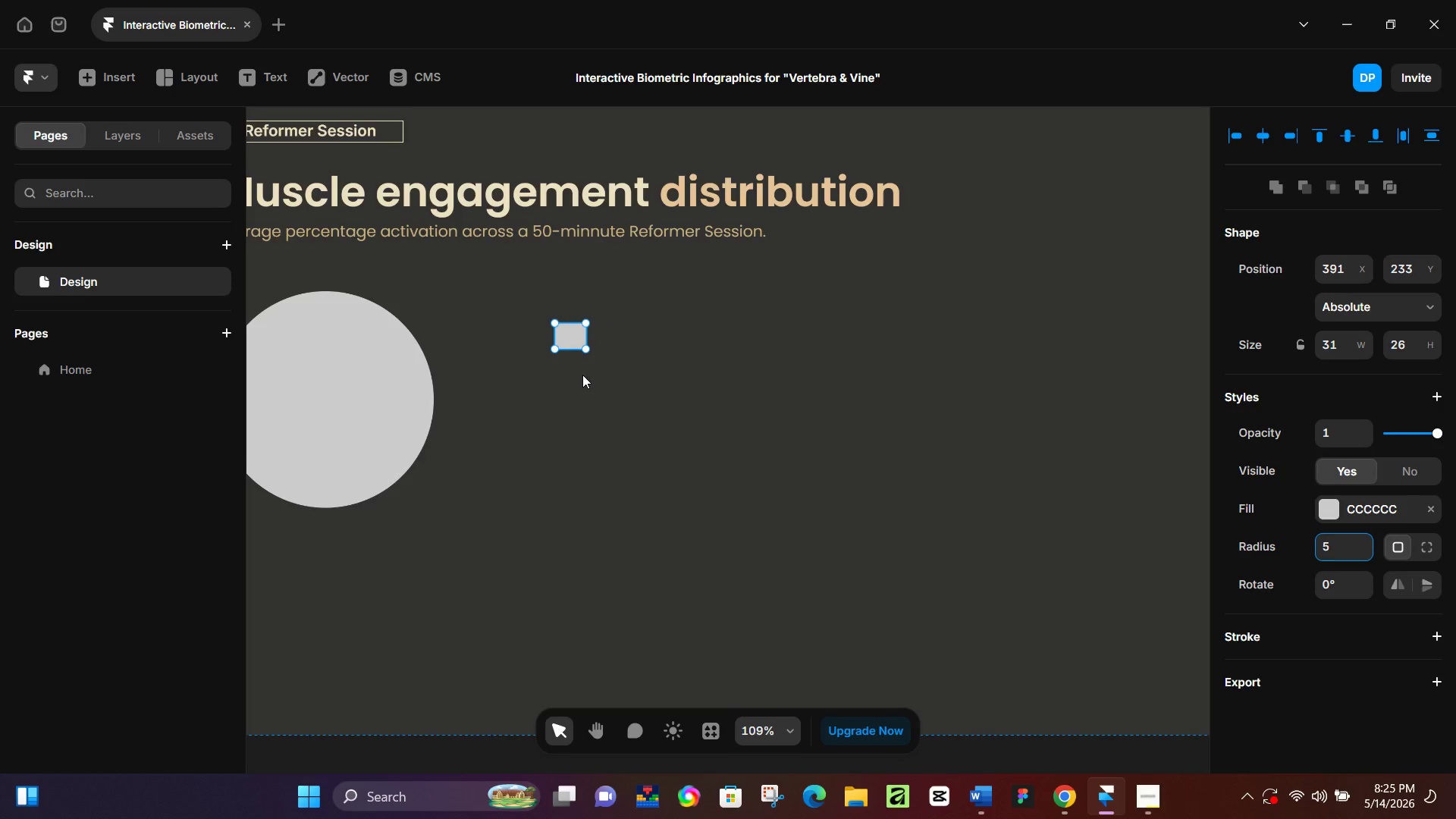 
scroll: coordinate [628, 380], scroll_direction: down, amount: 3.0
 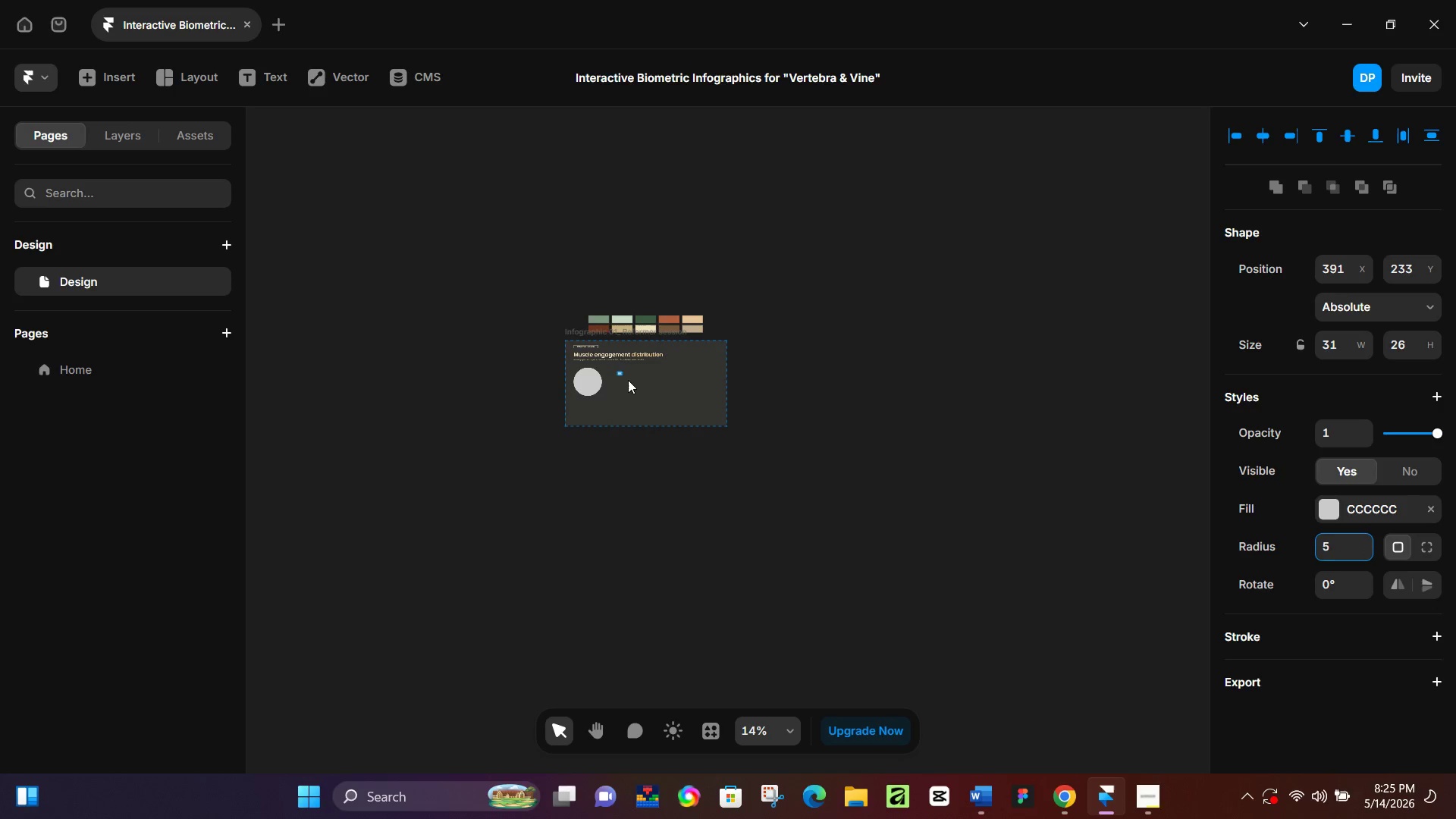 
scroll: coordinate [628, 380], scroll_direction: up, amount: 3.0
 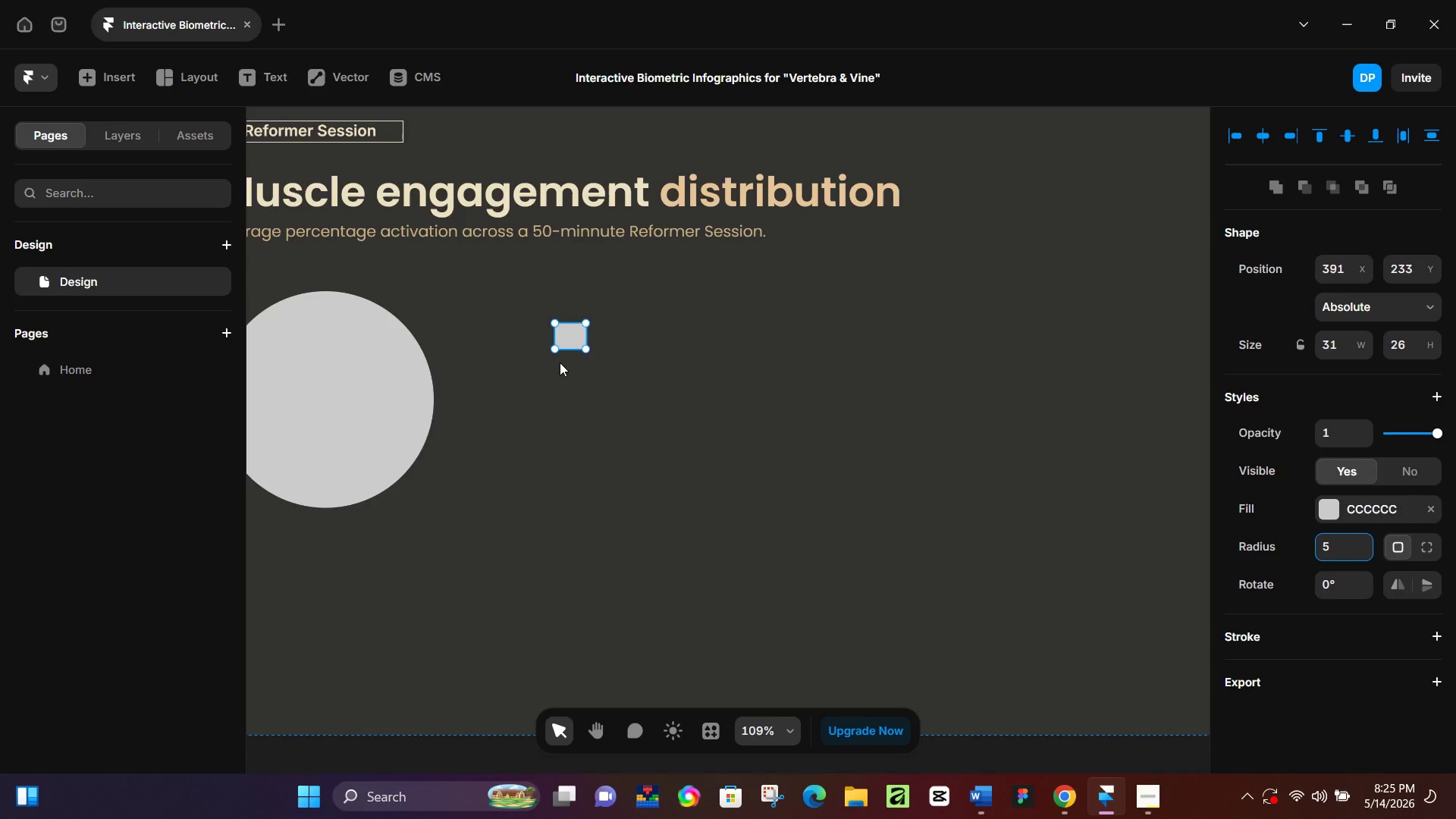 
wait(7.56)
 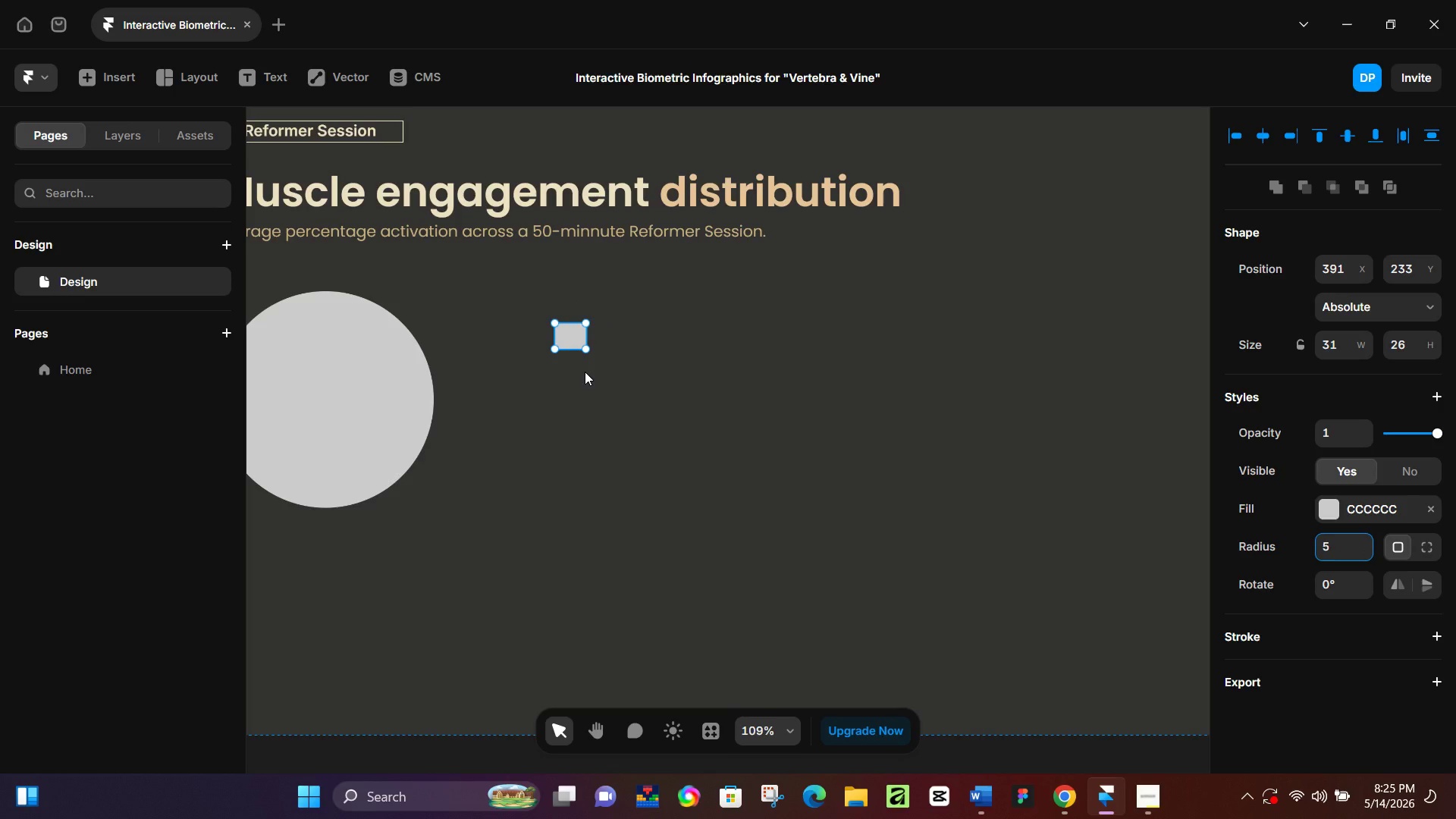 
key(Control+D)
 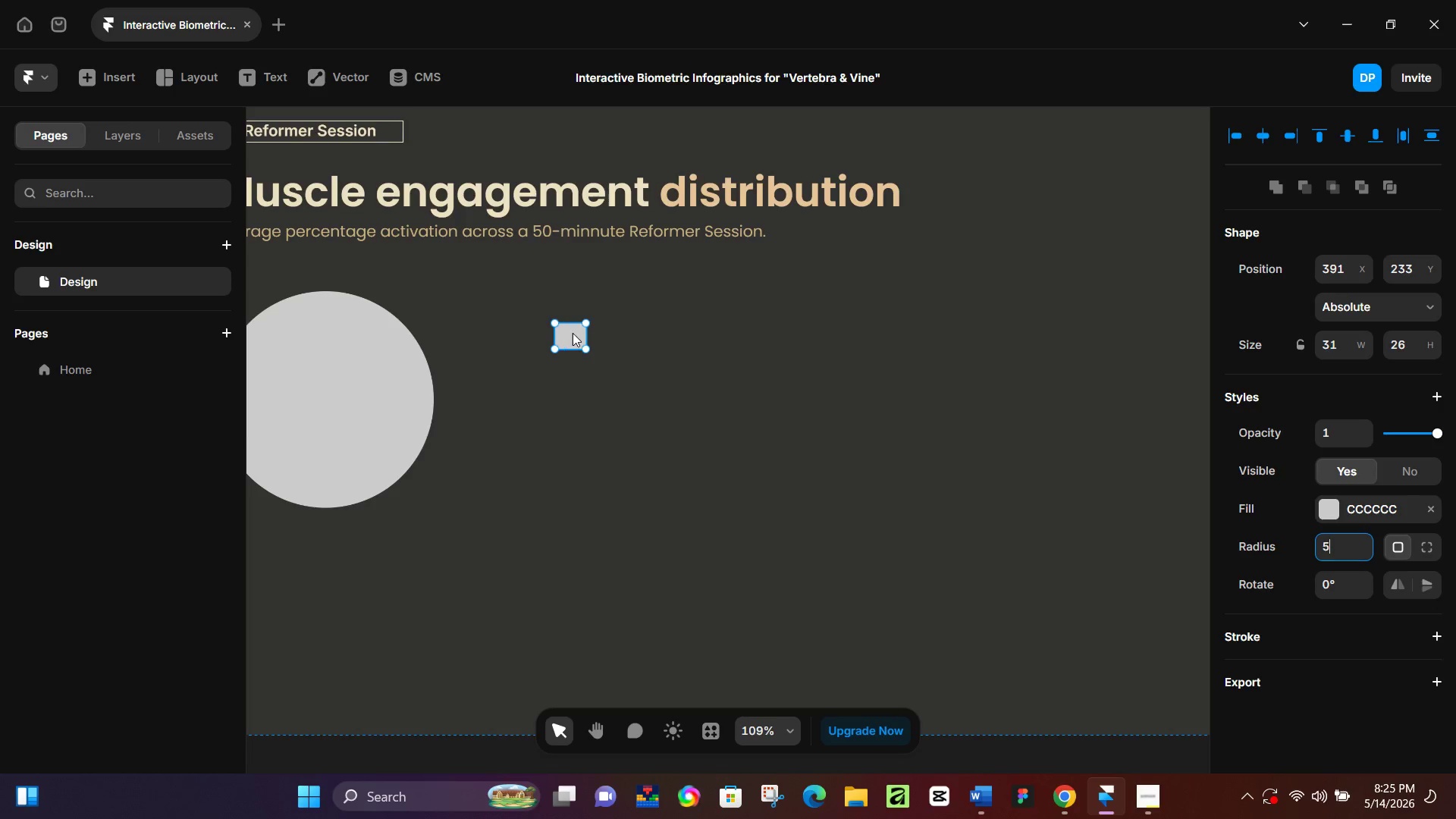 
left_click_drag(start_coordinate=[573, 333], to_coordinate=[572, 372])
 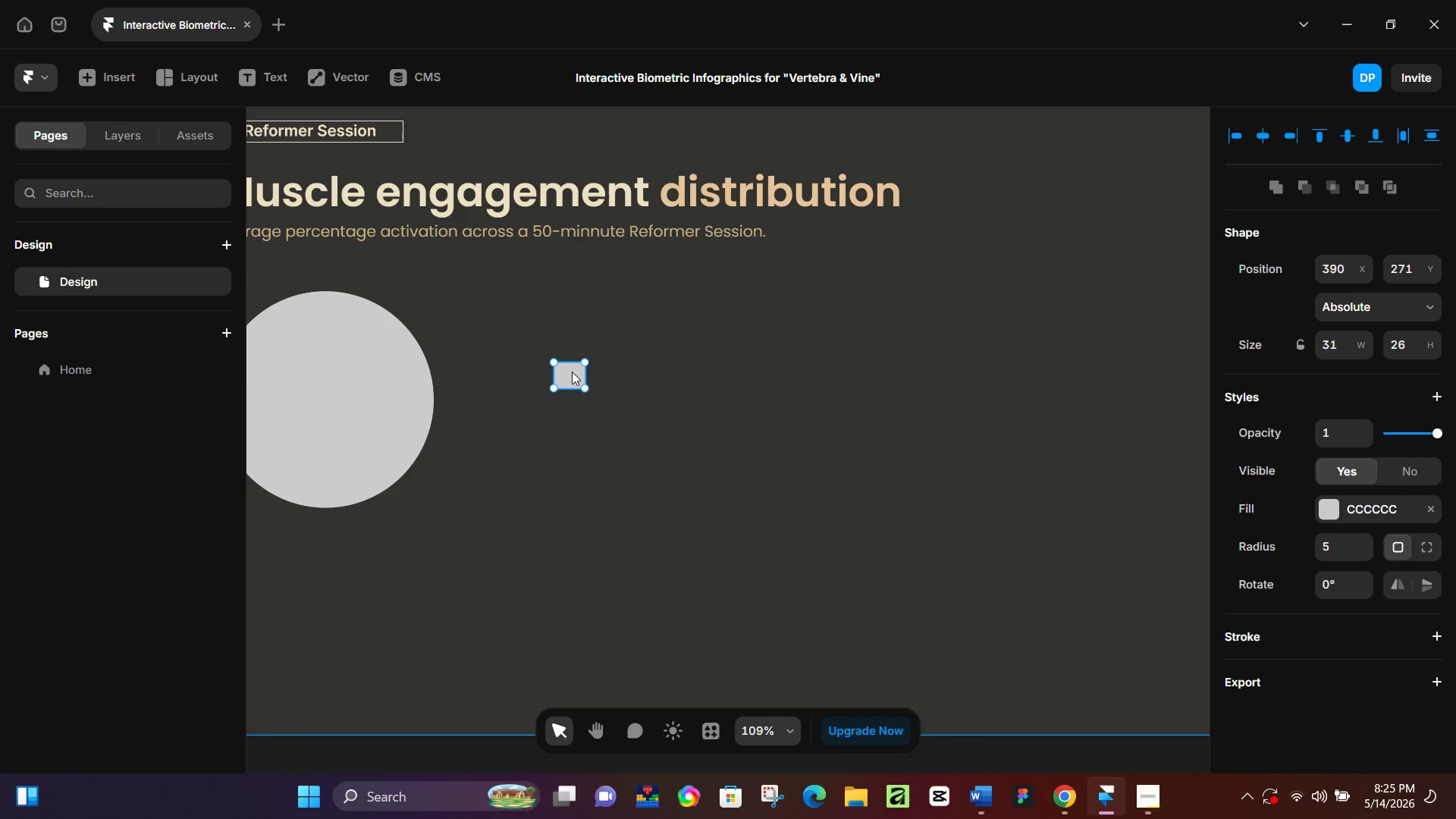 
key(Control+Z)
 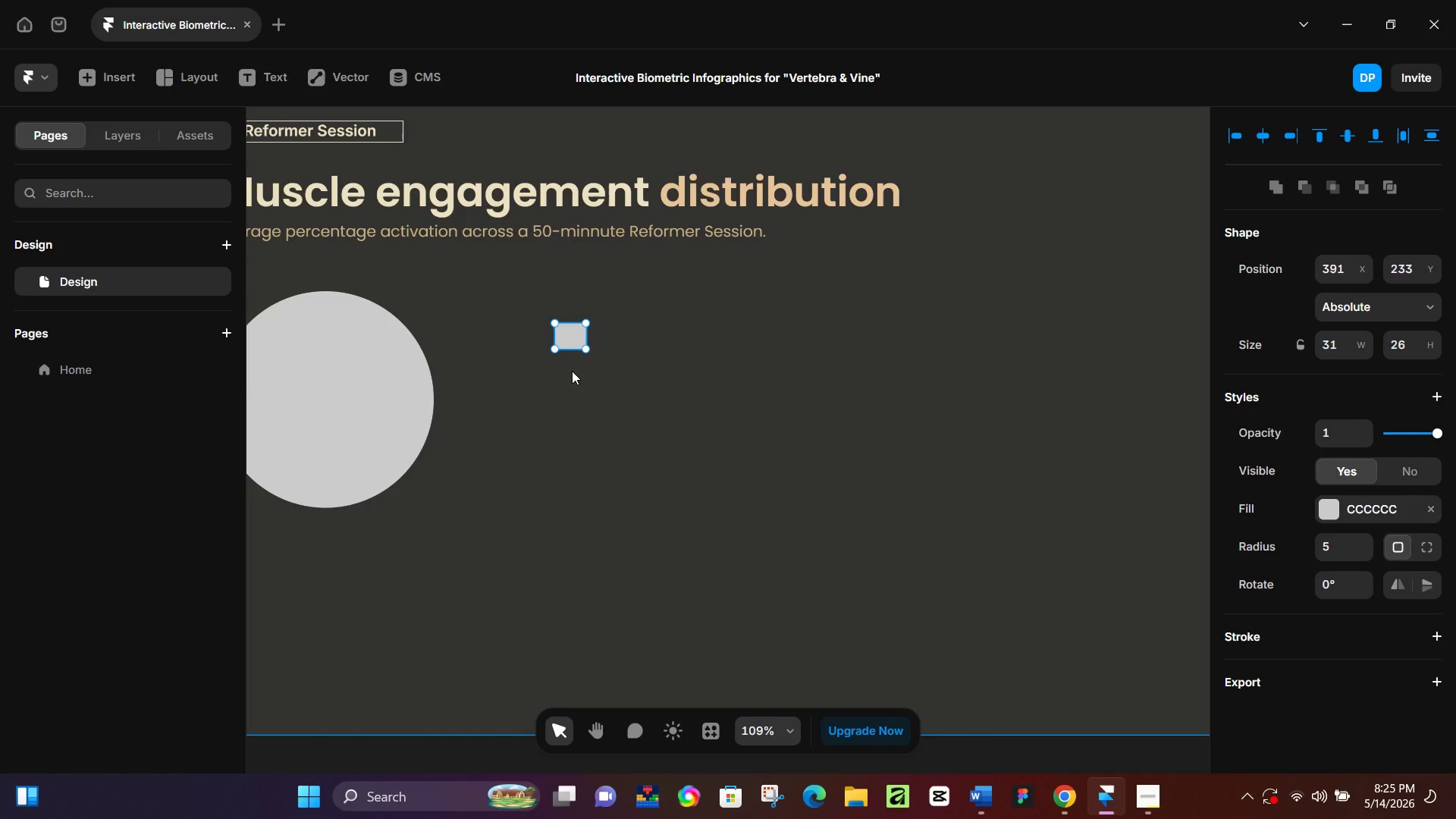 
key(Control+D)
 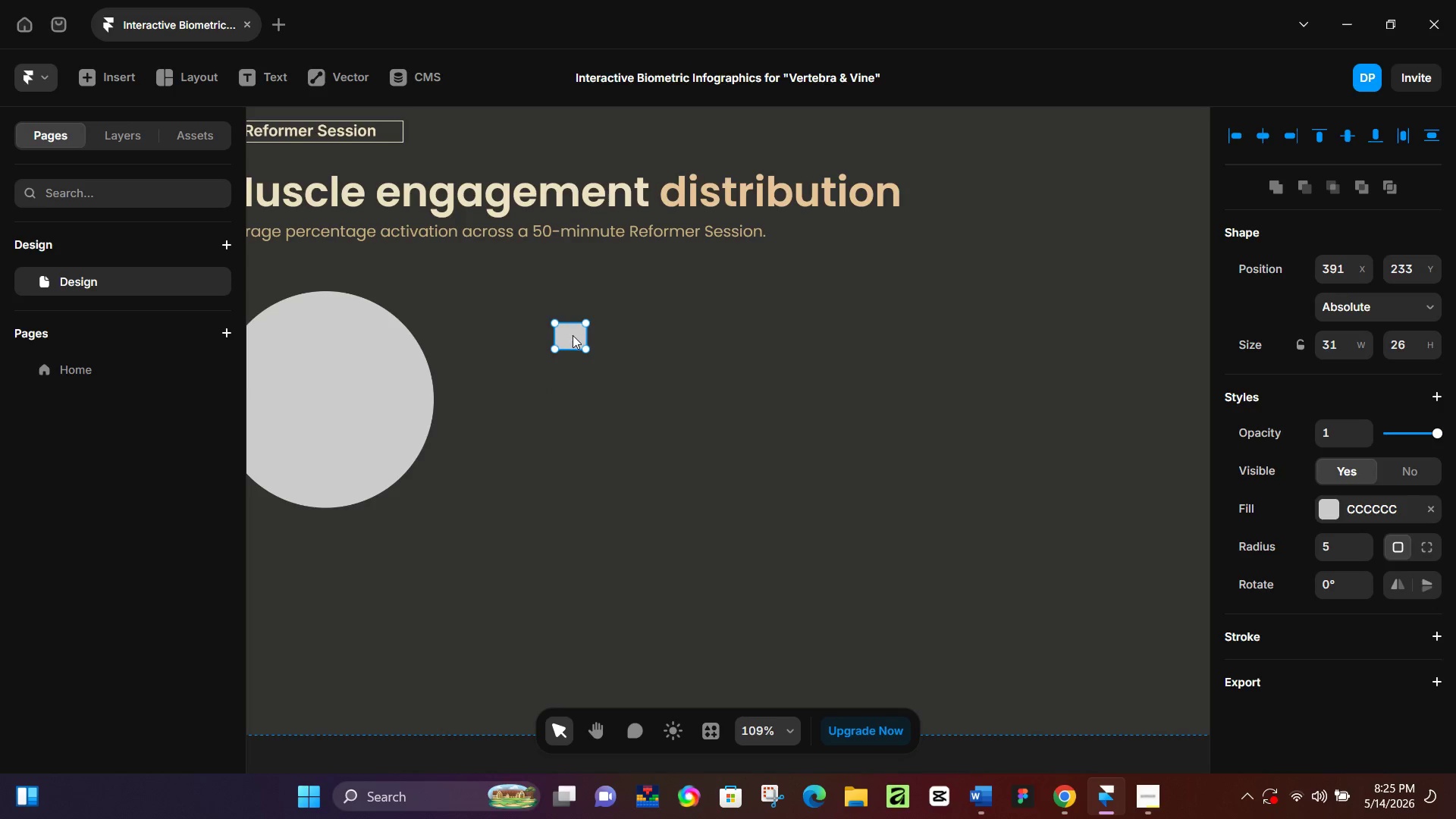 
left_click_drag(start_coordinate=[573, 334], to_coordinate=[573, 369])
 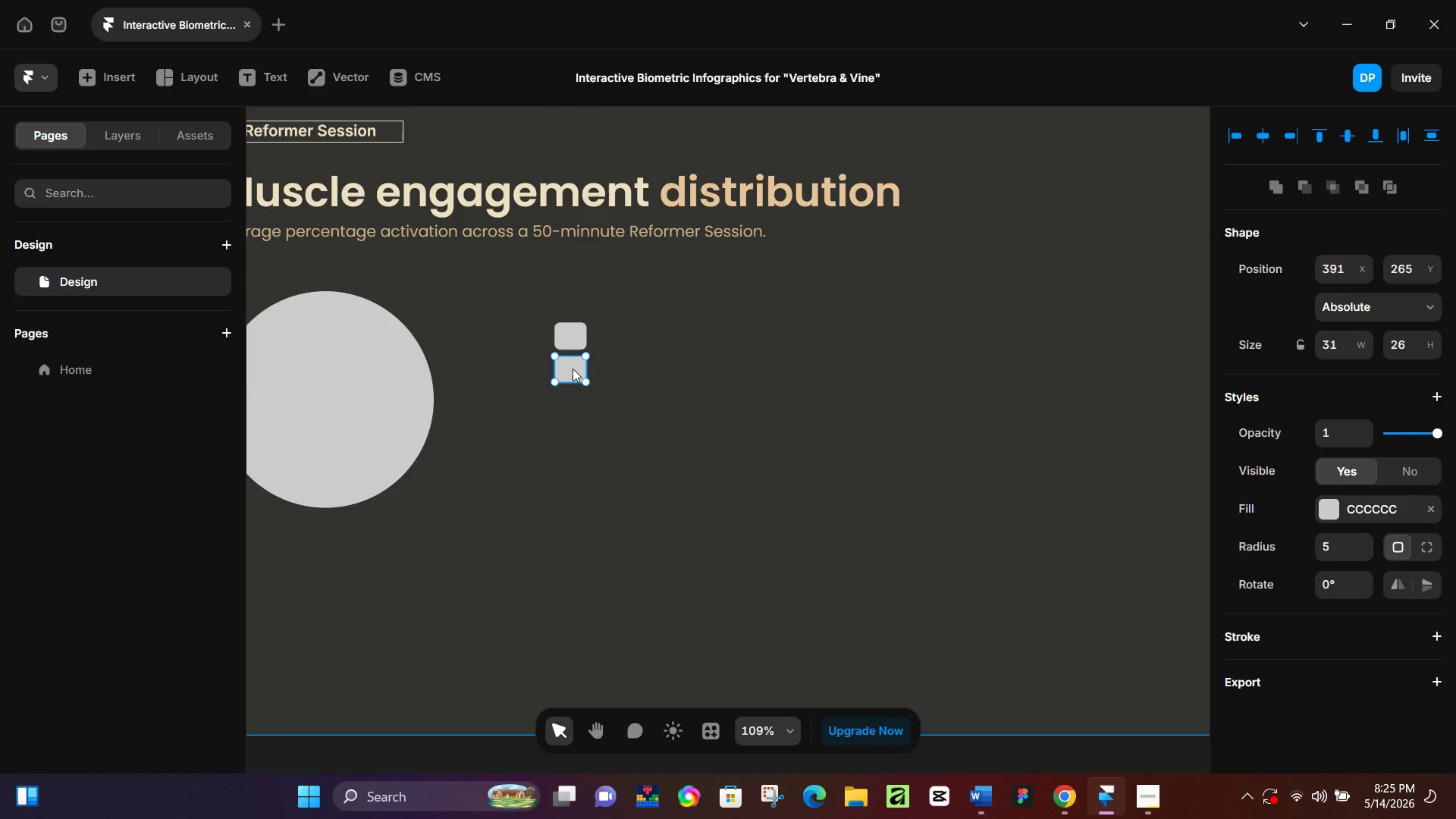 
key(Control+D)
 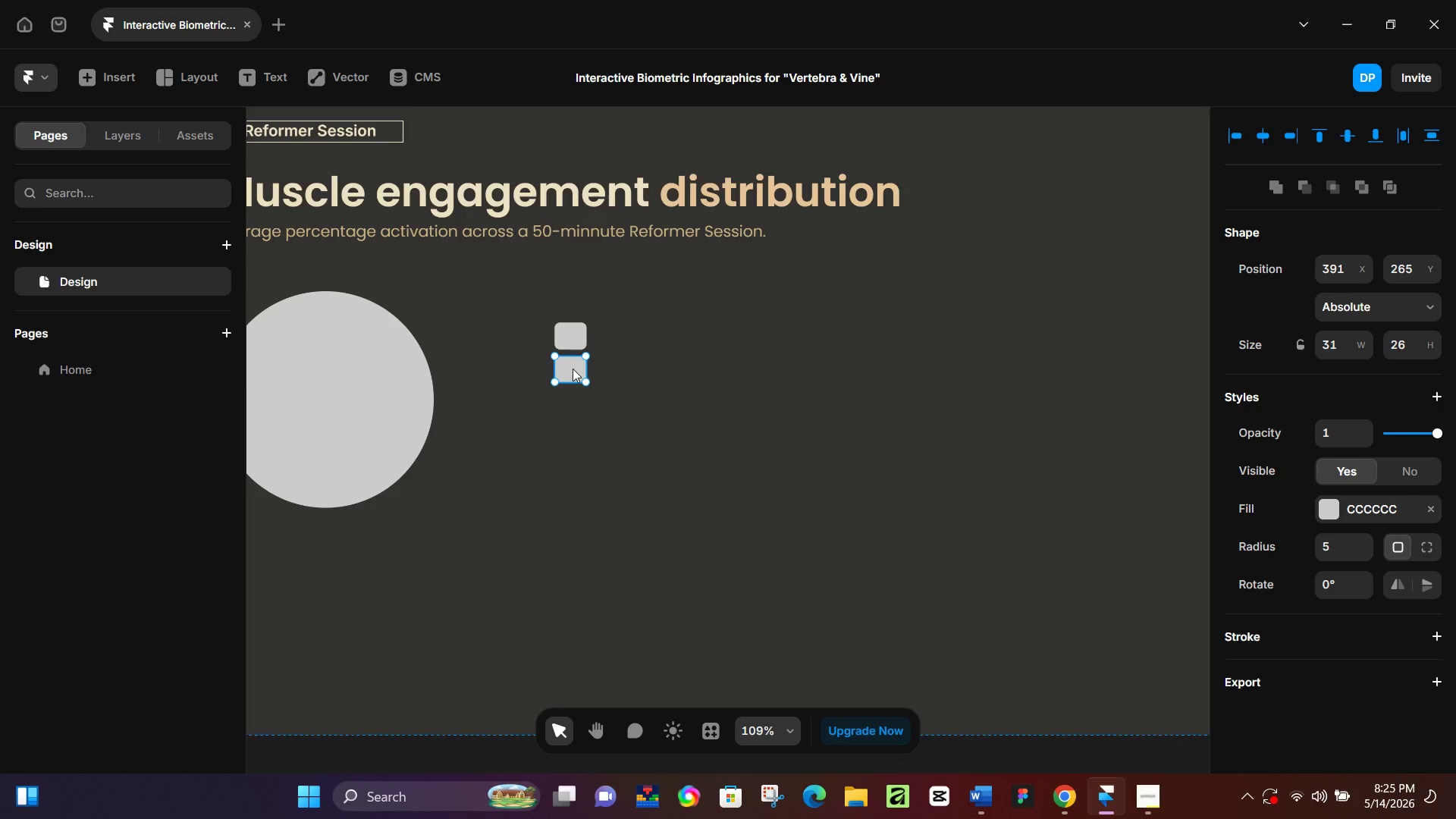 
left_click_drag(start_coordinate=[573, 369], to_coordinate=[573, 403])
 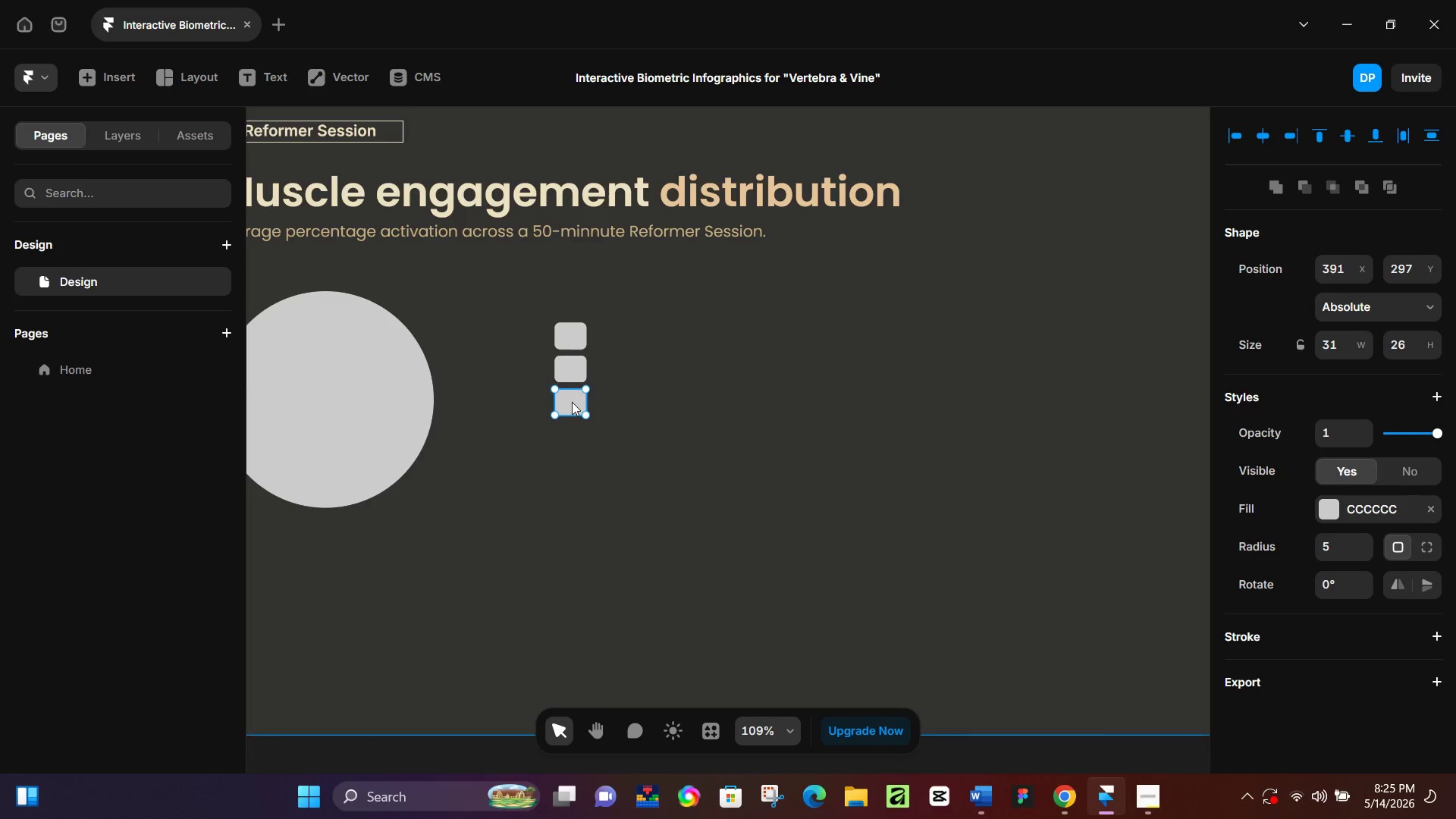 
key(Control+D)
 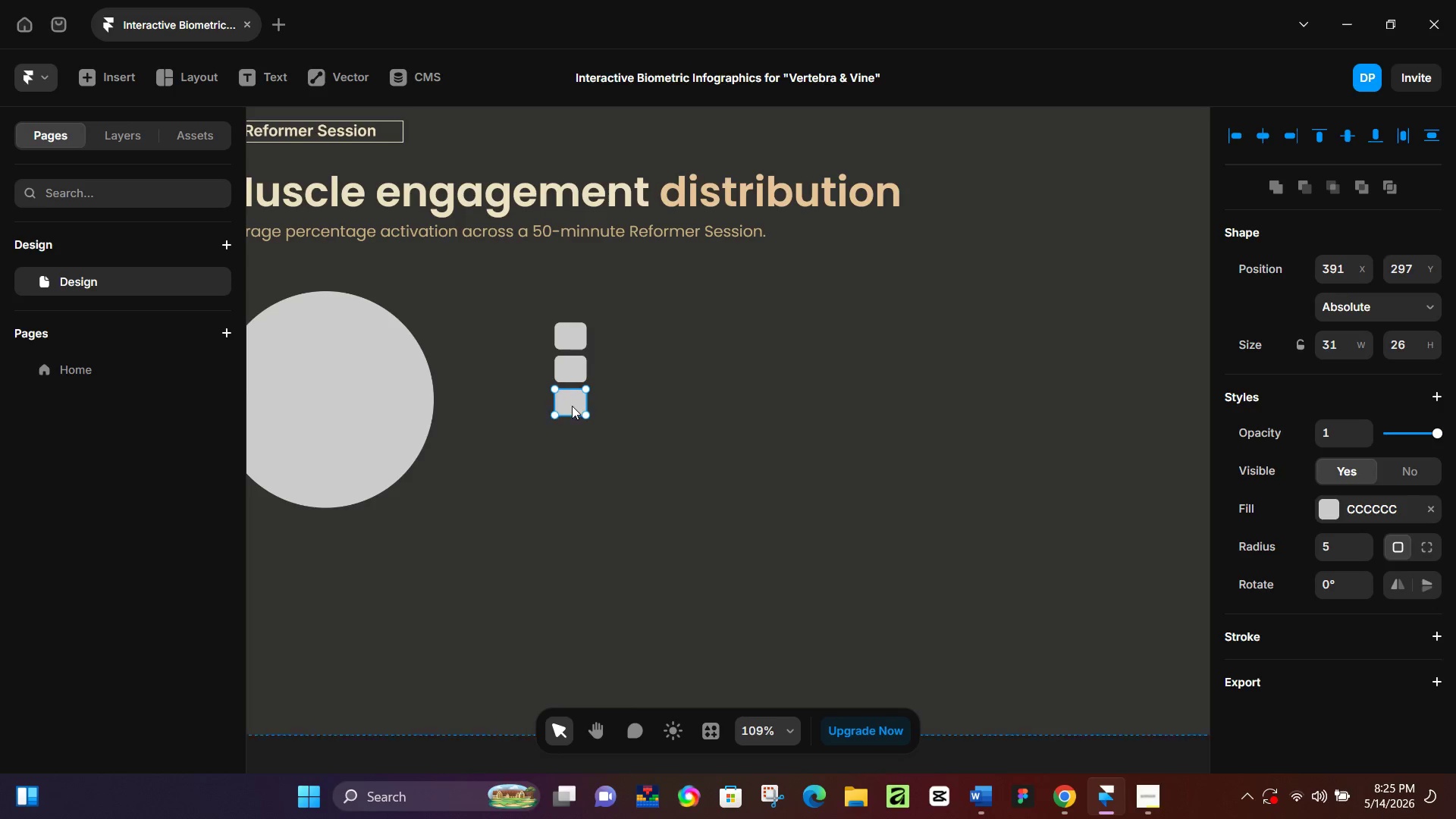 
left_click_drag(start_coordinate=[572, 403], to_coordinate=[571, 435])
 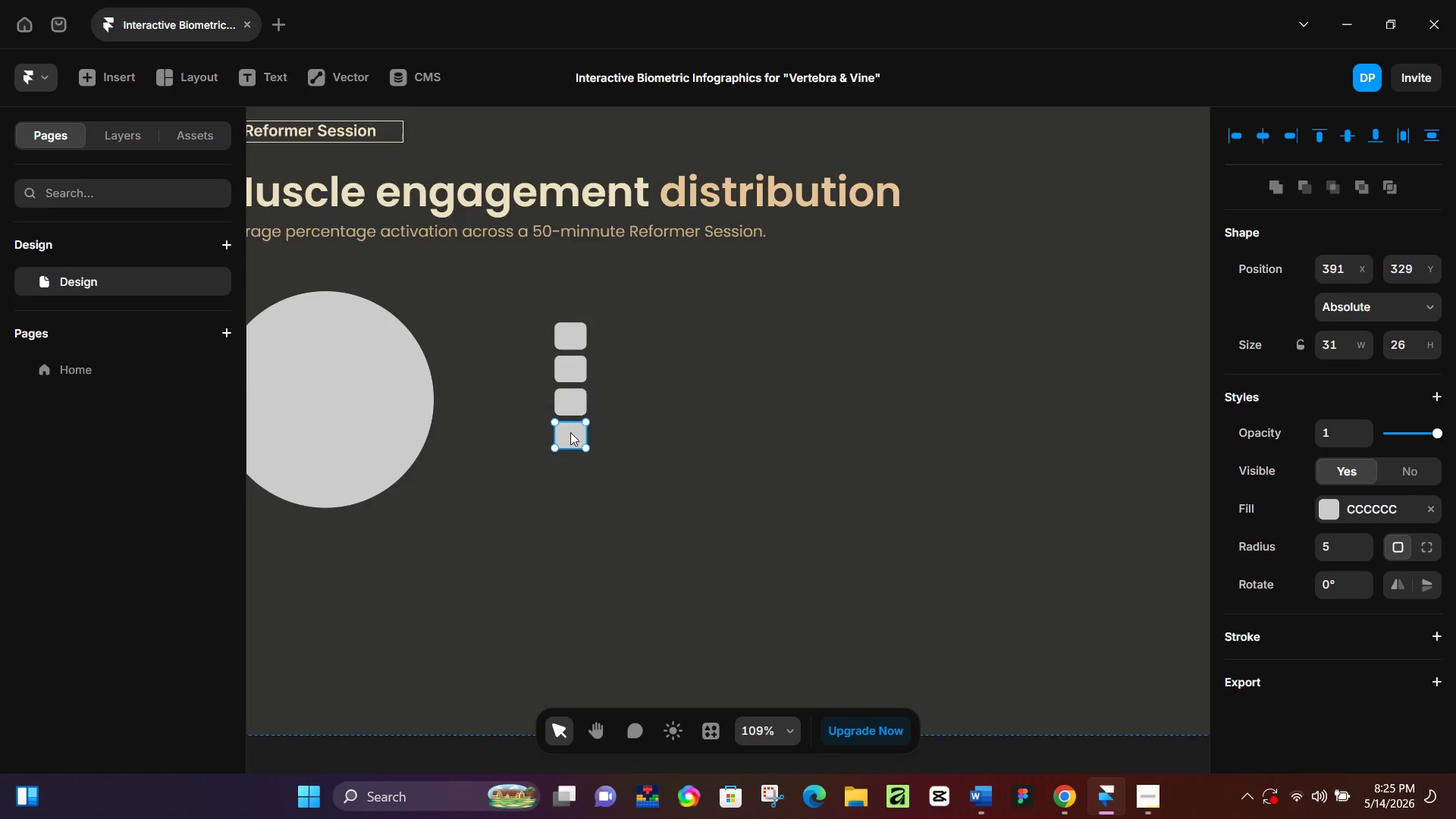 
key(Control+D)
 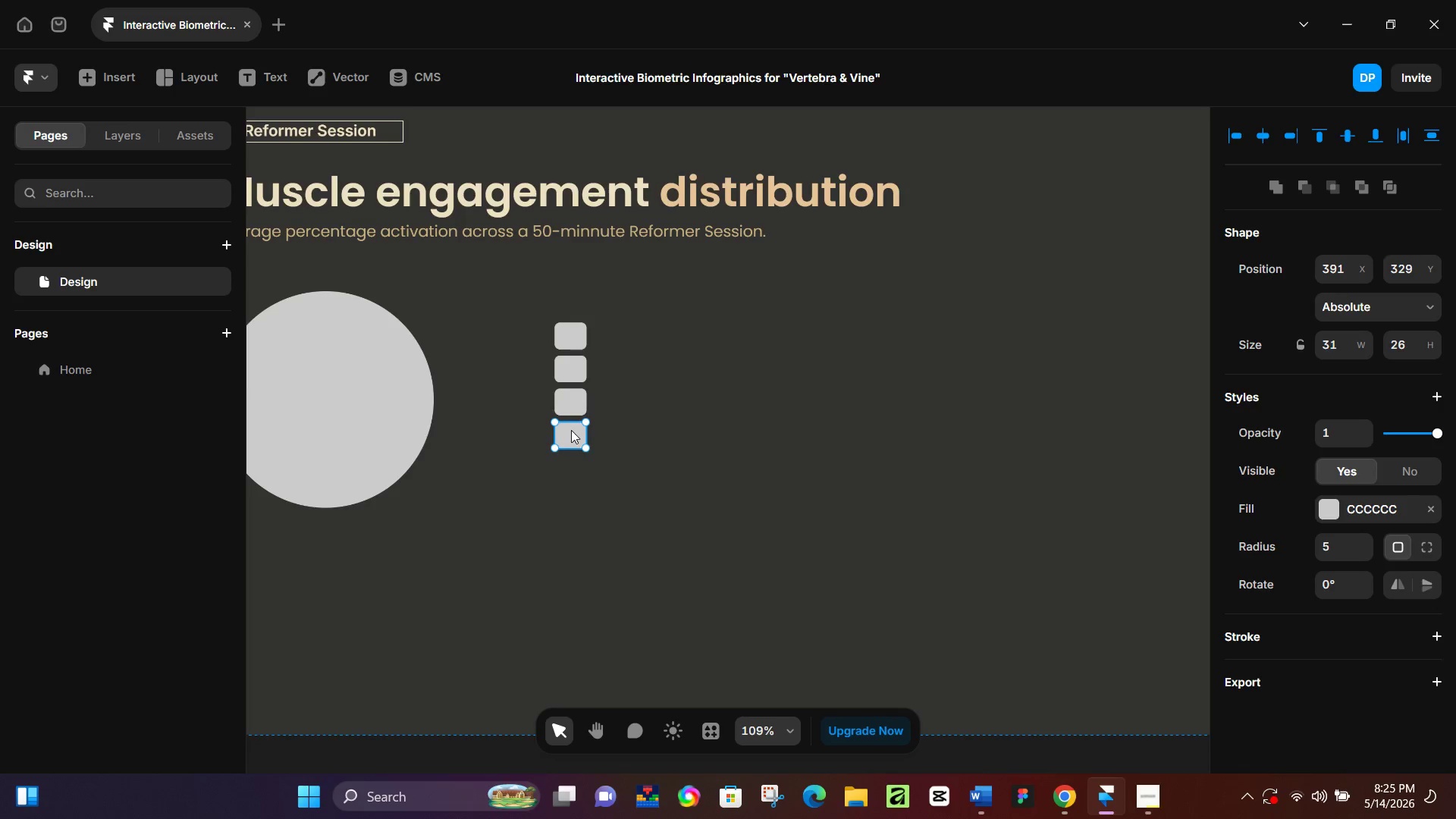 
left_click_drag(start_coordinate=[571, 430], to_coordinate=[570, 465])
 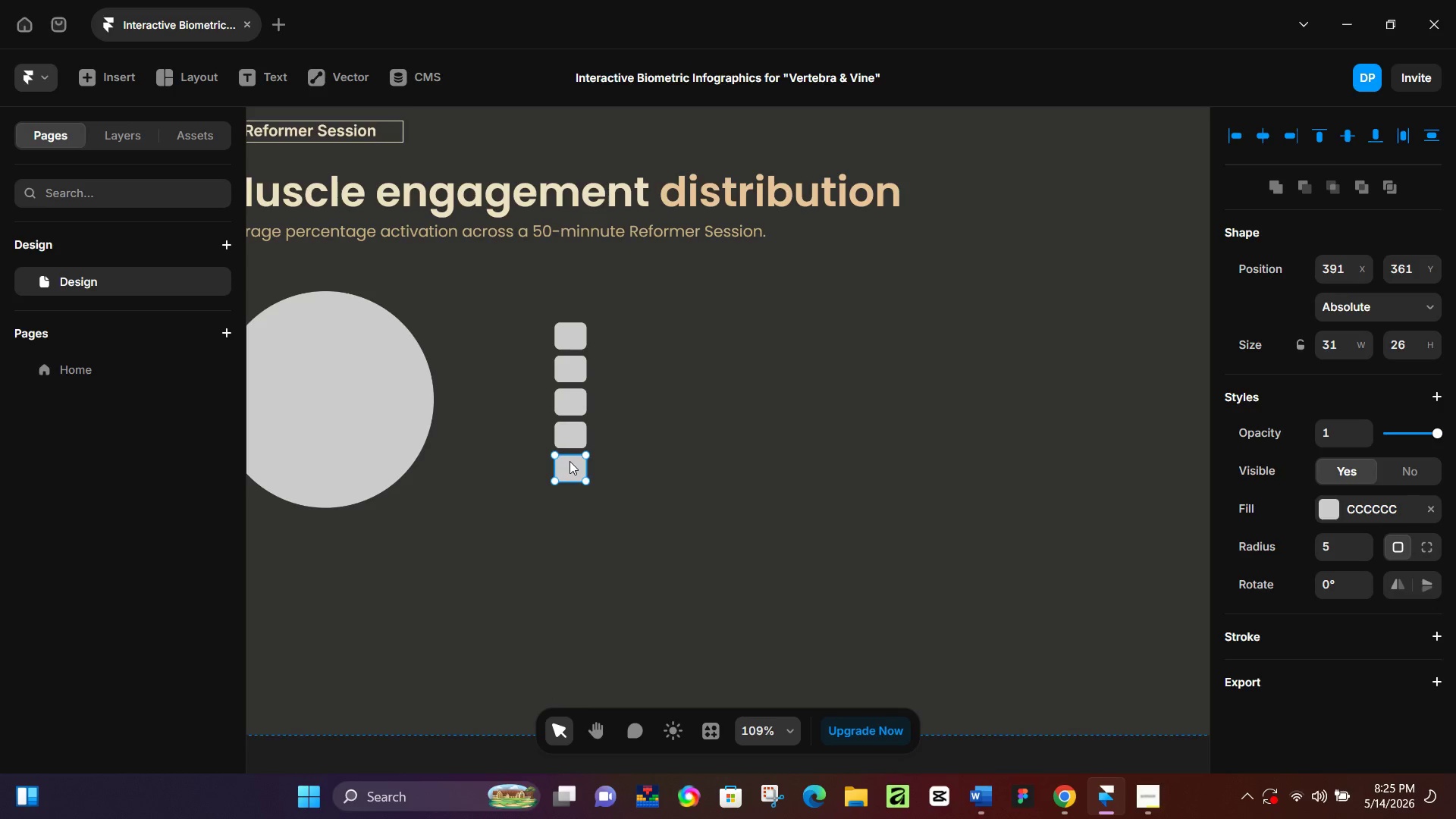 
hold_key(key=ControlLeft, duration=0.78)
double_click([570, 441])
 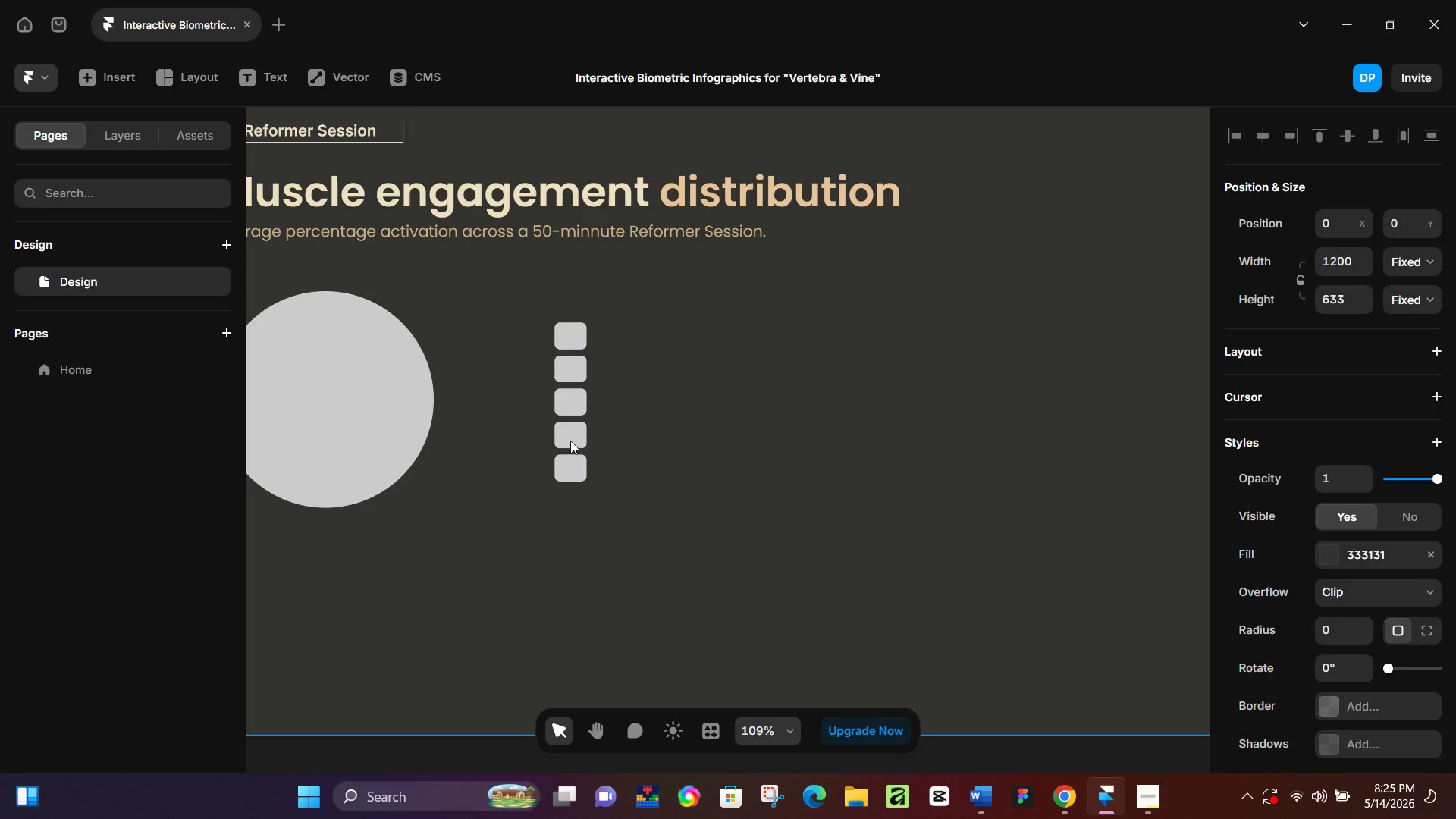 
hold_key(key=ControlLeft, duration=27.06)
left_click_drag(start_coordinate=[657, 424], to_coordinate=[651, 429])
 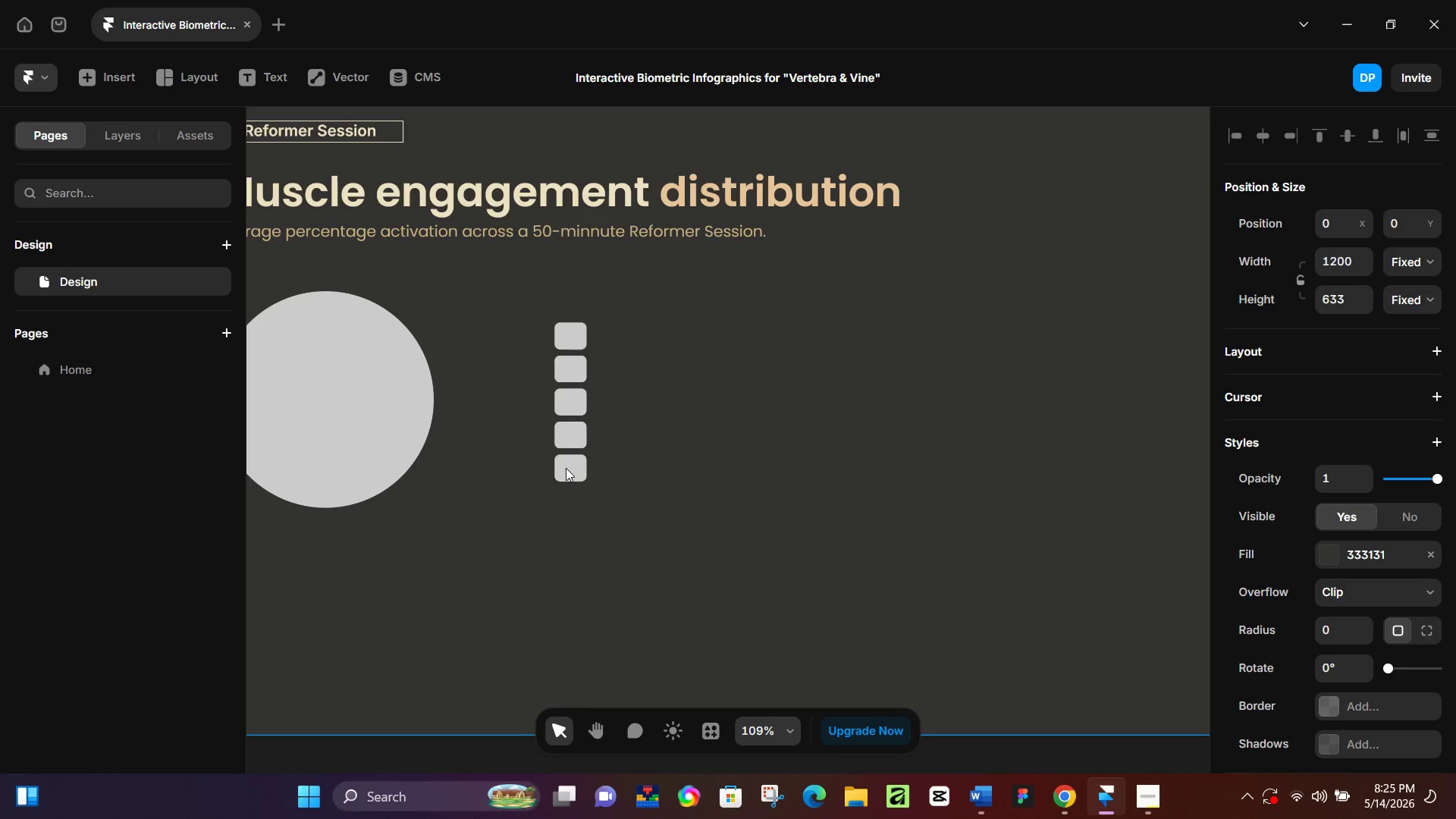 
double_click([566, 468])
 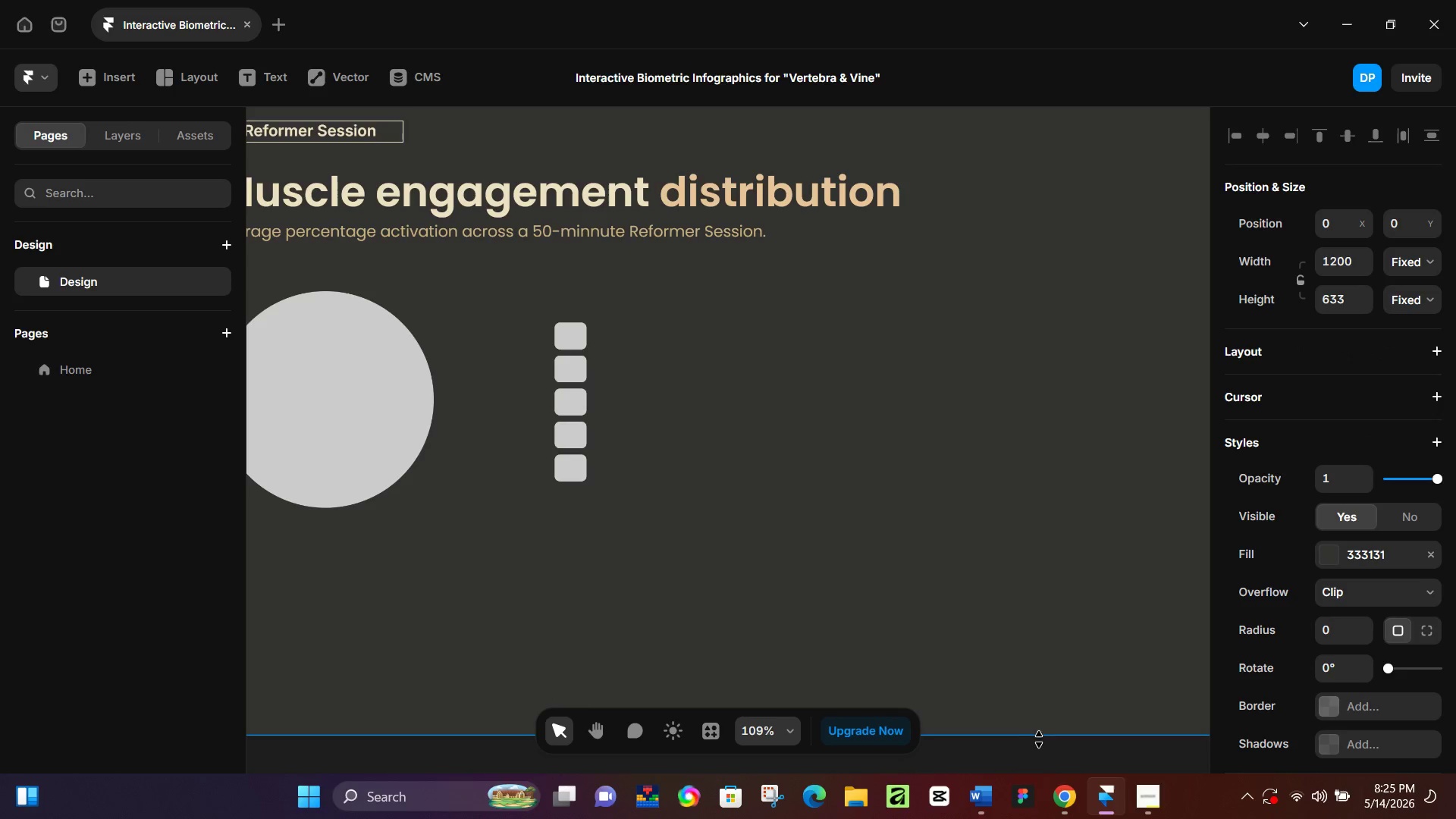 
left_click([1040, 745])
 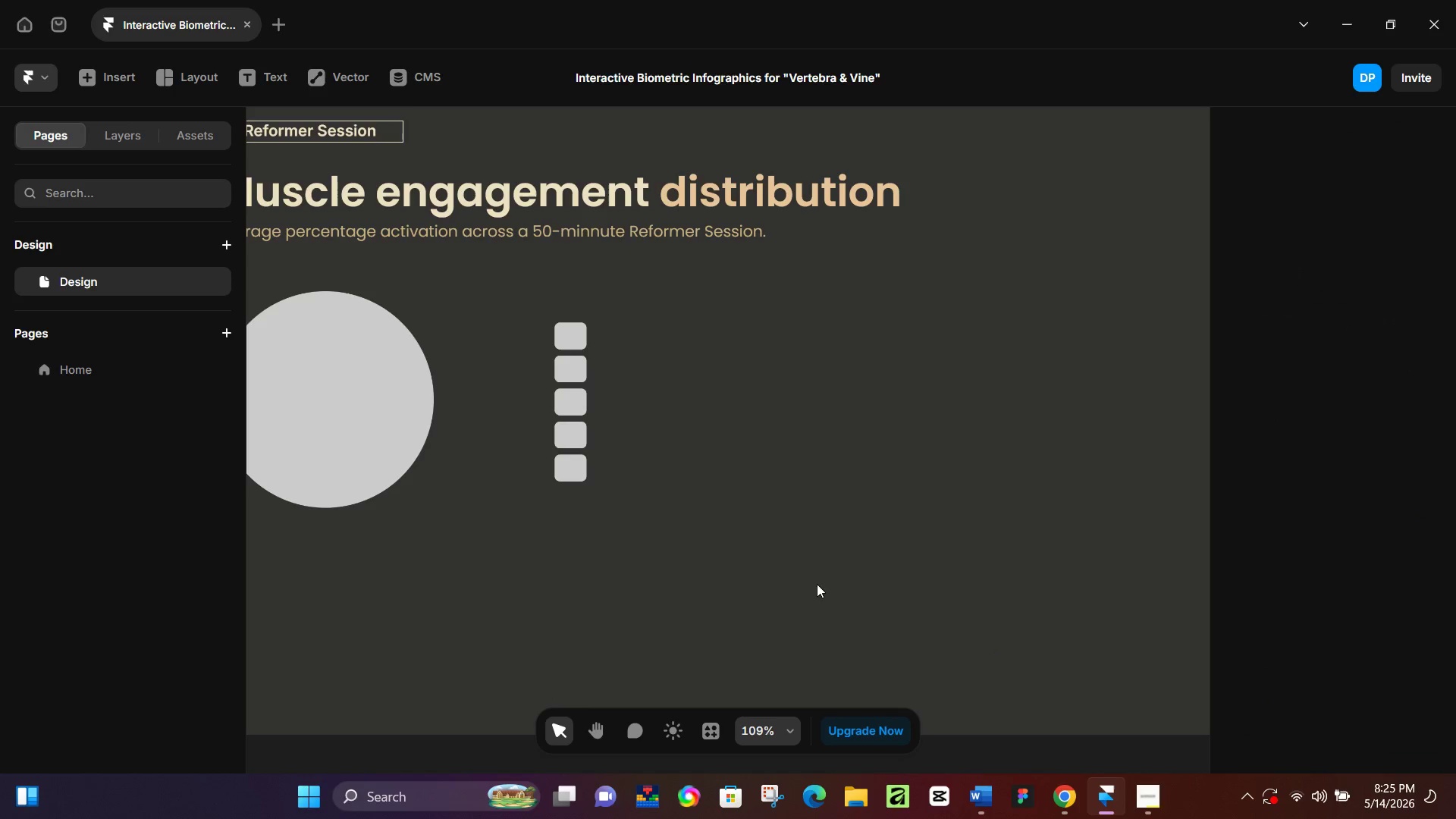 
left_click([558, 465])
 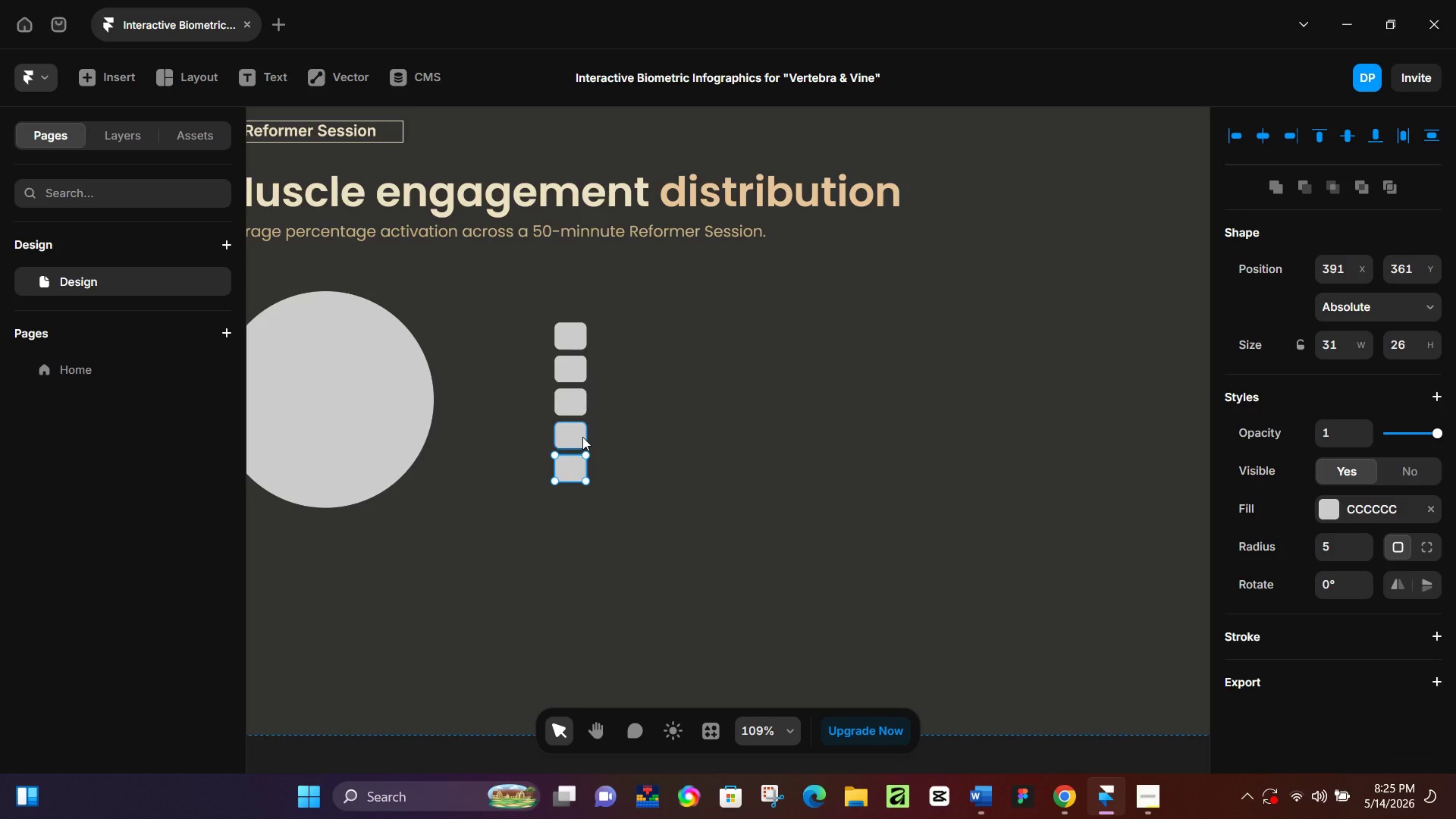 
hold_key(key=ControlLeft, duration=0.33)
 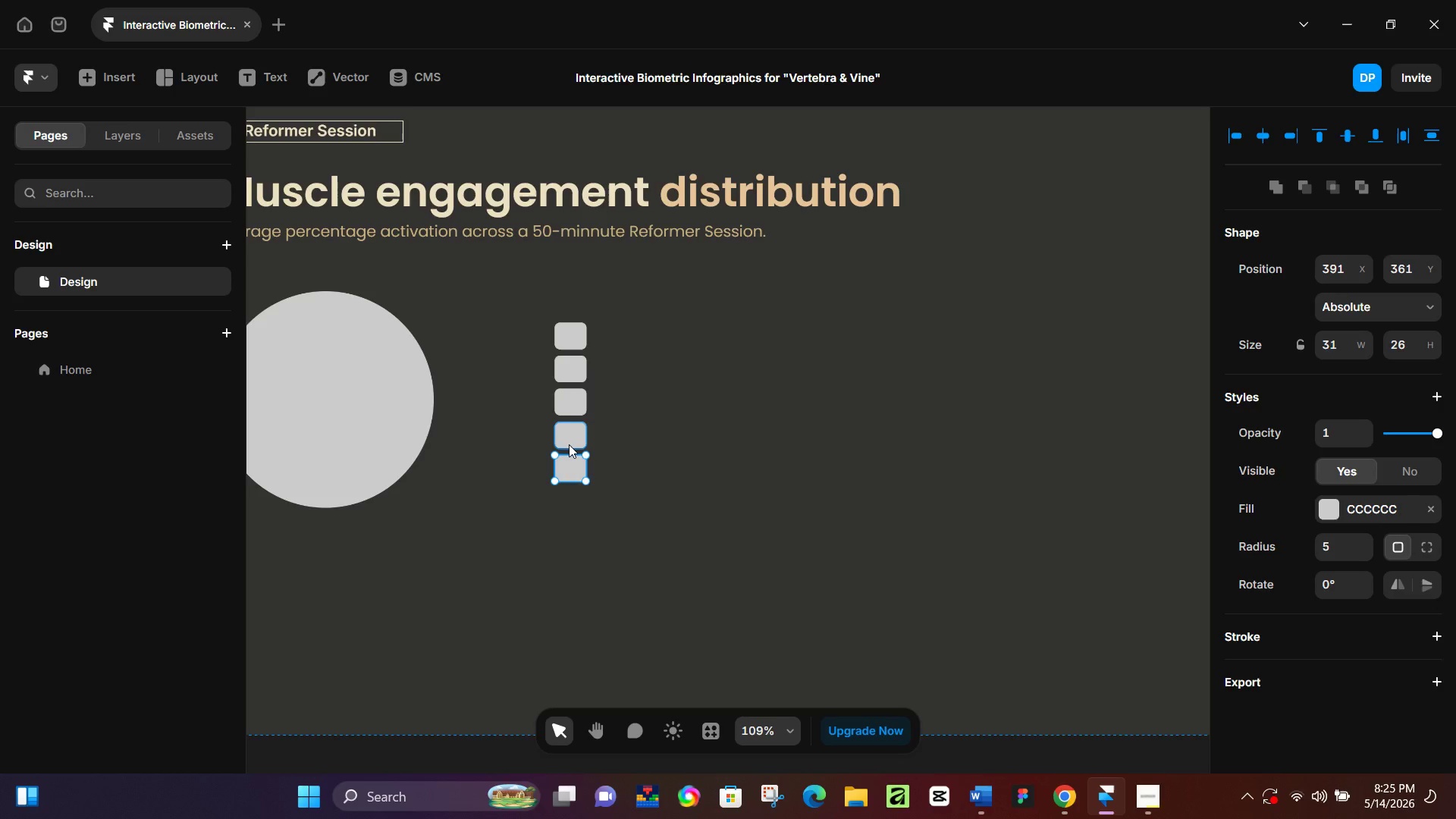 
hold_key(key=ShiftLeft, duration=1.44)
left_click([569, 444])
 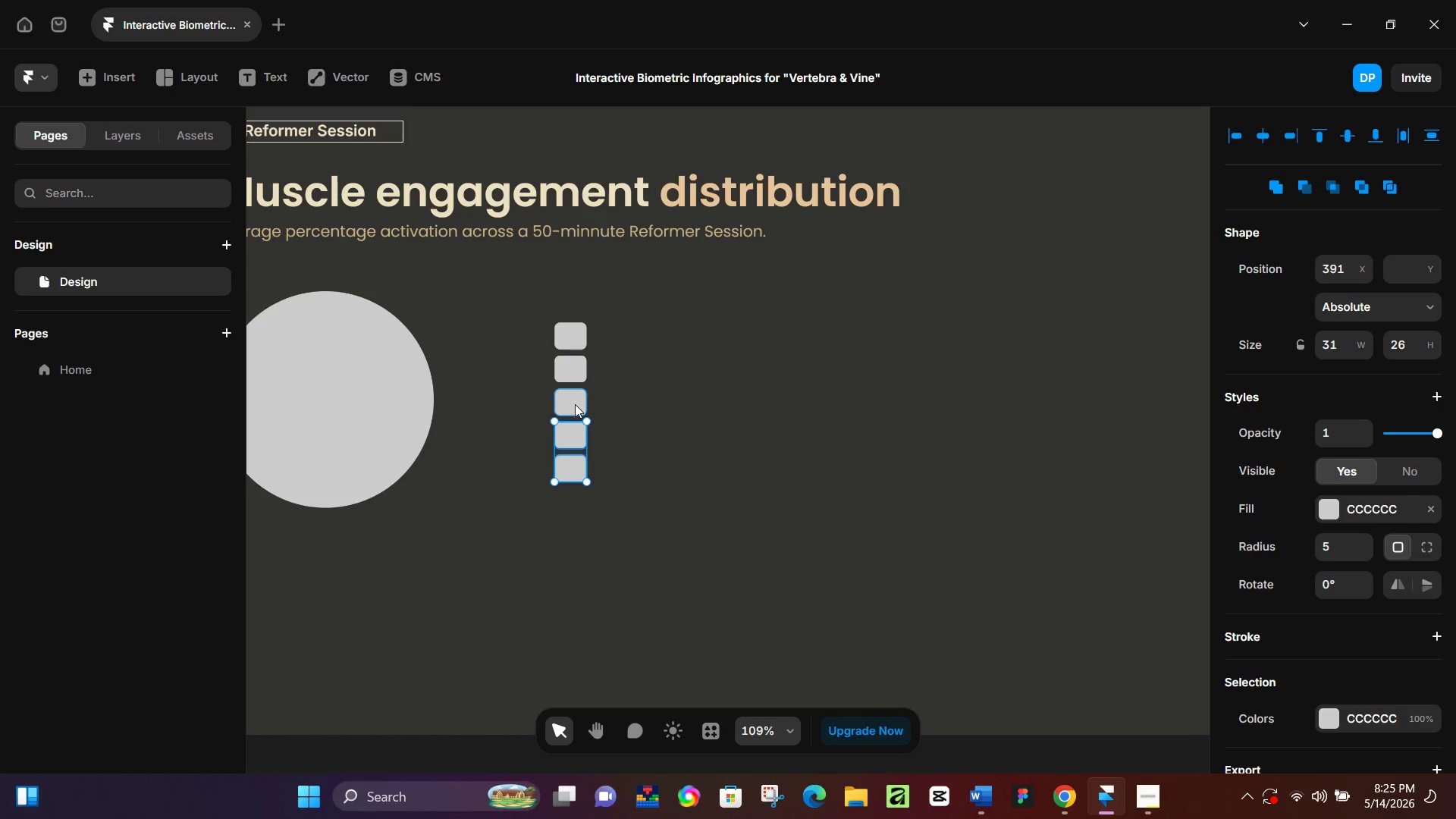 
double_click([575, 404])
 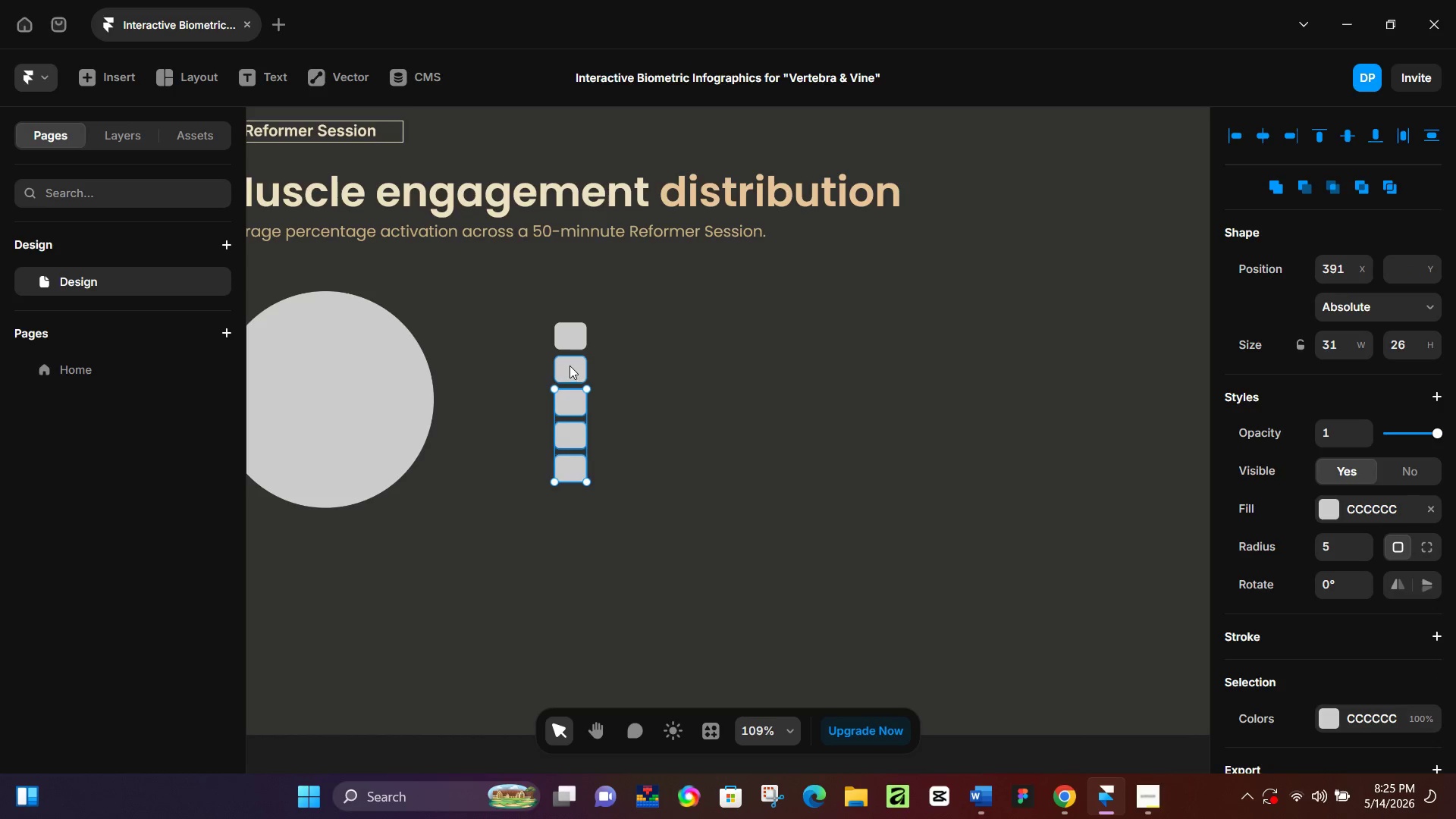 
triple_click([570, 366])
 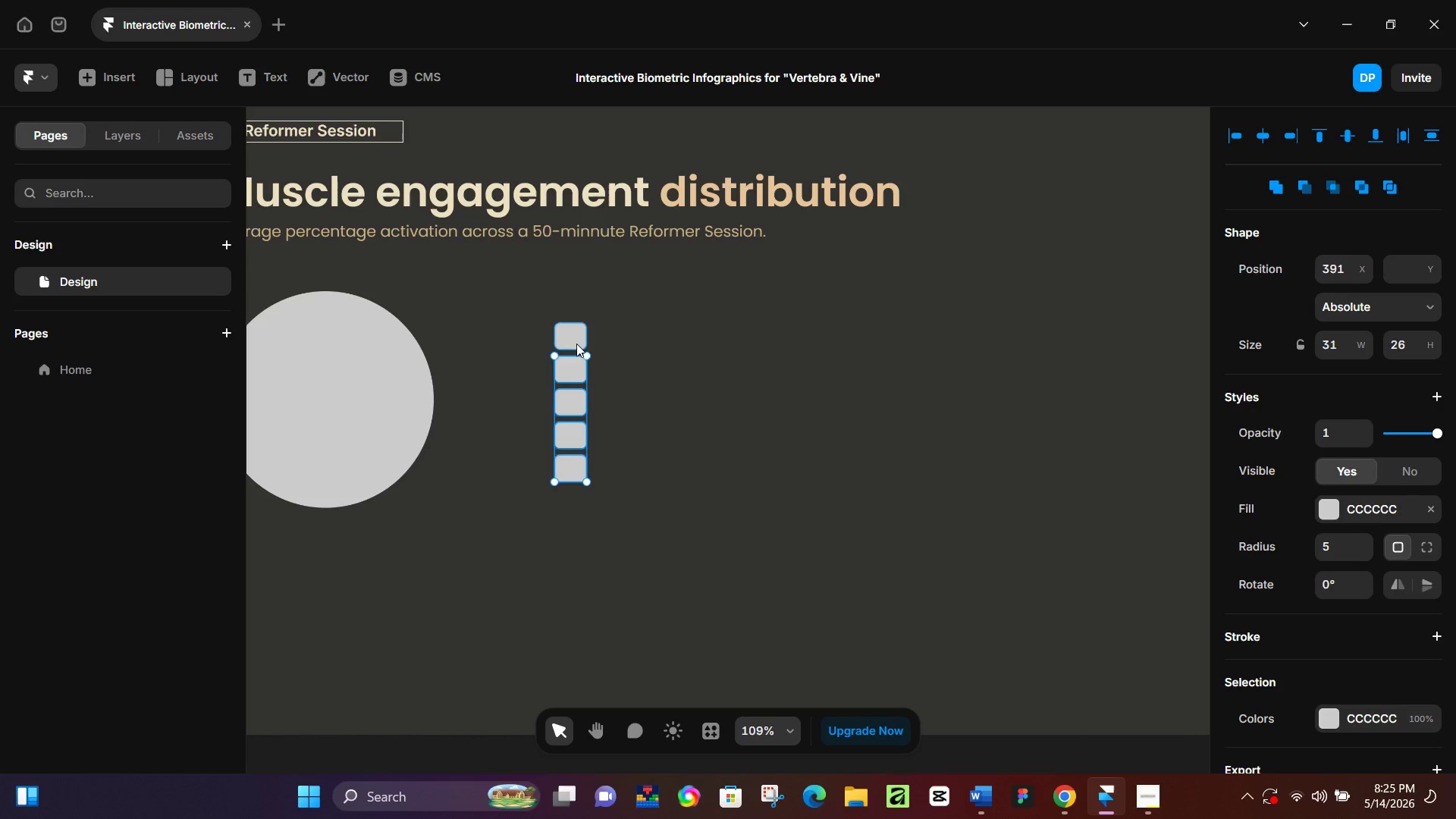 
triple_click([576, 342])
 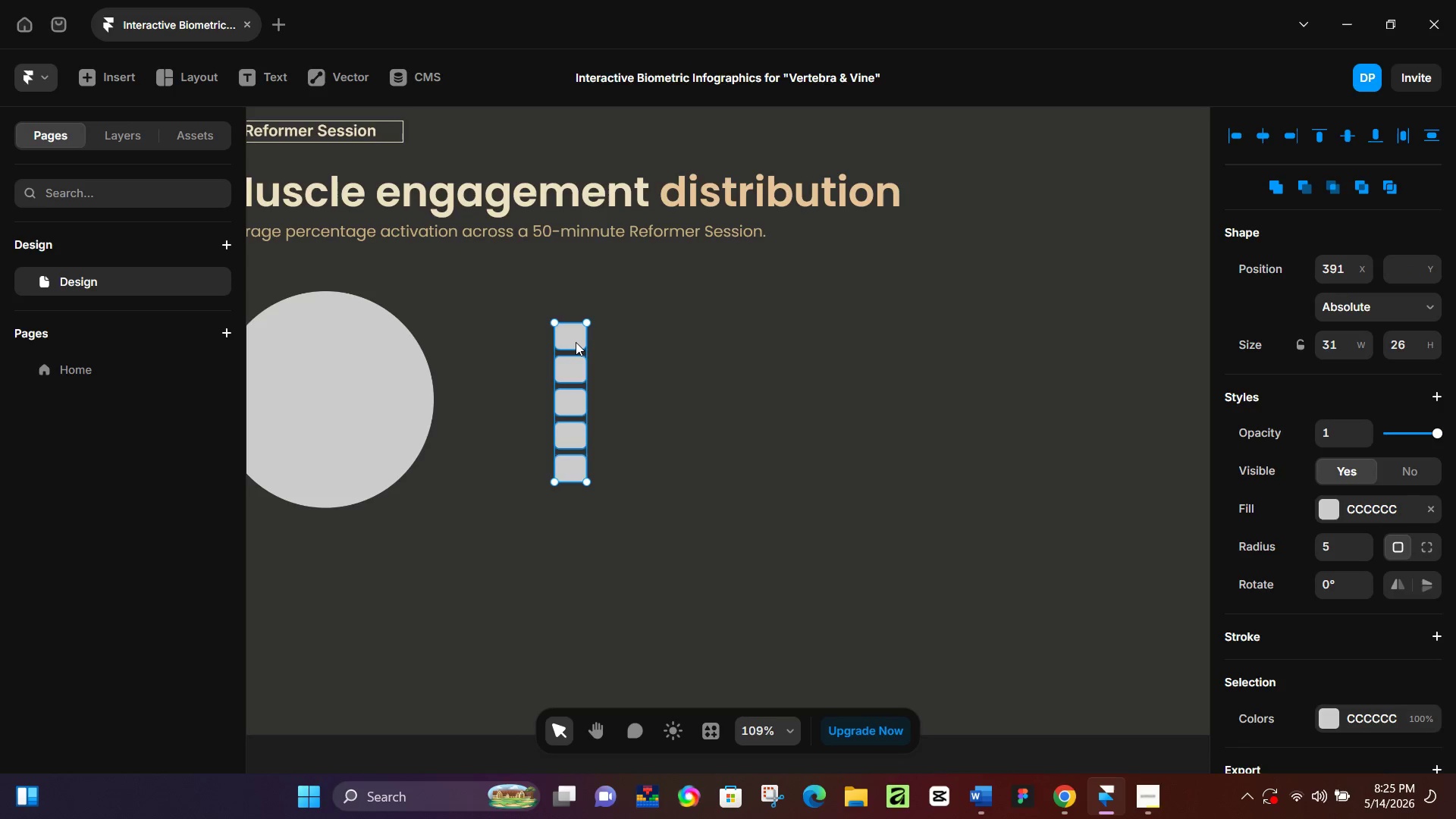 
key(Control+NumpadEnter)
 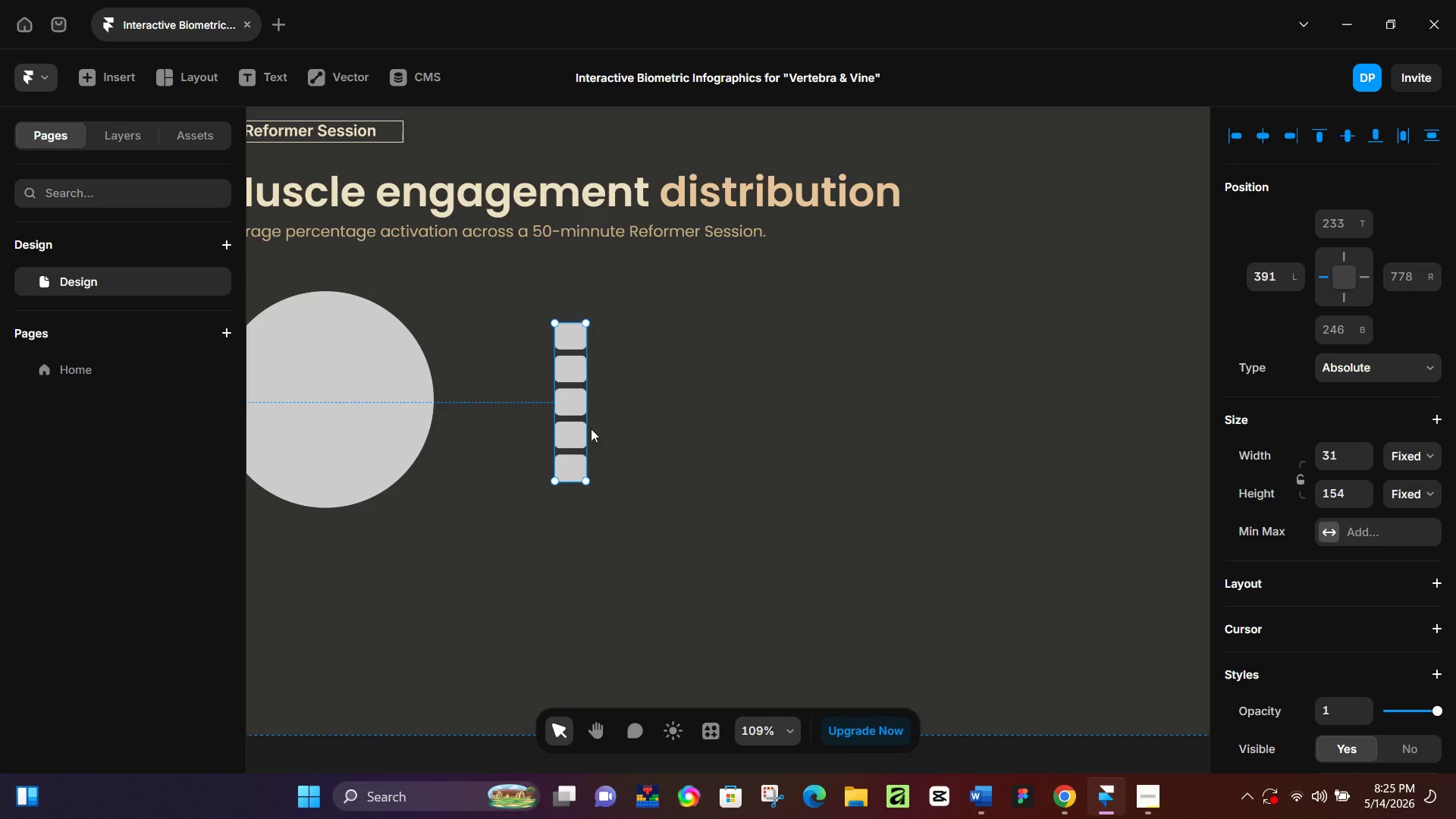 
hold_key(key=ControlLeft, duration=0.39)
scroll: coordinate [567, 401], scroll_direction: up, amount: 6.0
 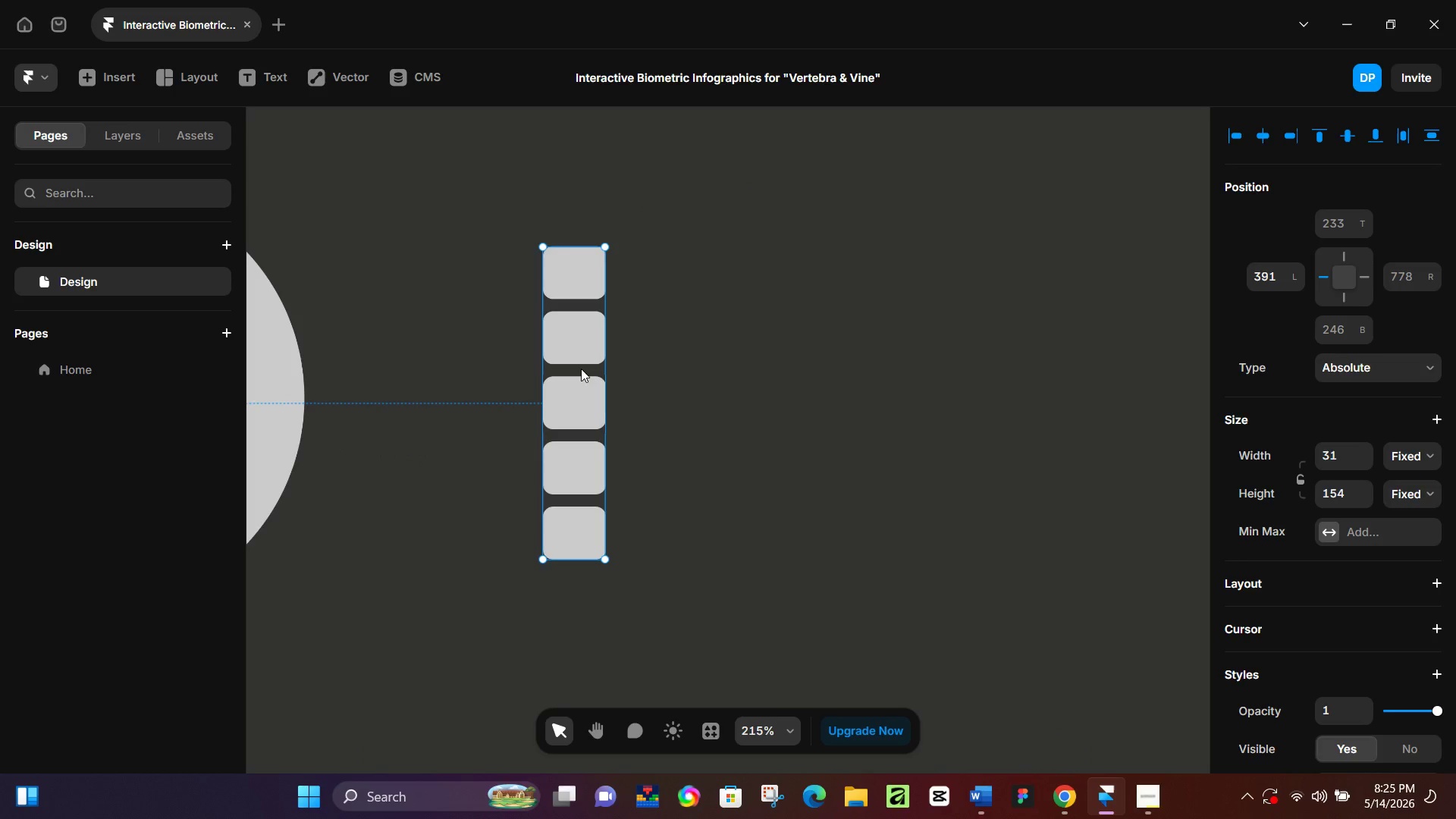 
hold_key(key=ControlLeft, duration=0.47)
scroll: coordinate [565, 375], scroll_direction: up, amount: 6.0
 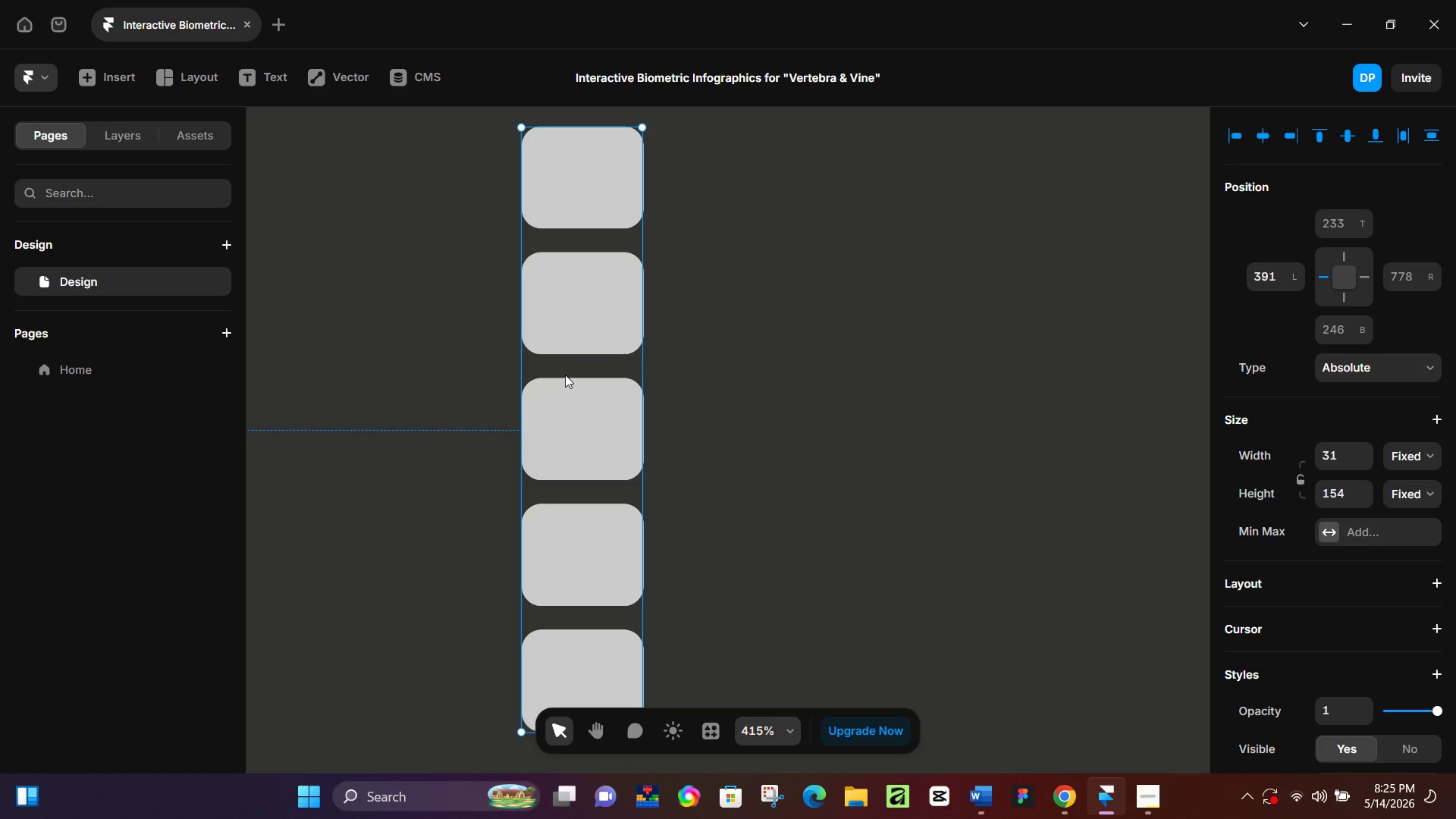 
hold_key(key=ControlLeft, duration=0.53)
scroll: coordinate [564, 394], scroll_direction: down, amount: 1.0
 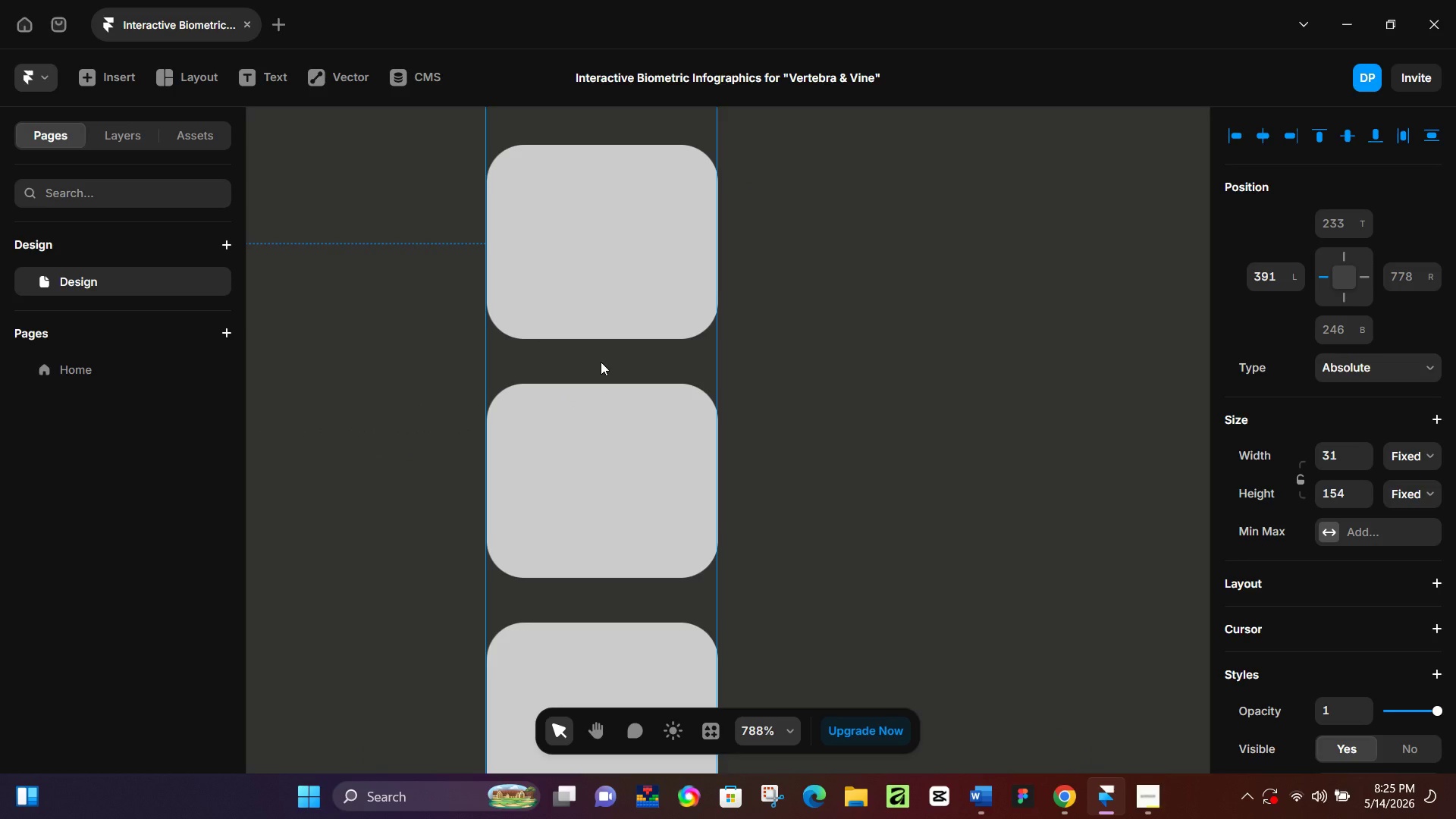 
left_click([601, 362])
 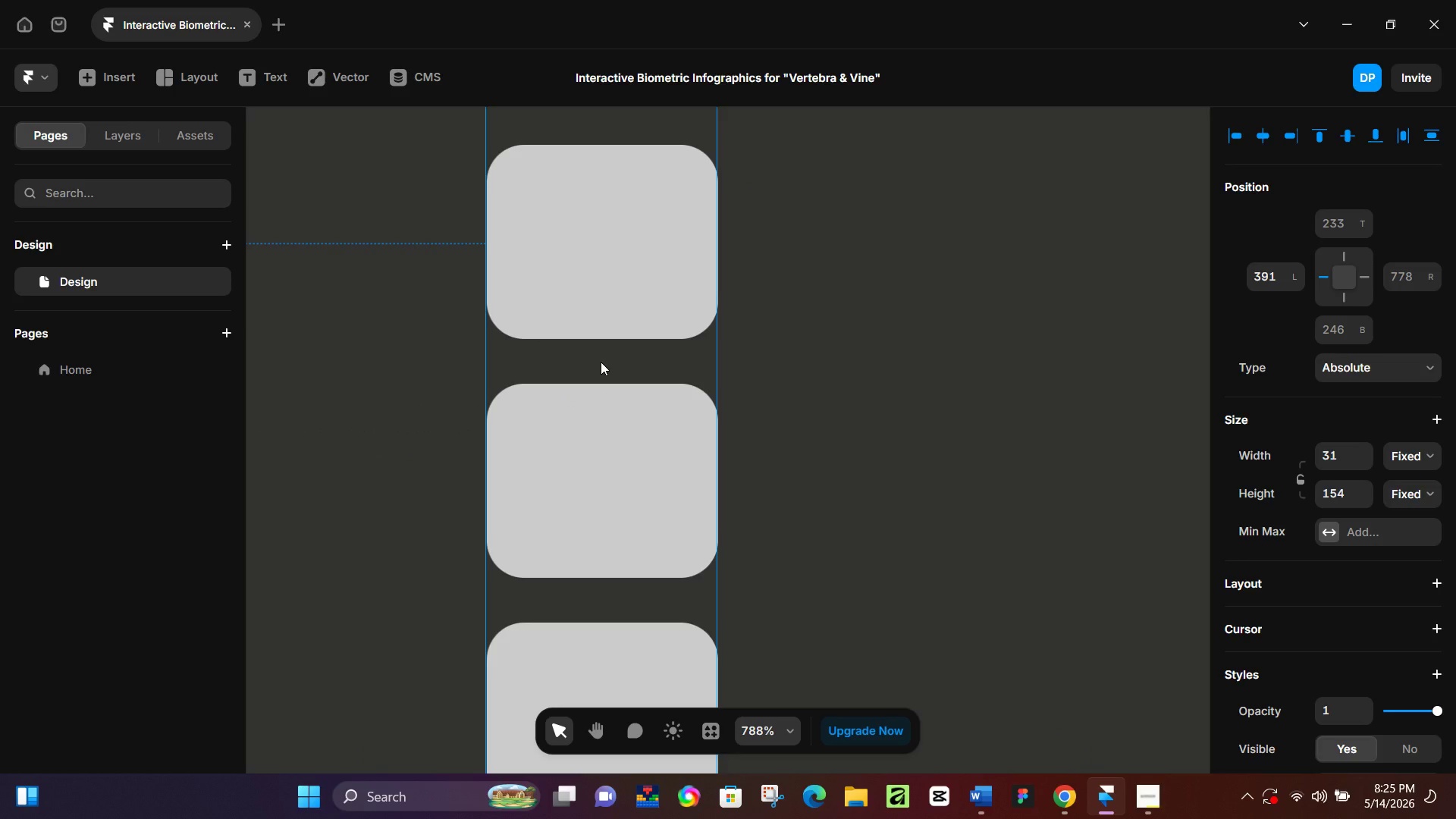 
hold_key(key=ControlLeft, duration=0.31)
 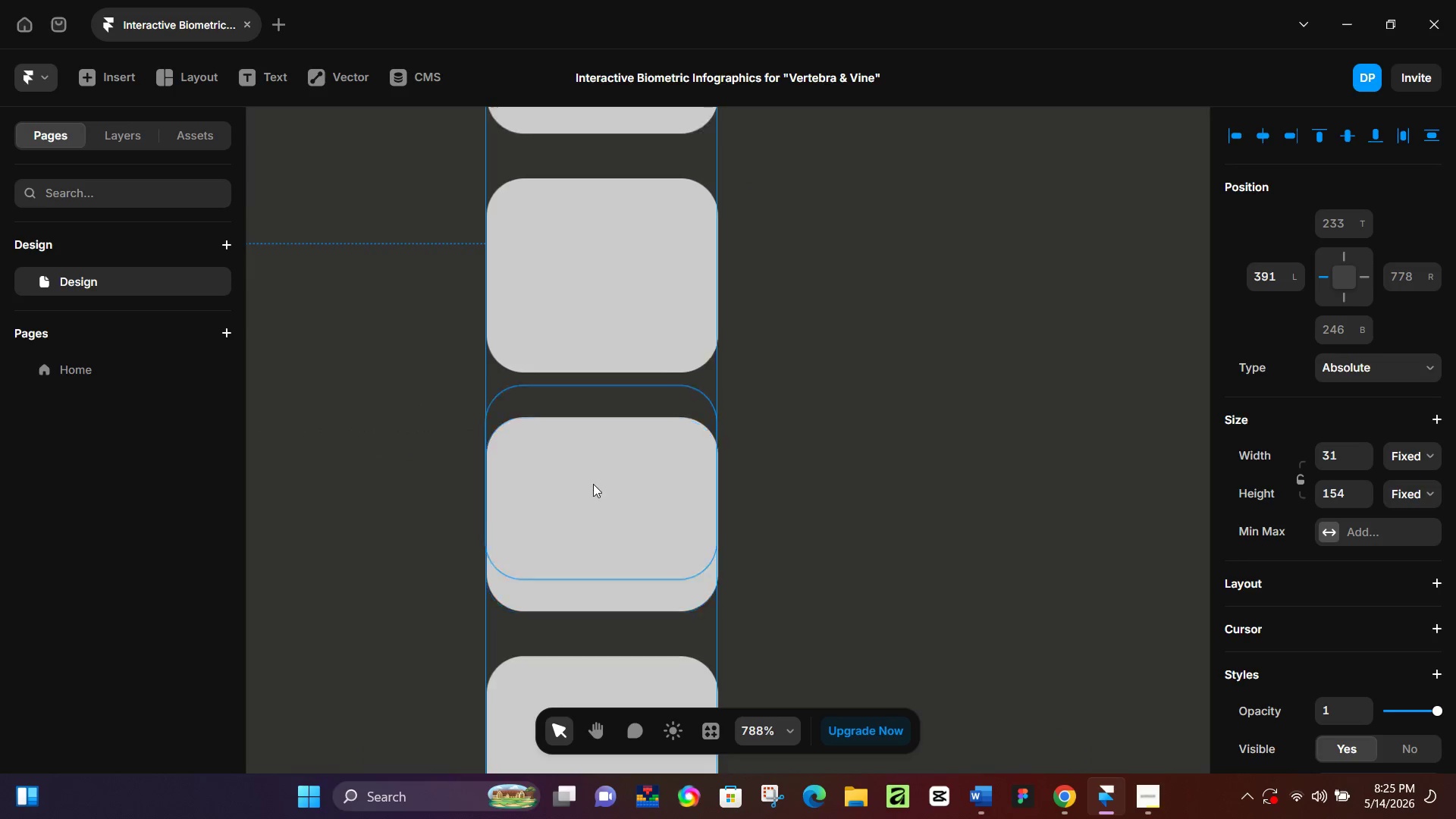 
left_click([623, 384])
 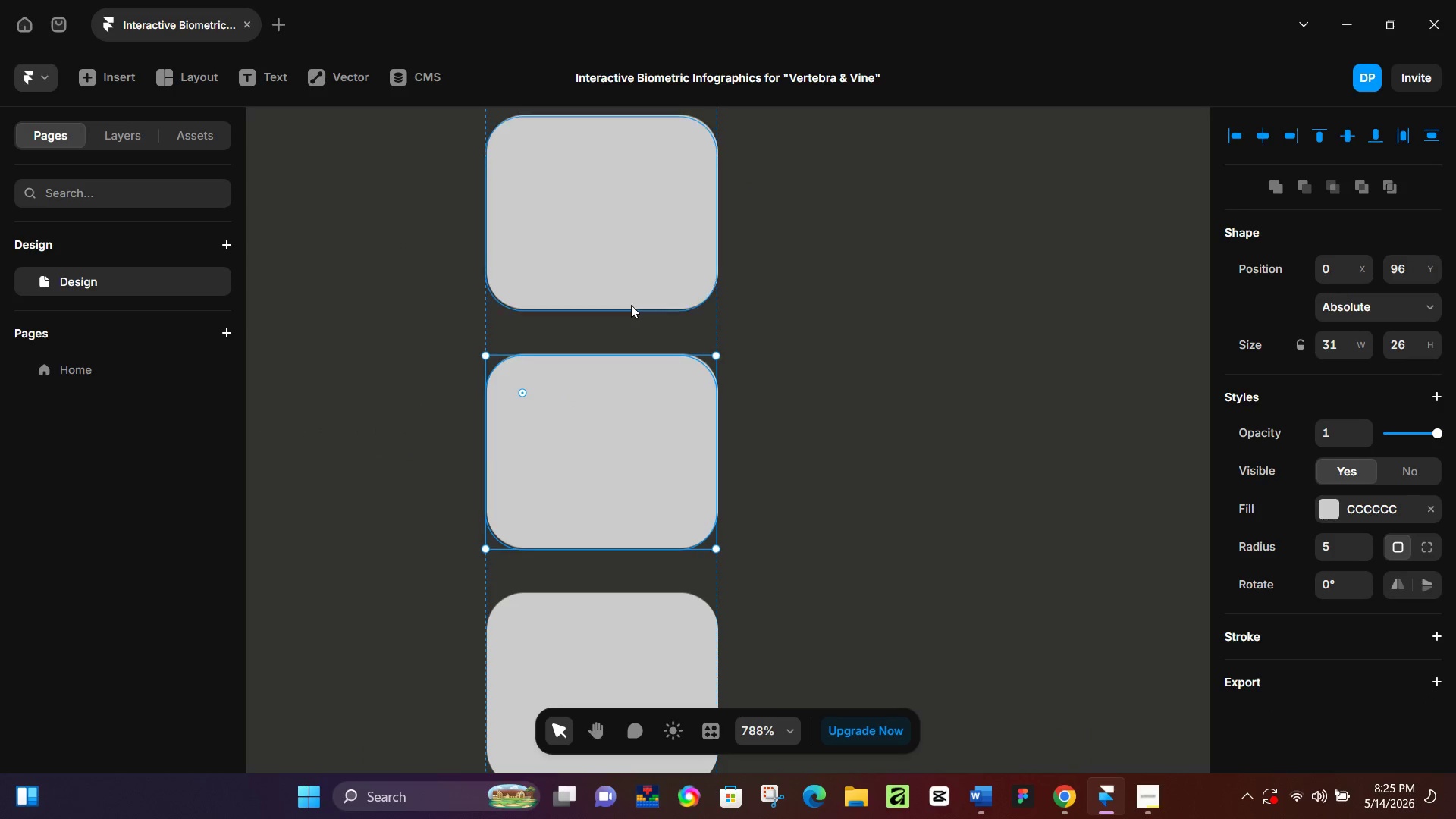 
scroll: coordinate [593, 482], scroll_direction: down, amount: 1.0
 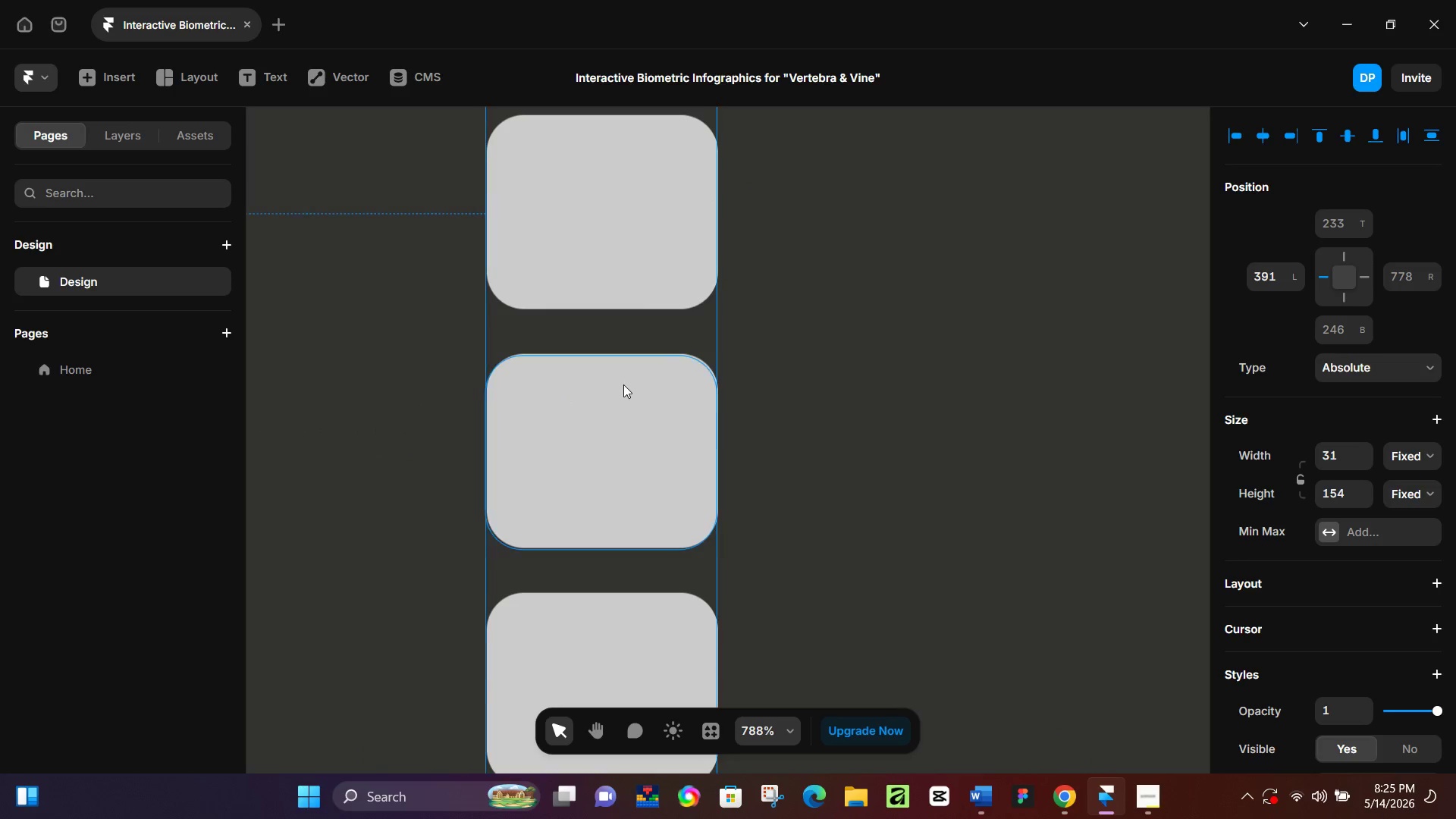 
left_click([631, 305])
 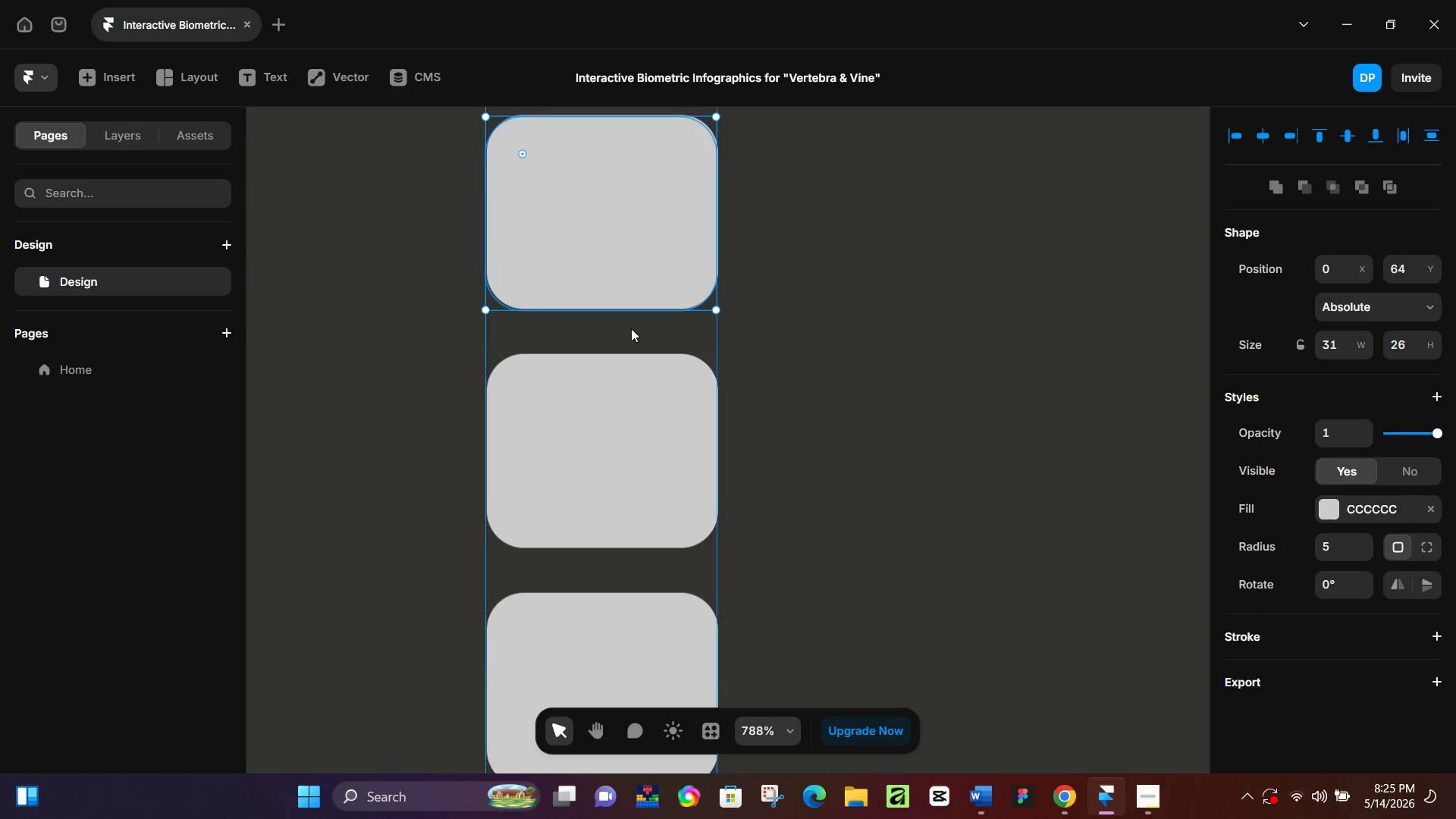 
left_click([631, 328])
 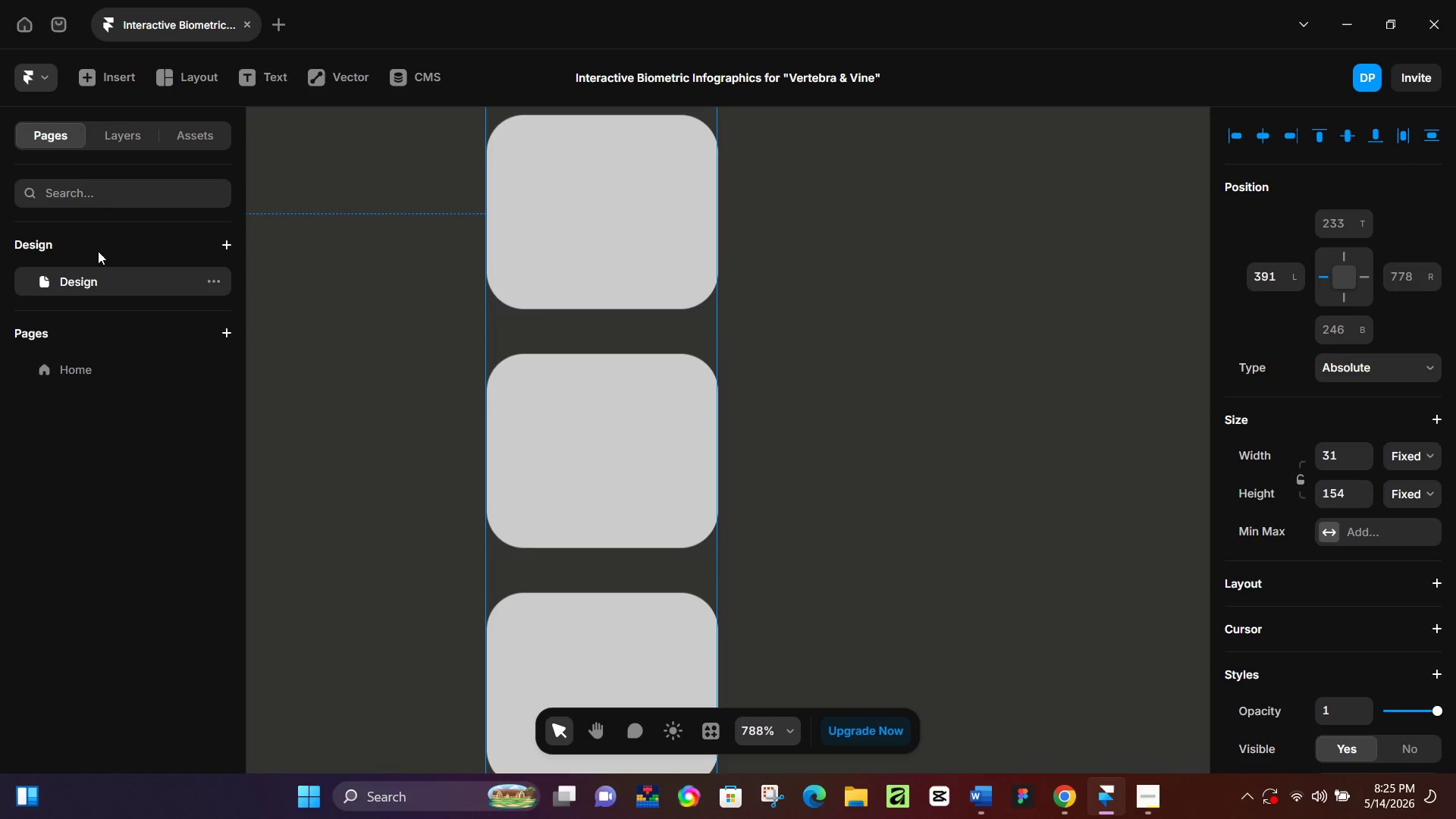 
left_click([105, 141])
 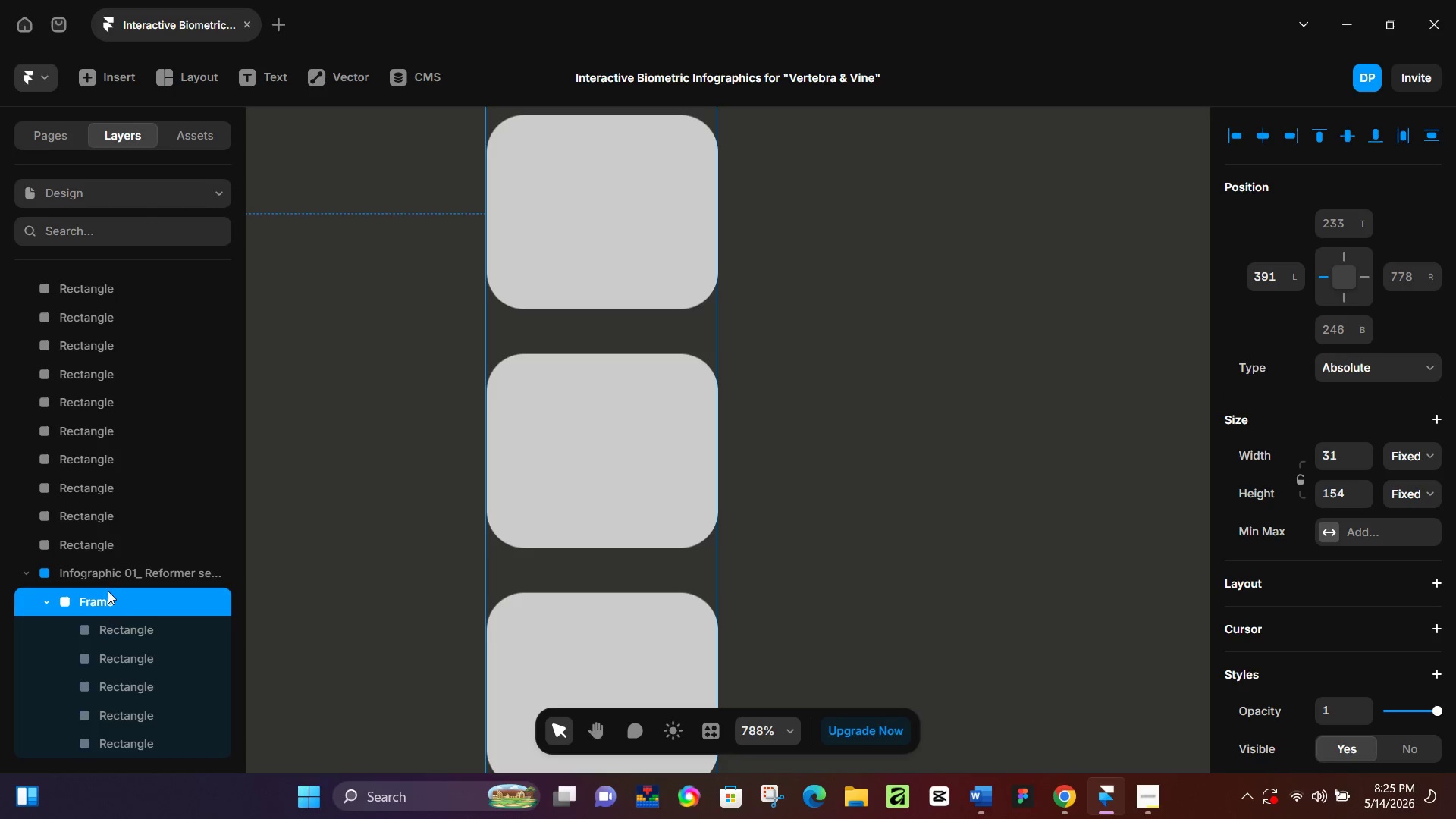 
left_click([98, 602])
 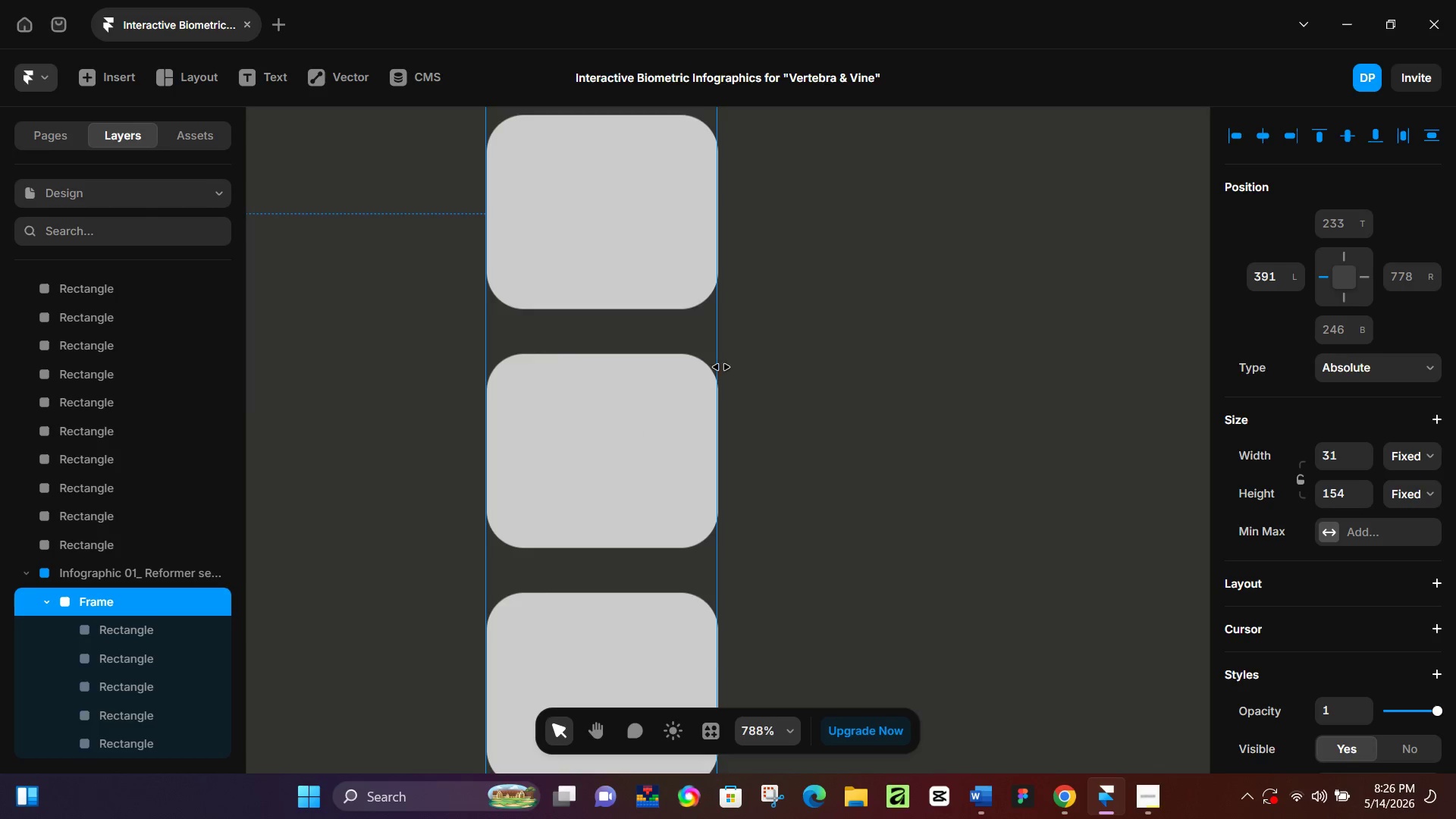 
hold_key(key=ControlLeft, duration=0.33)
scroll: coordinate [1352, 675], scroll_direction: down, amount: 10.0
 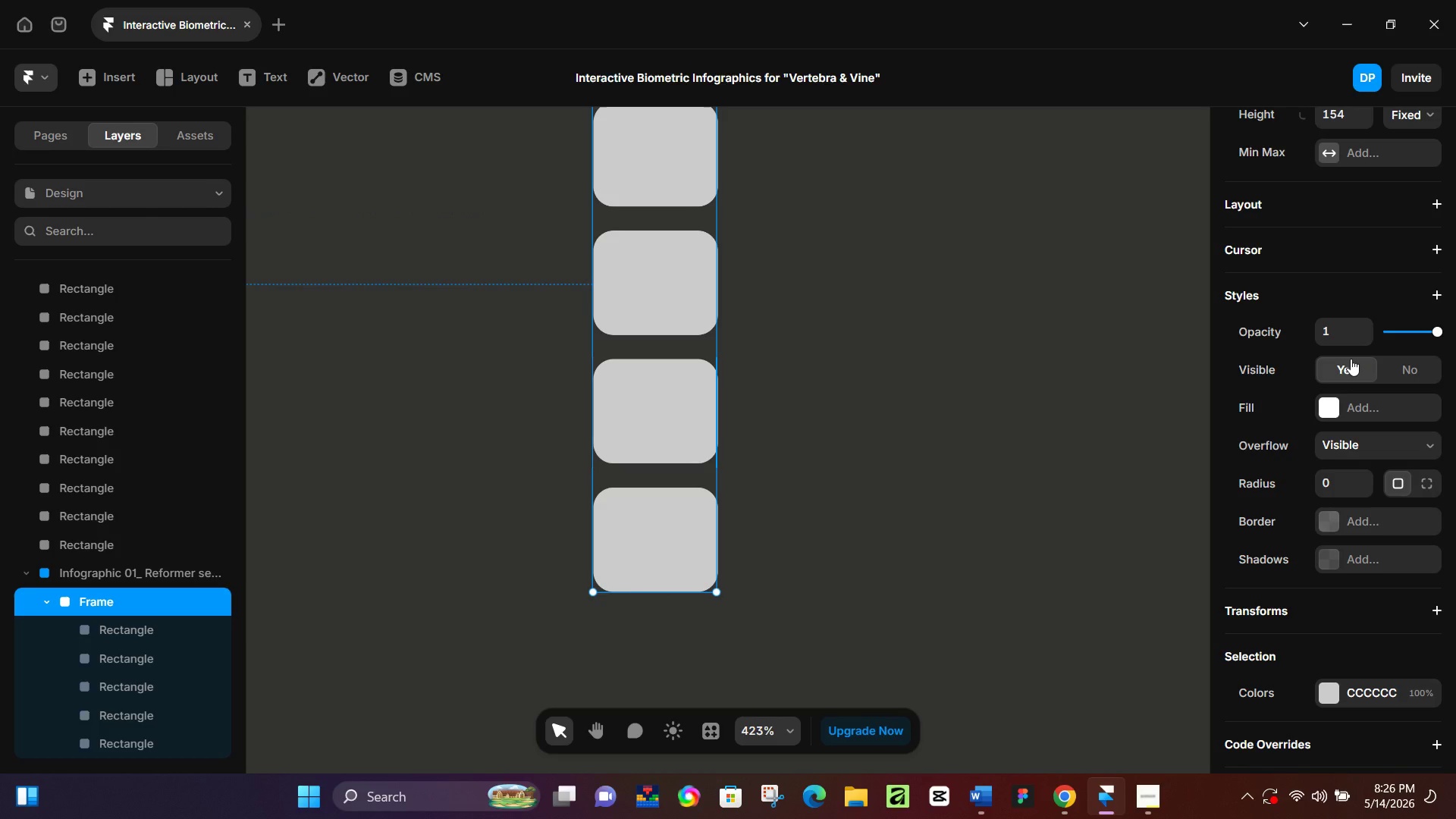 
key(Control+Z)
 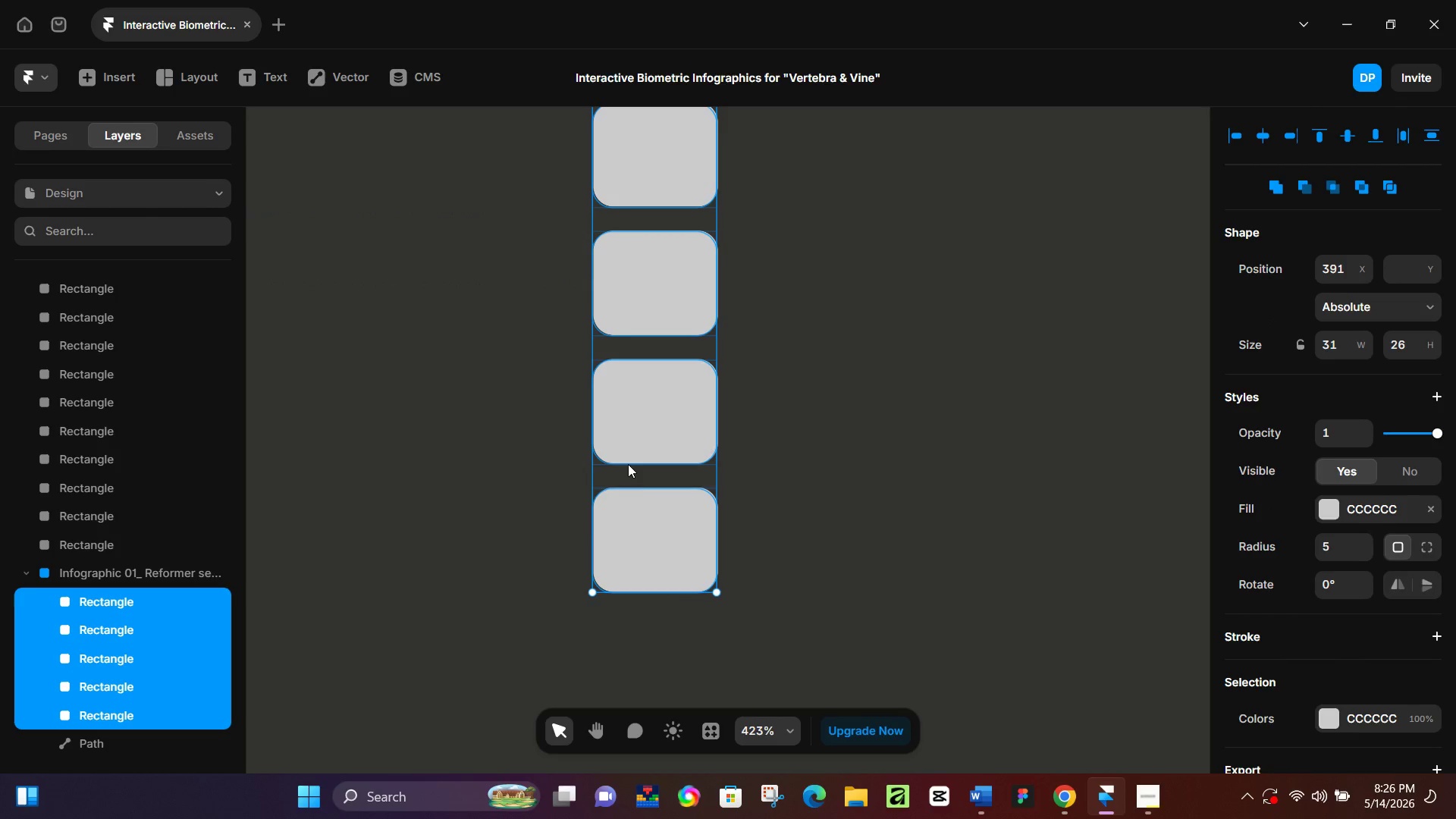 
key(Alt+Control+NumpadEnter)
 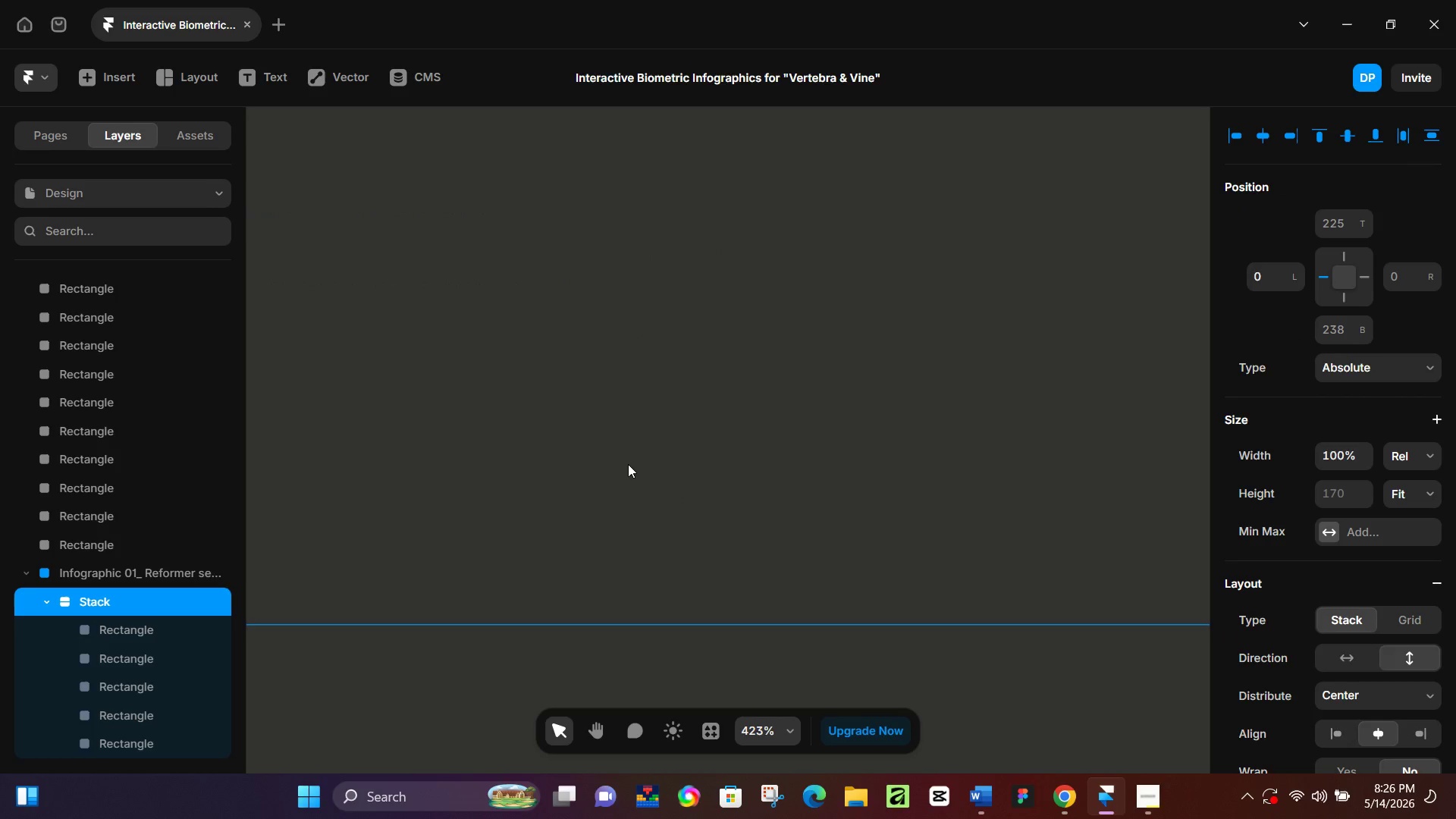 
hold_key(key=ControlLeft, duration=0.89)
scroll: coordinate [631, 450], scroll_direction: down, amount: 10.0
 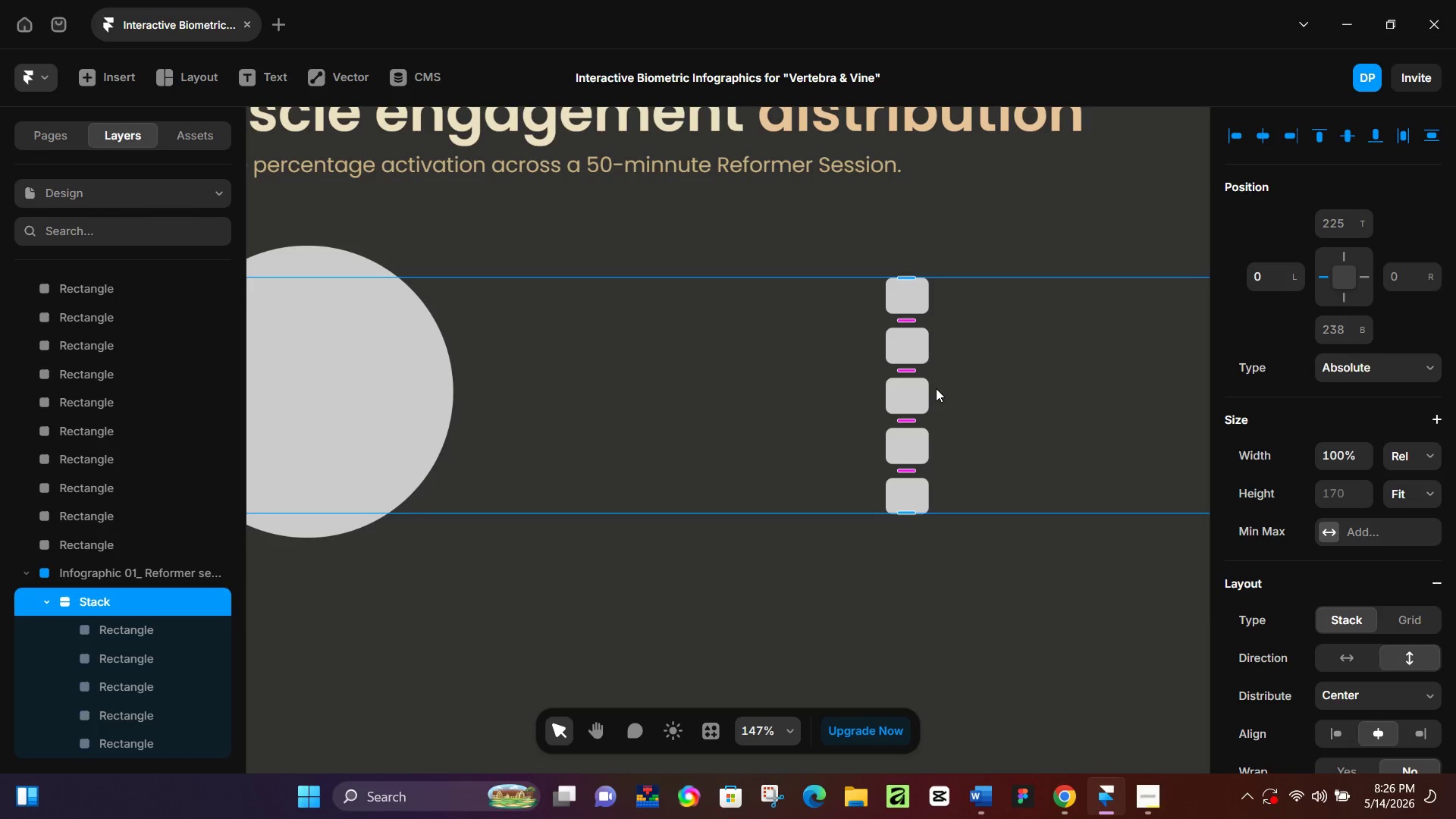 
hold_key(key=ControlLeft, duration=1.19)
scroll: coordinate [935, 403], scroll_direction: down, amount: 4.0
 